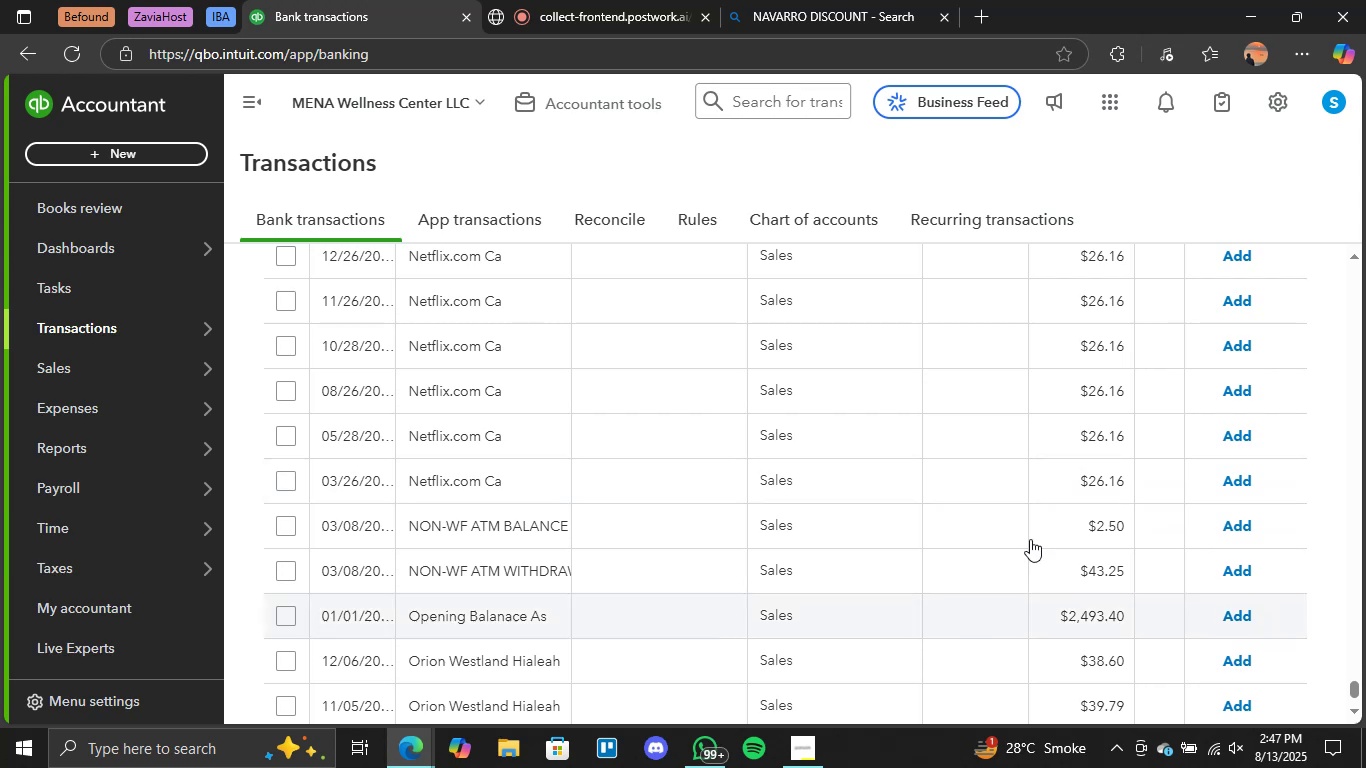 
wait(66.25)
 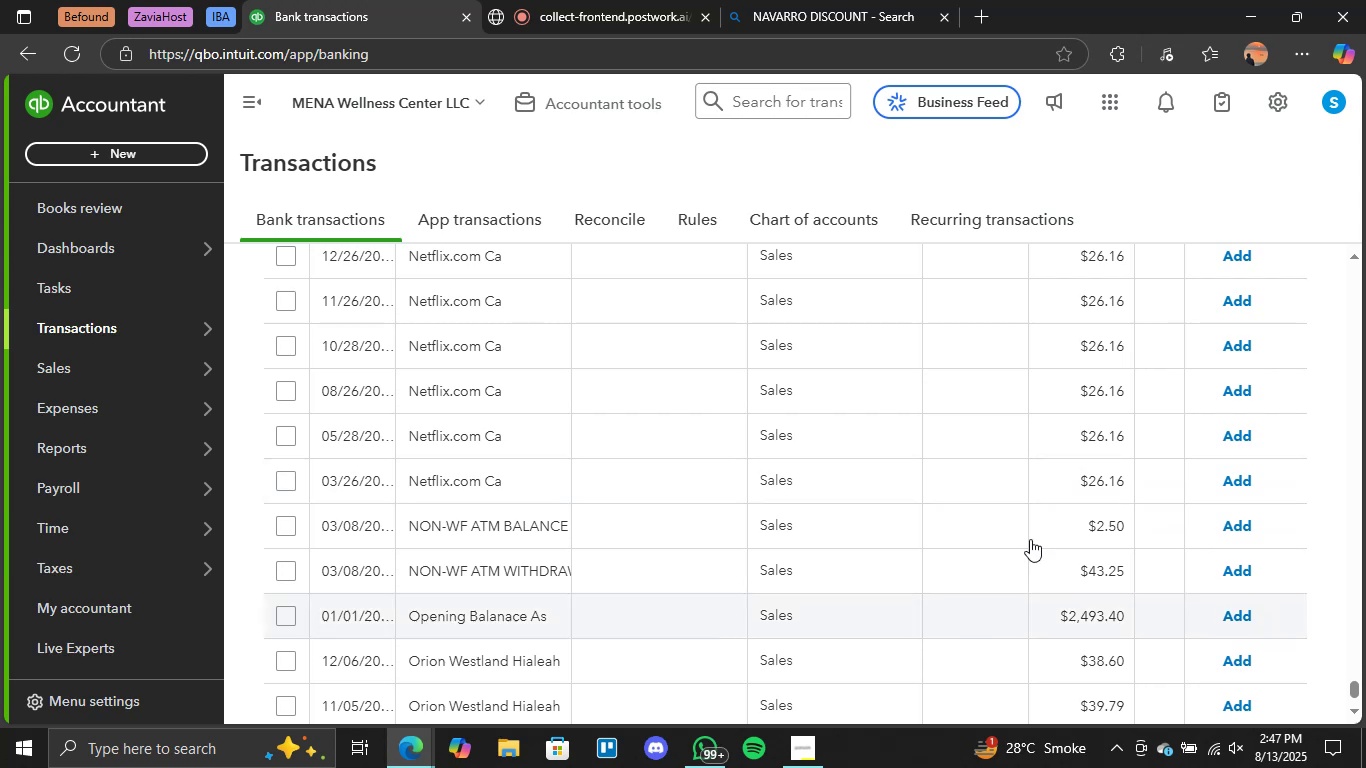 
scroll: coordinate [789, 344], scroll_direction: up, amount: 1.0
 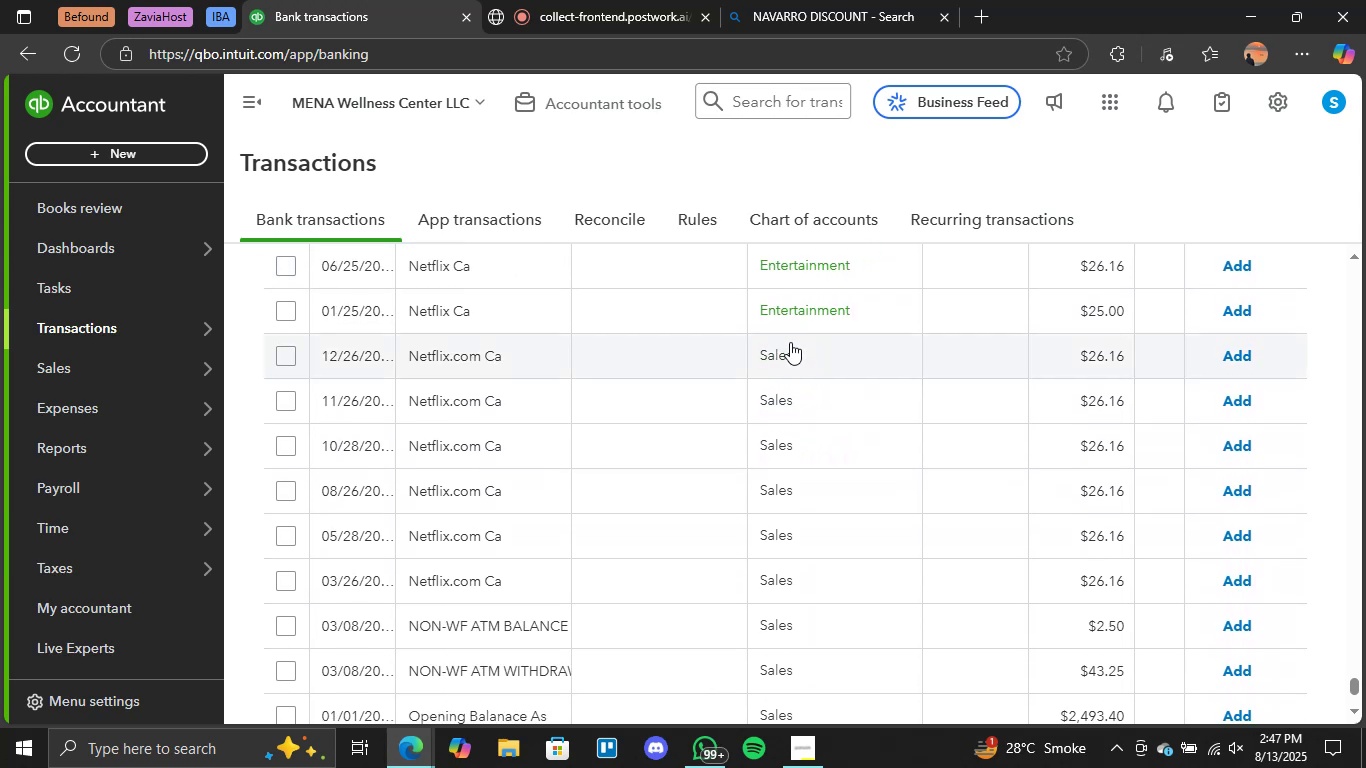 
left_click([785, 344])
 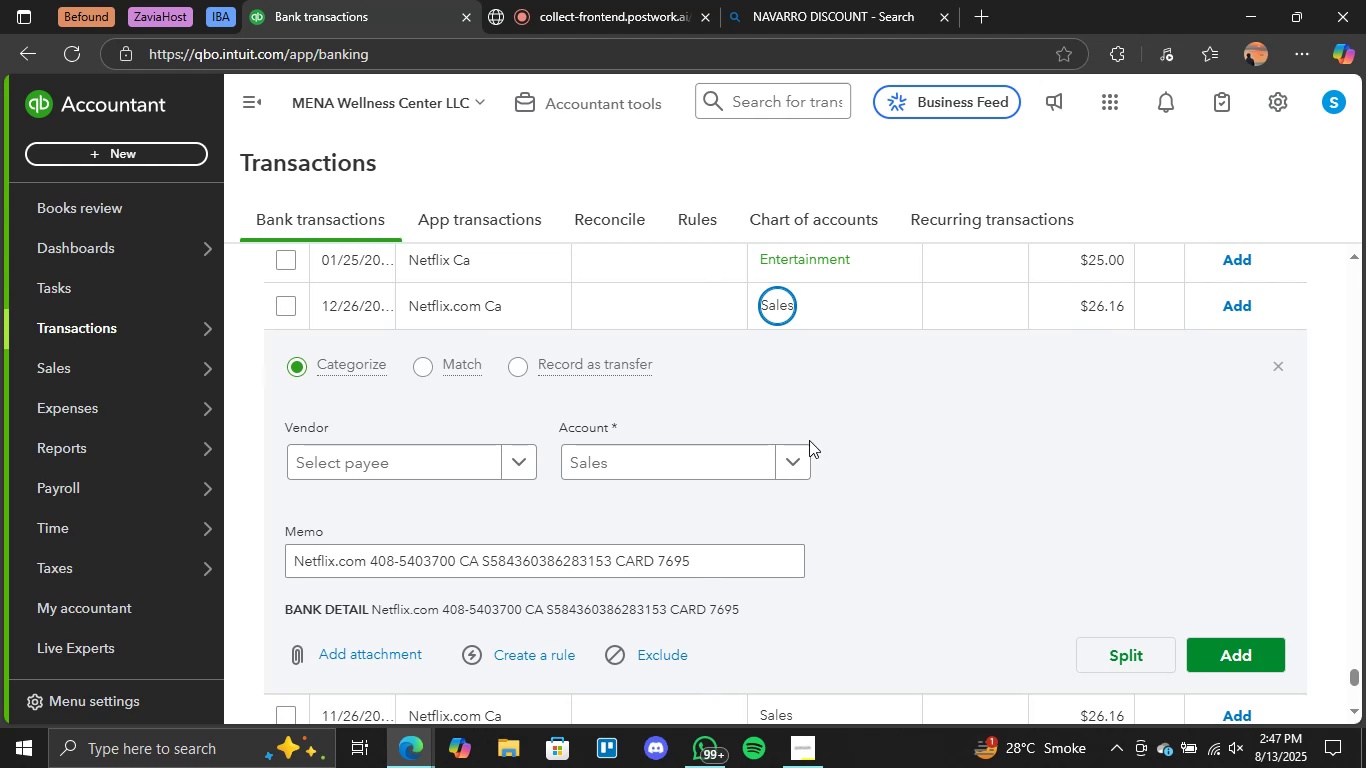 
left_click([788, 467])
 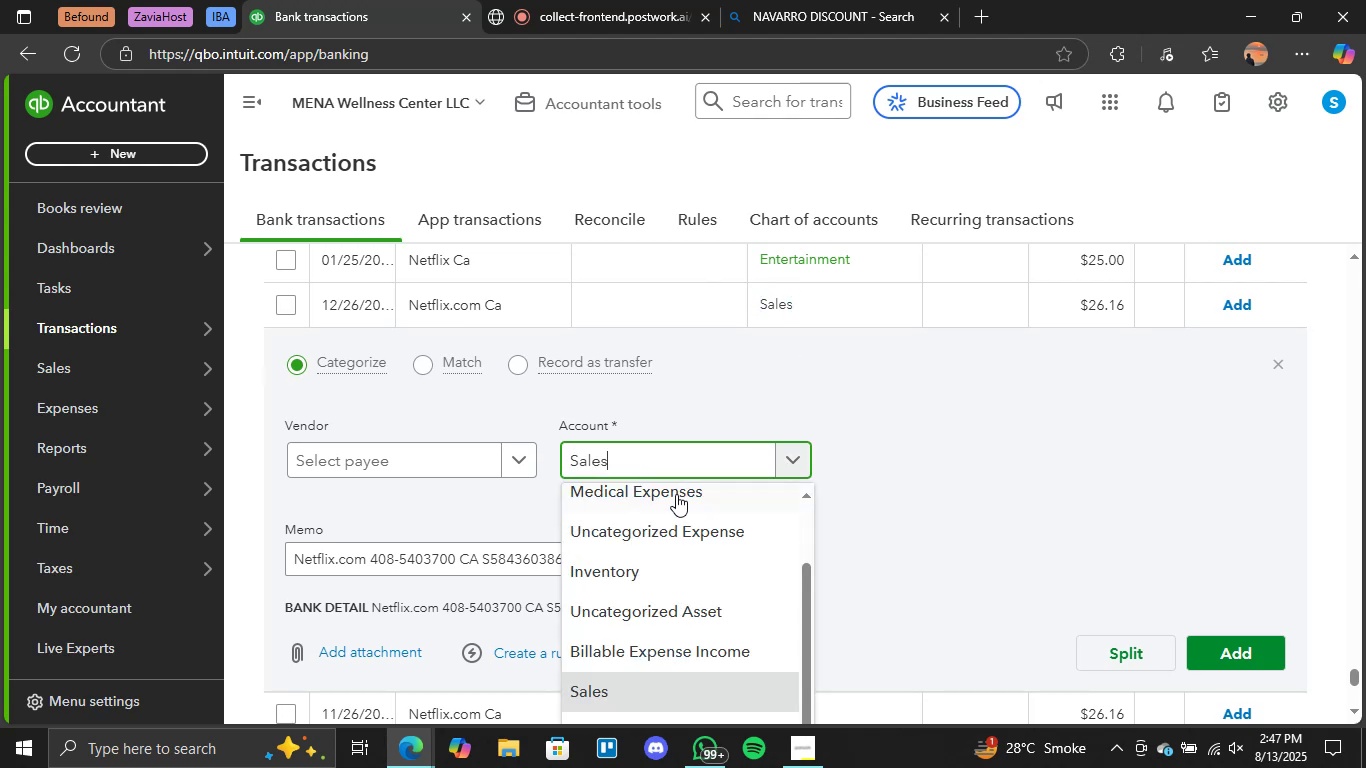 
scroll: coordinate [662, 505], scroll_direction: up, amount: 5.0
 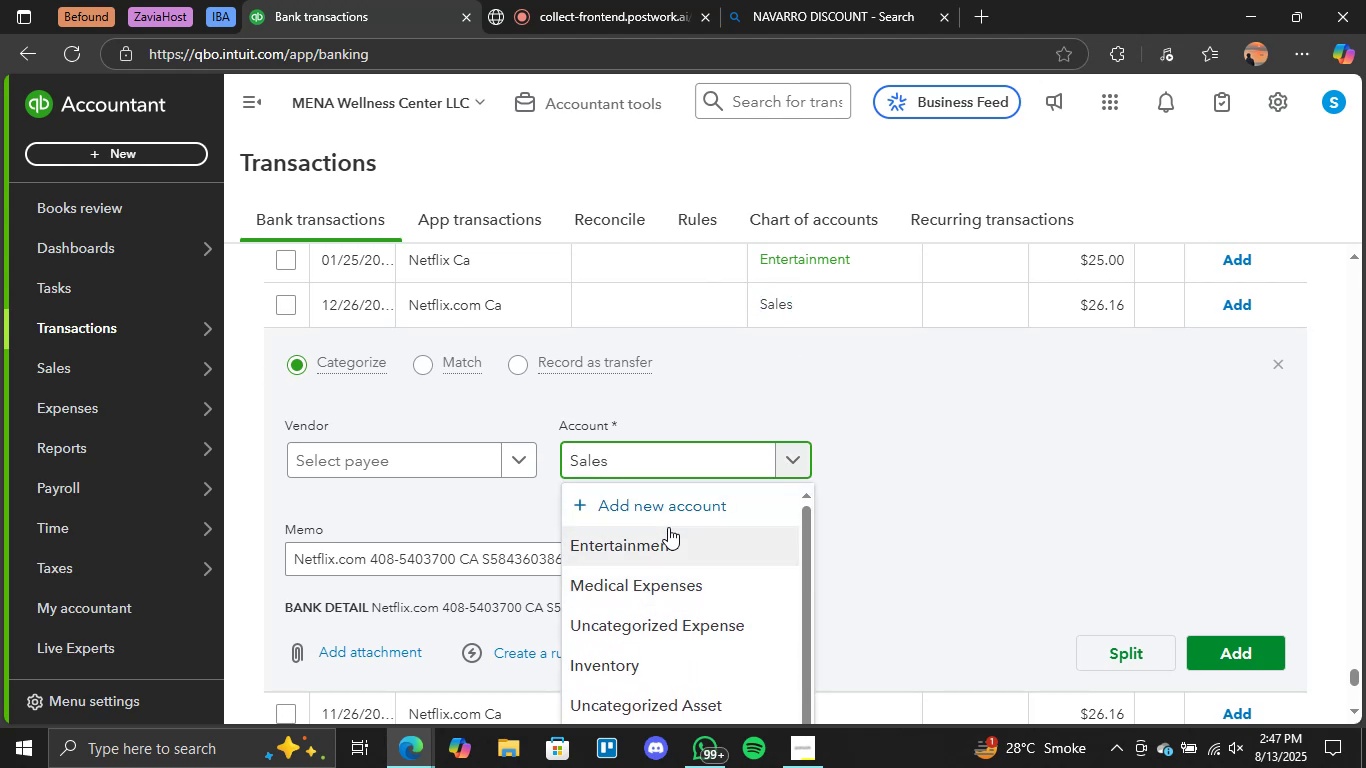 
left_click([660, 538])
 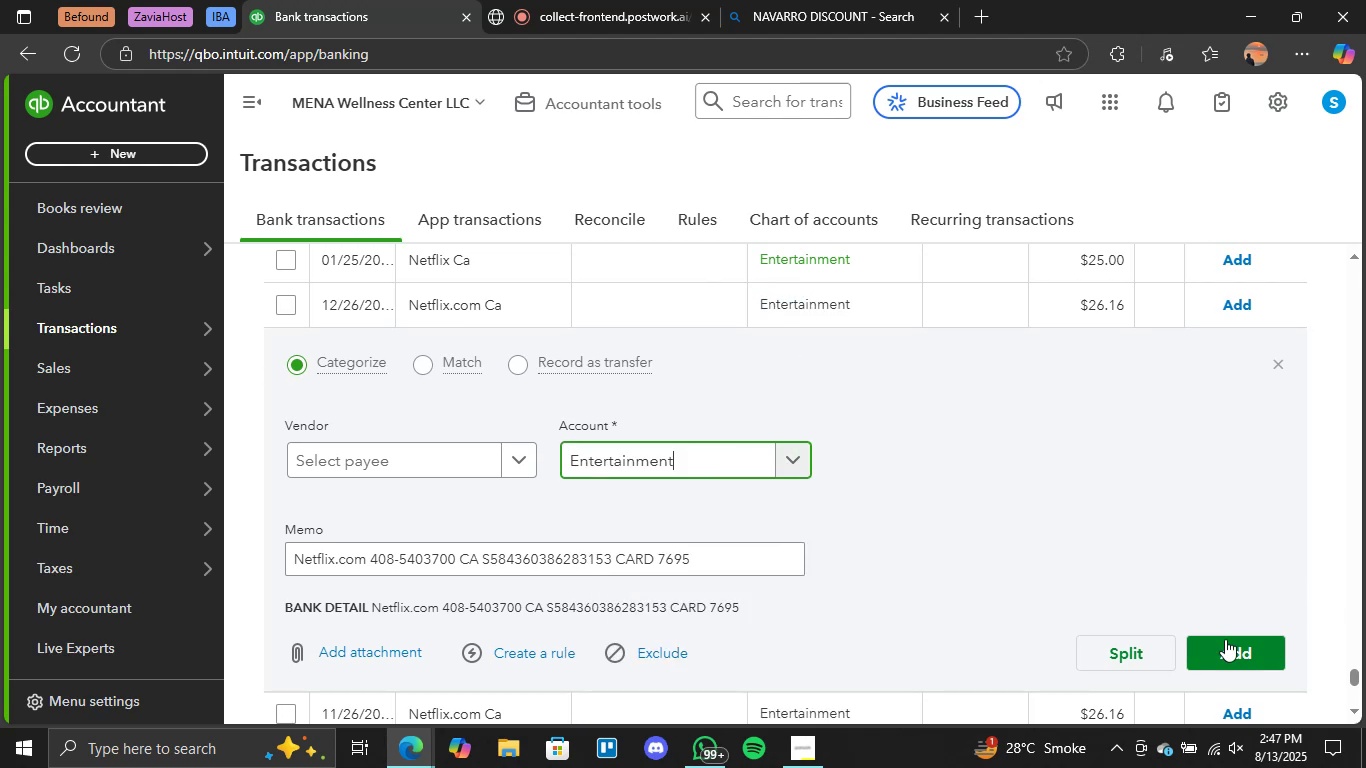 
left_click([1241, 642])
 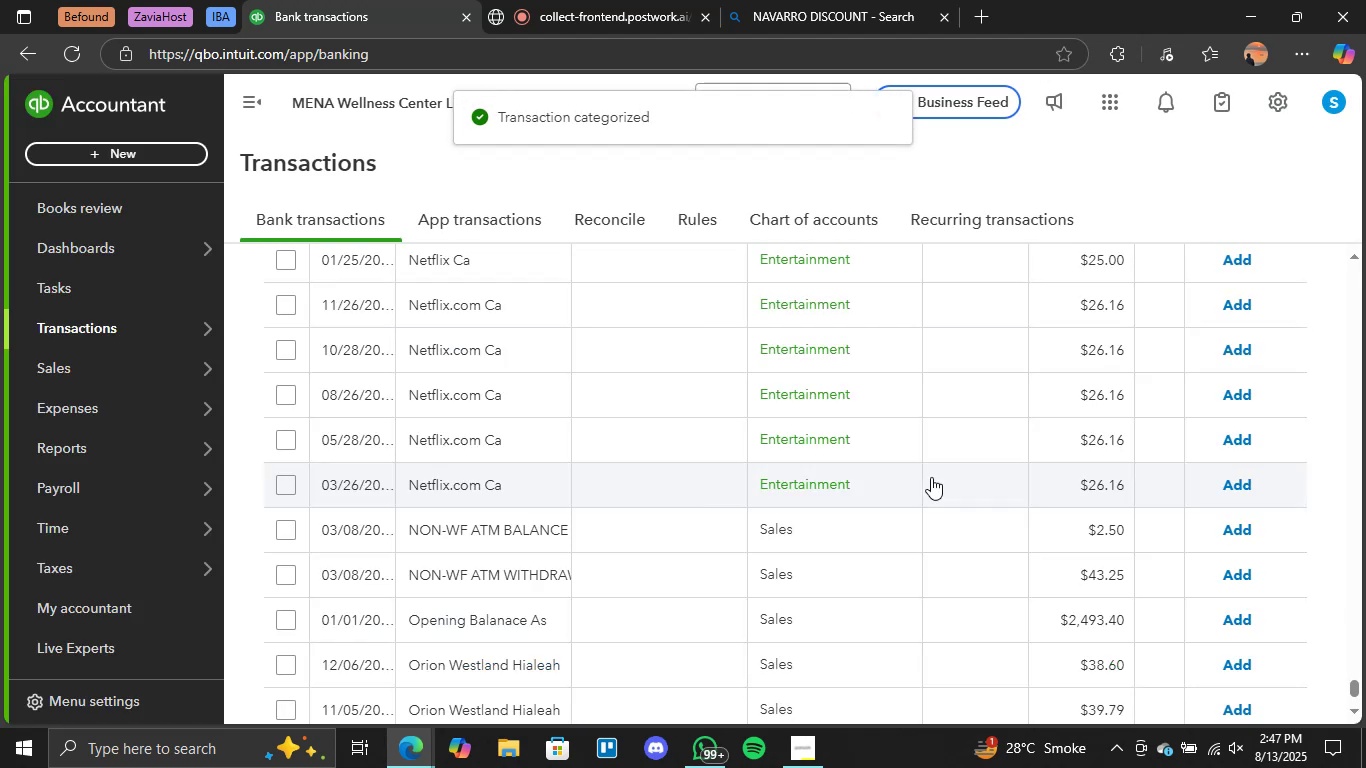 
wait(6.74)
 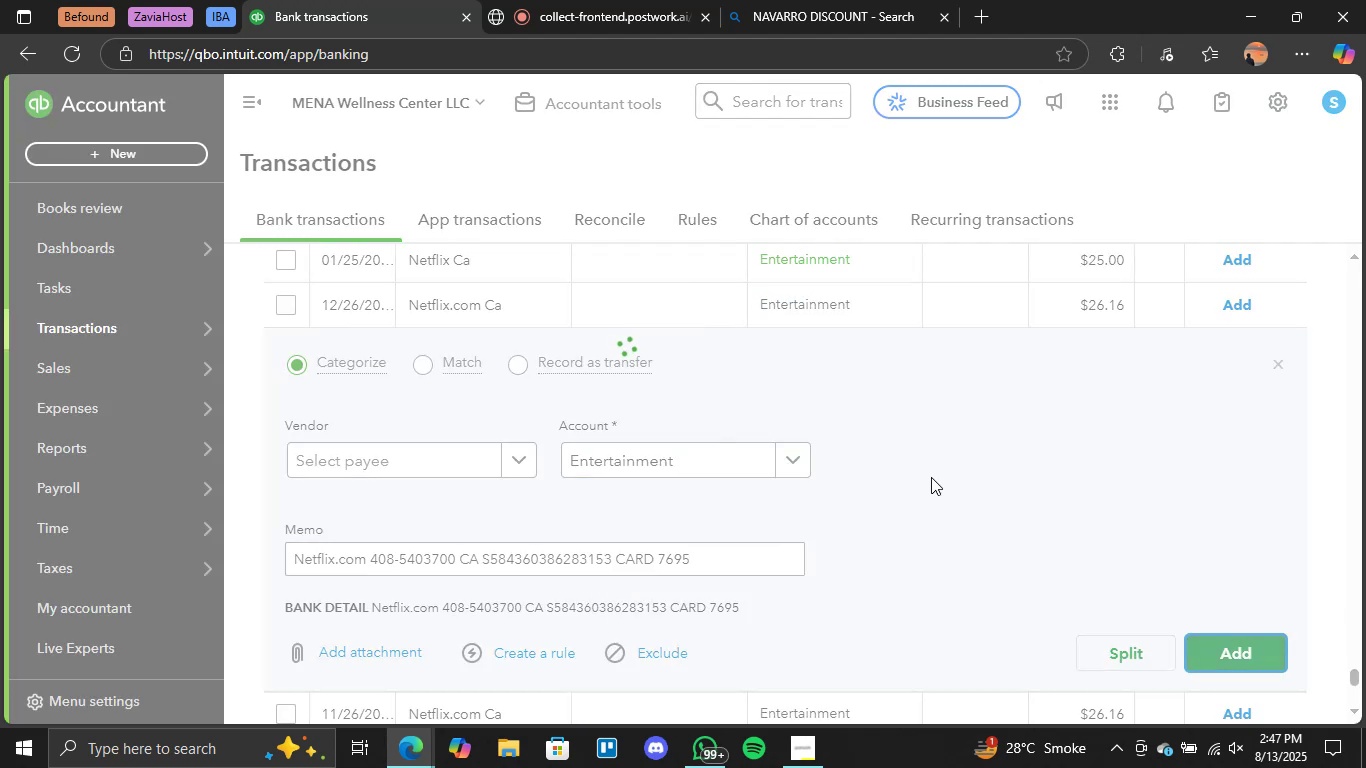 
scroll: coordinate [770, 564], scroll_direction: down, amount: 1.0
 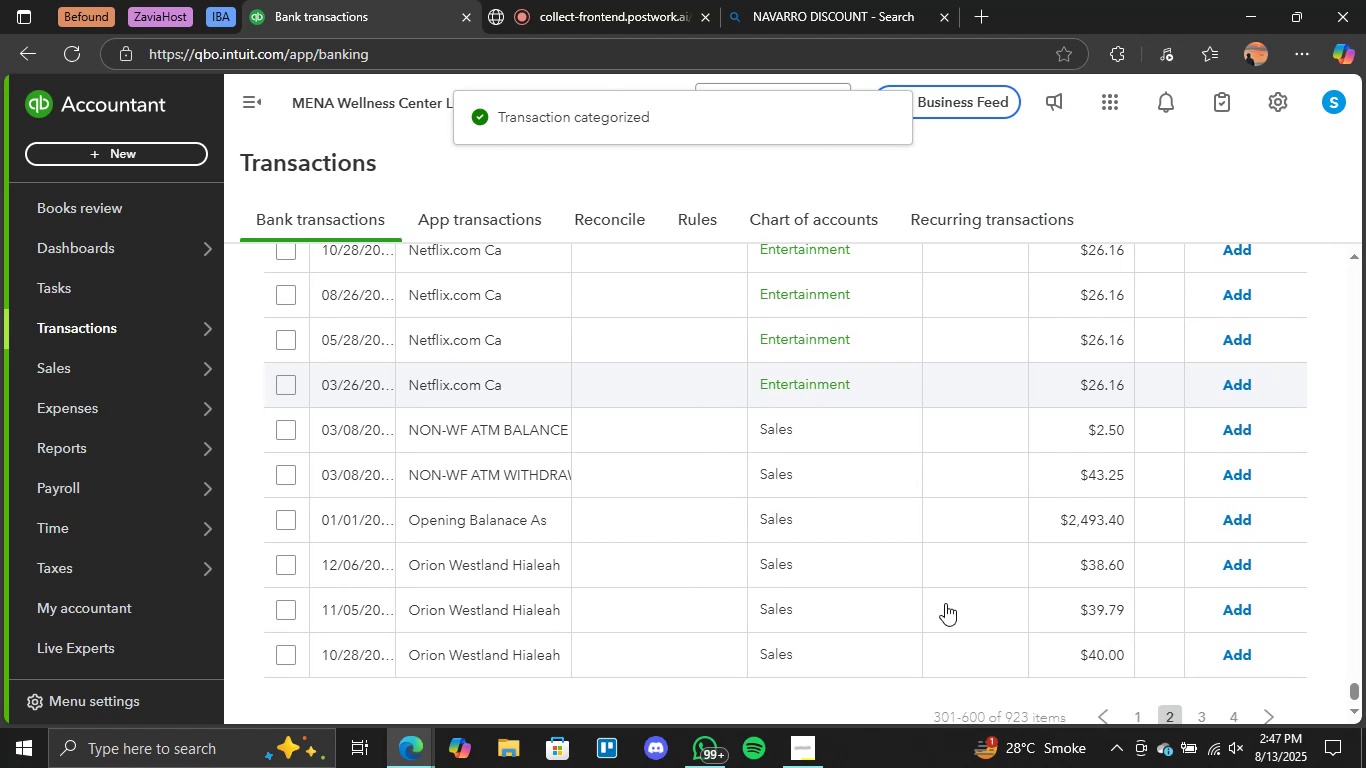 
scroll: coordinate [794, 511], scroll_direction: up, amount: 11.0
 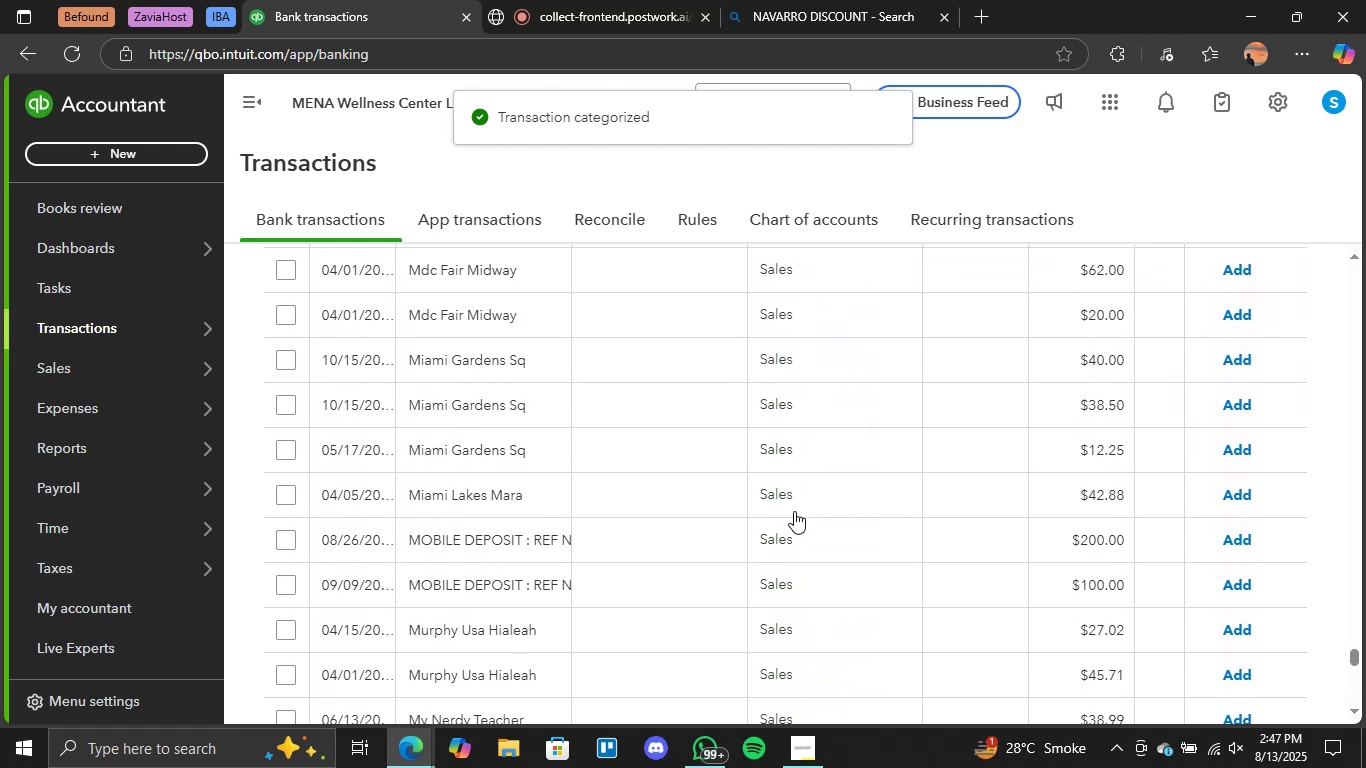 
scroll: coordinate [709, 552], scroll_direction: down, amount: 2.0
 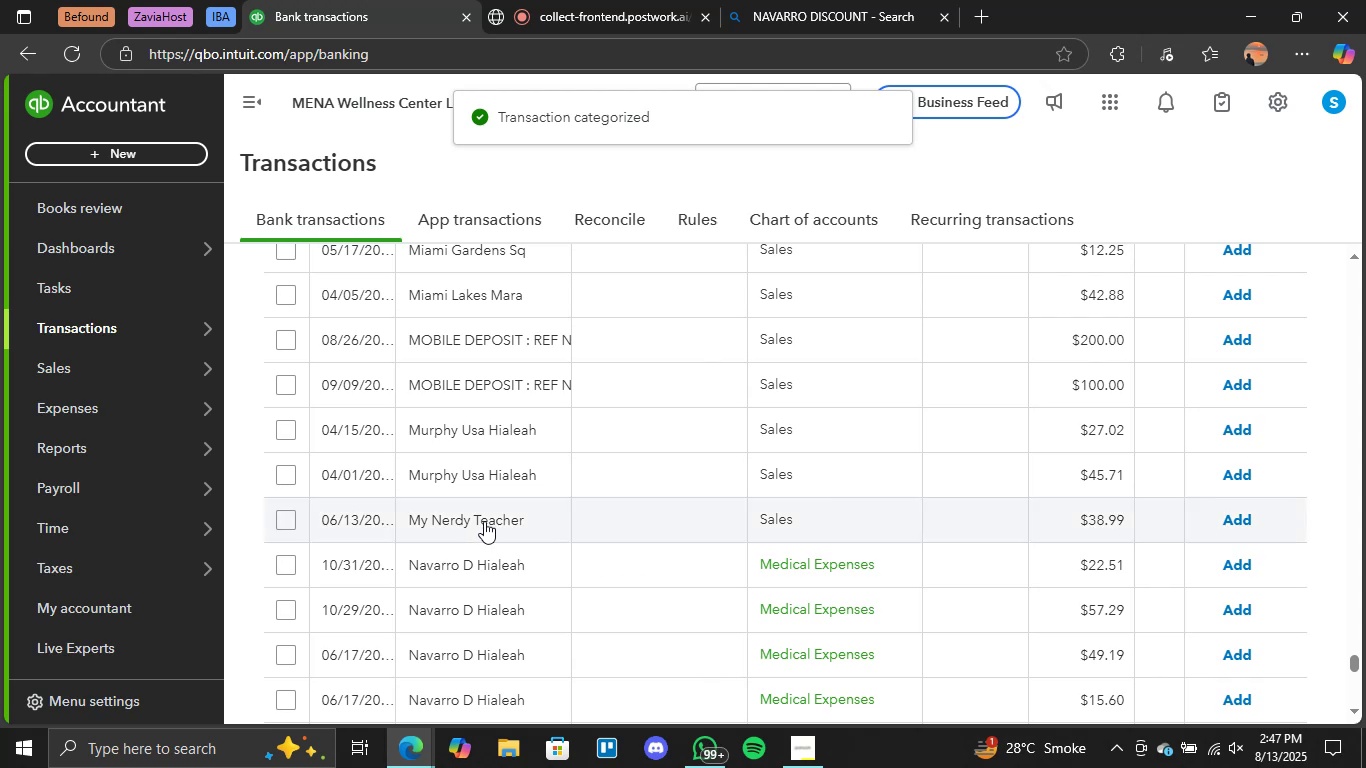 
left_click([484, 519])
 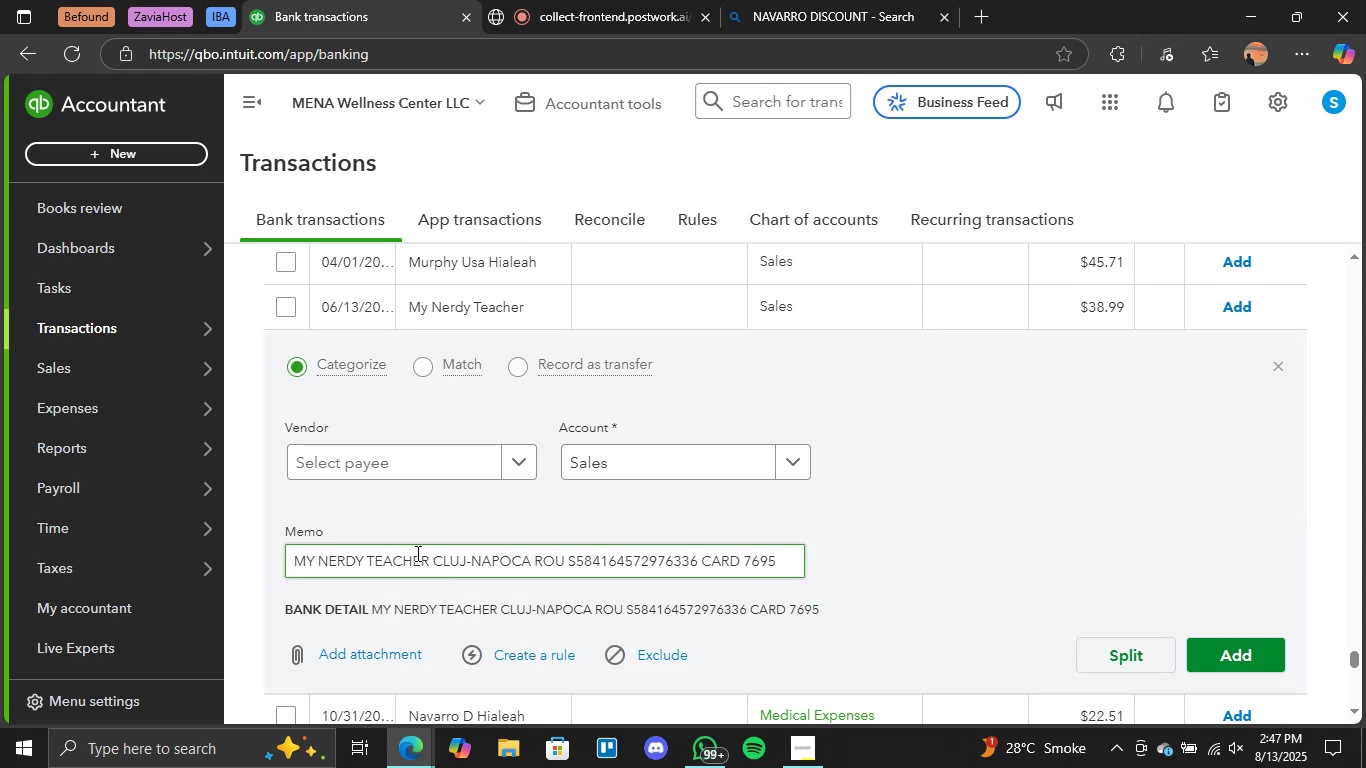 
left_click_drag(start_coordinate=[427, 560], to_coordinate=[264, 574])
 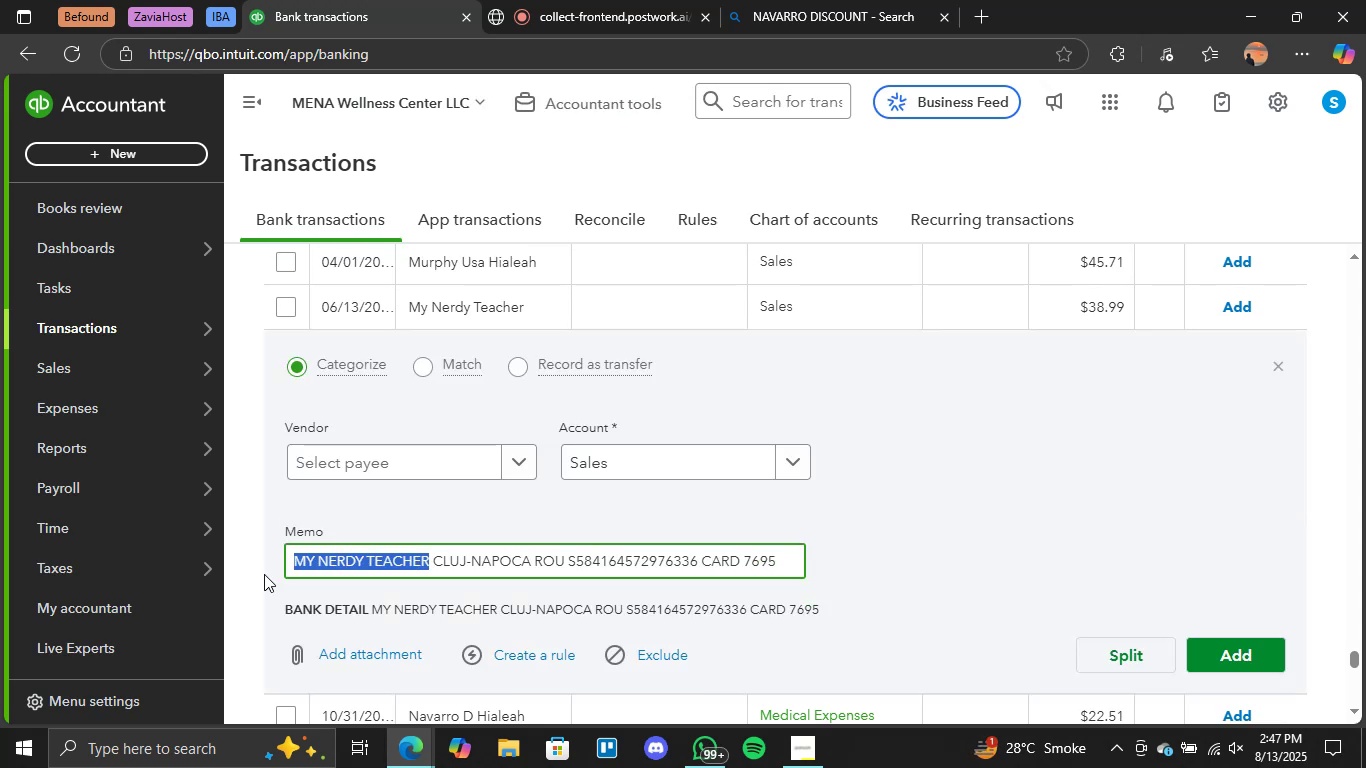 
key(Control+C)
 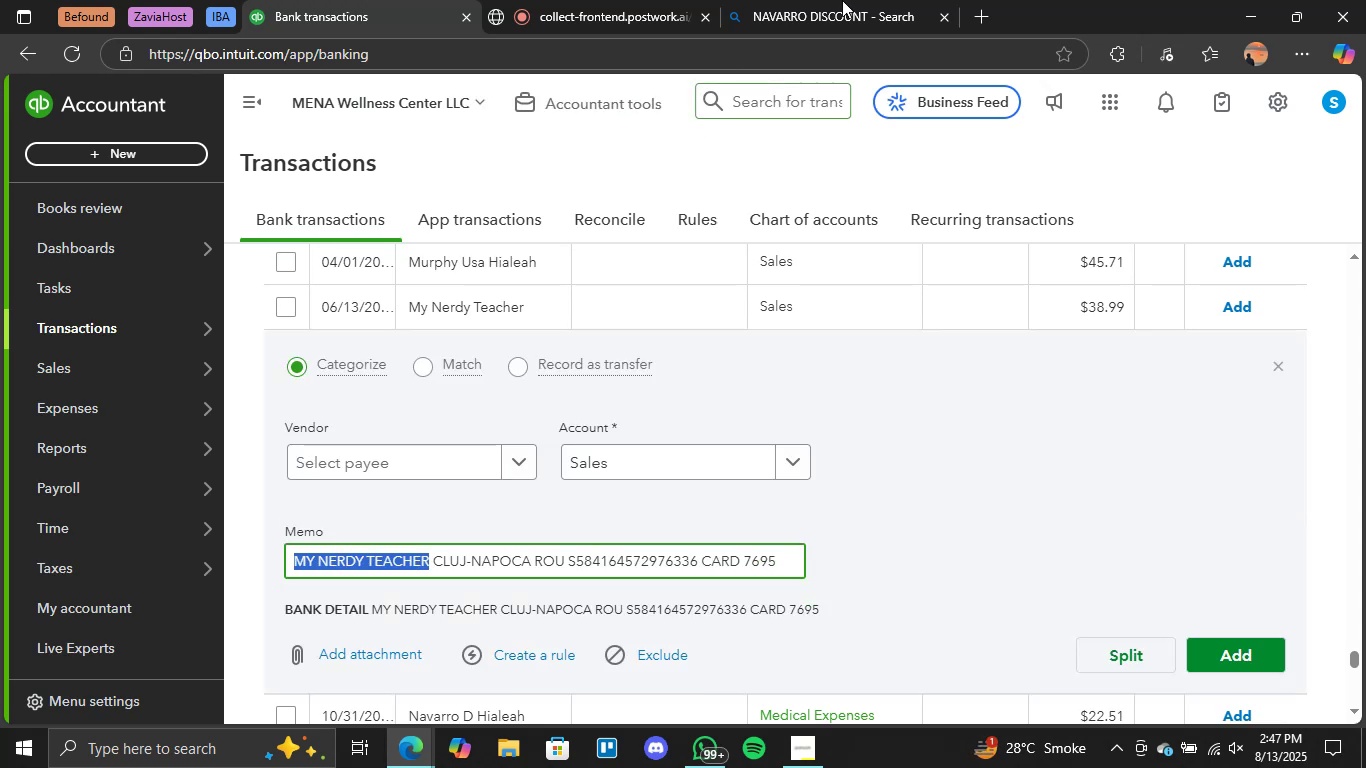 
left_click([846, 0])
 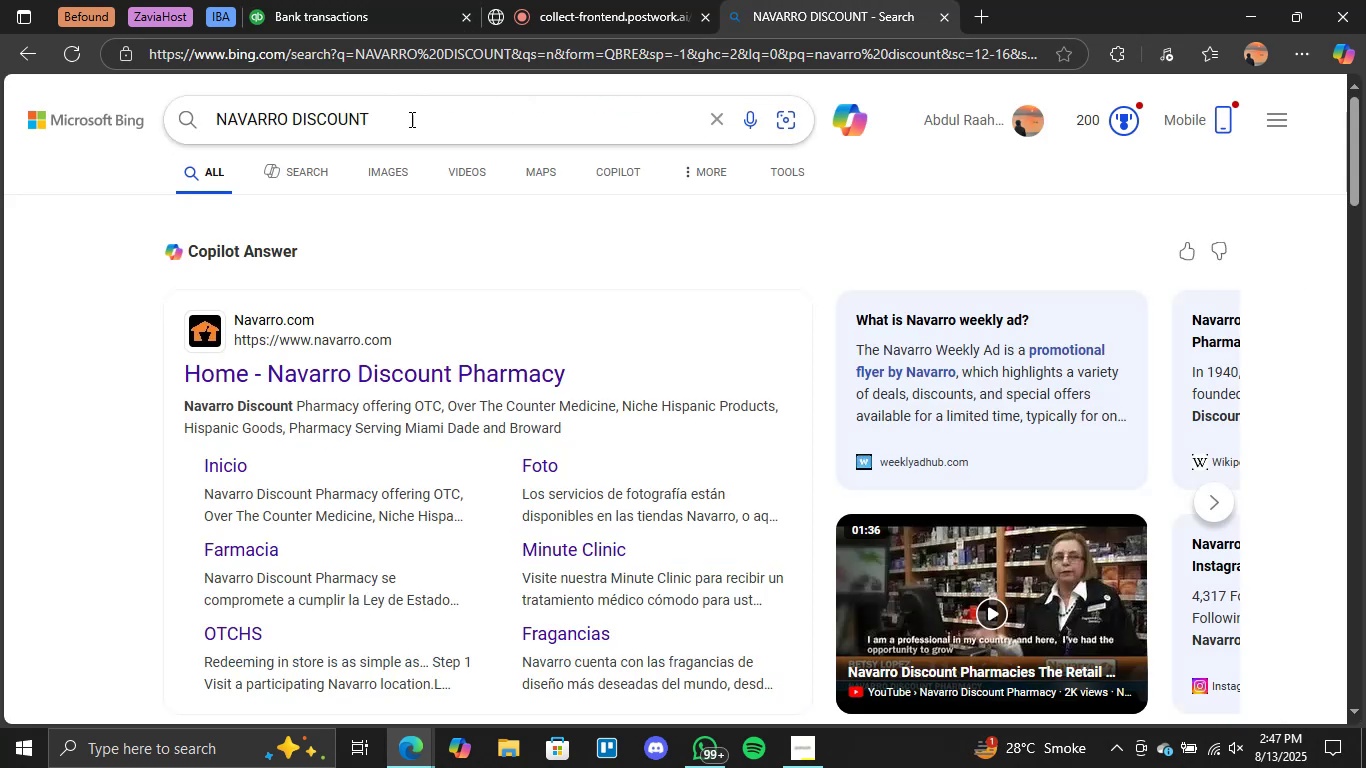 
double_click([409, 119])
 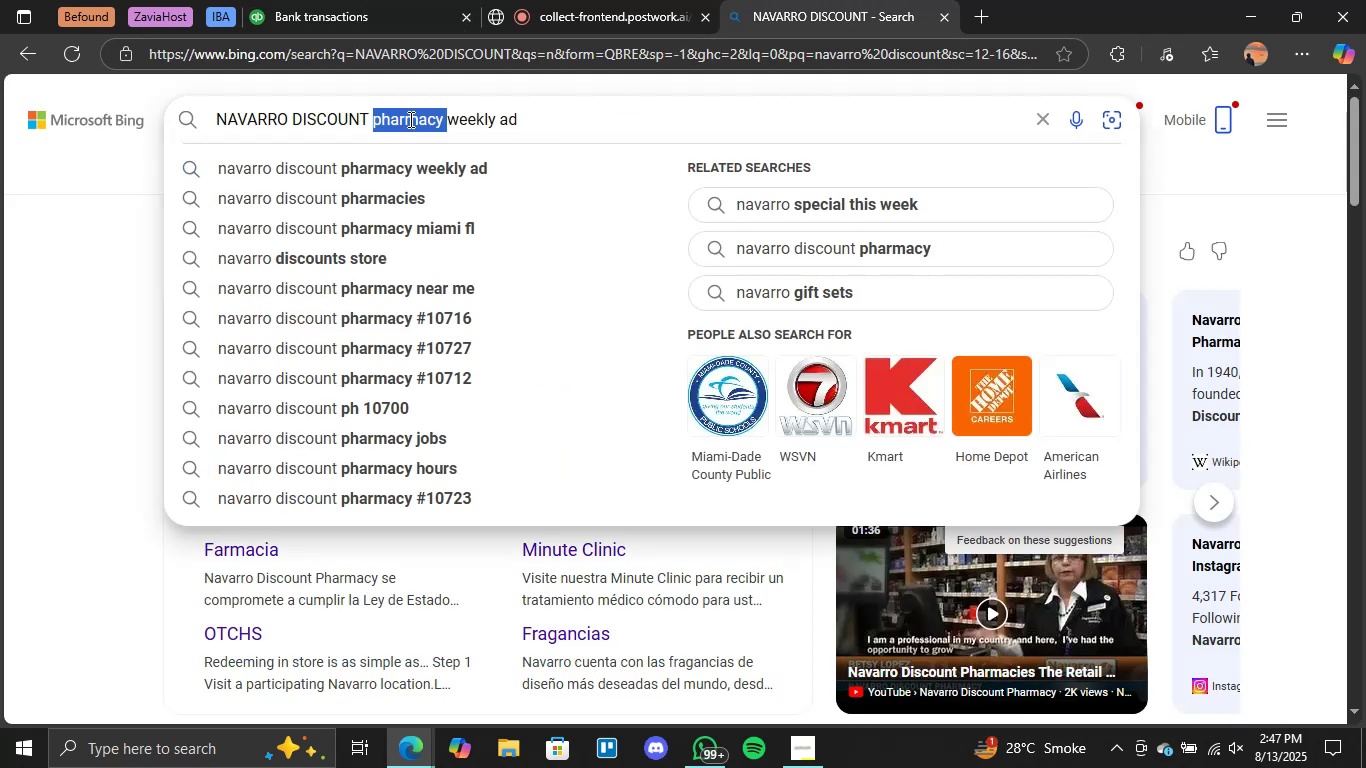 
triple_click([409, 119])
 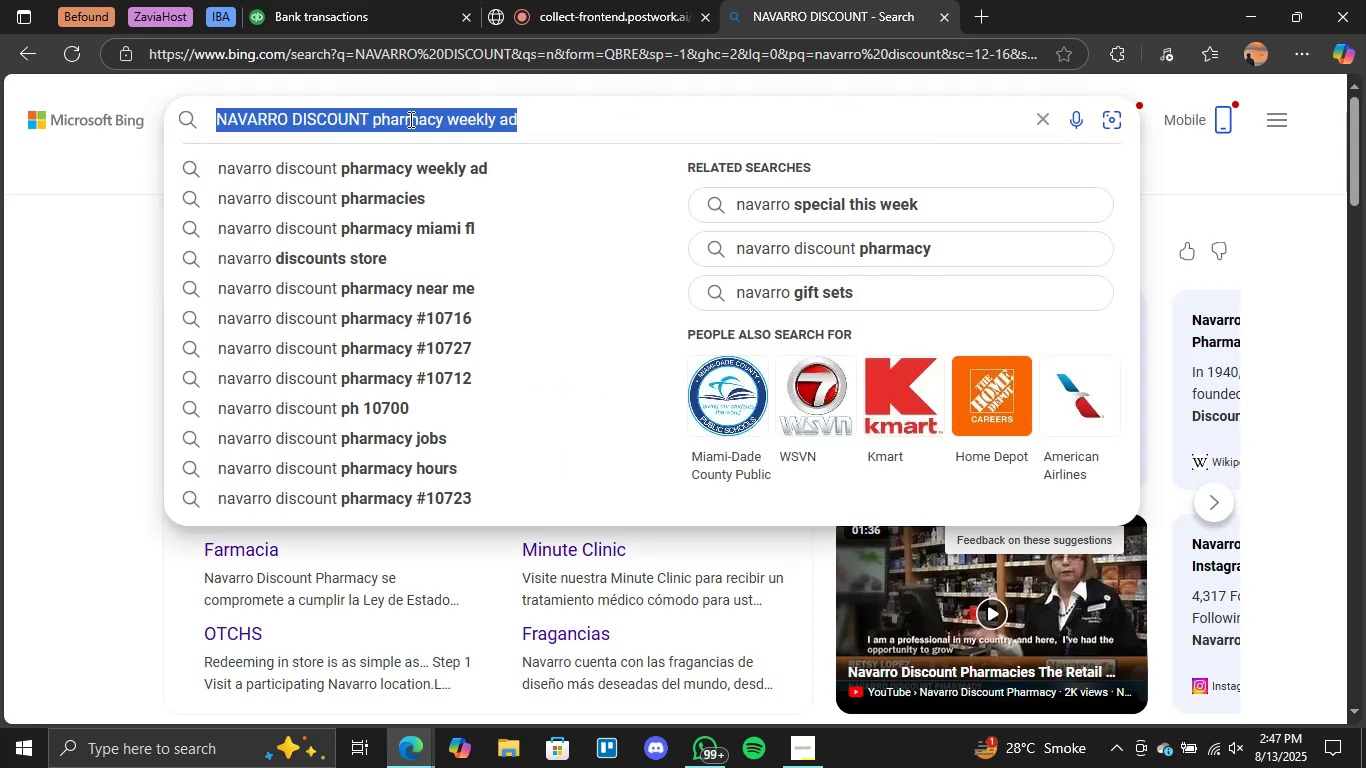 
key(Control+V)
 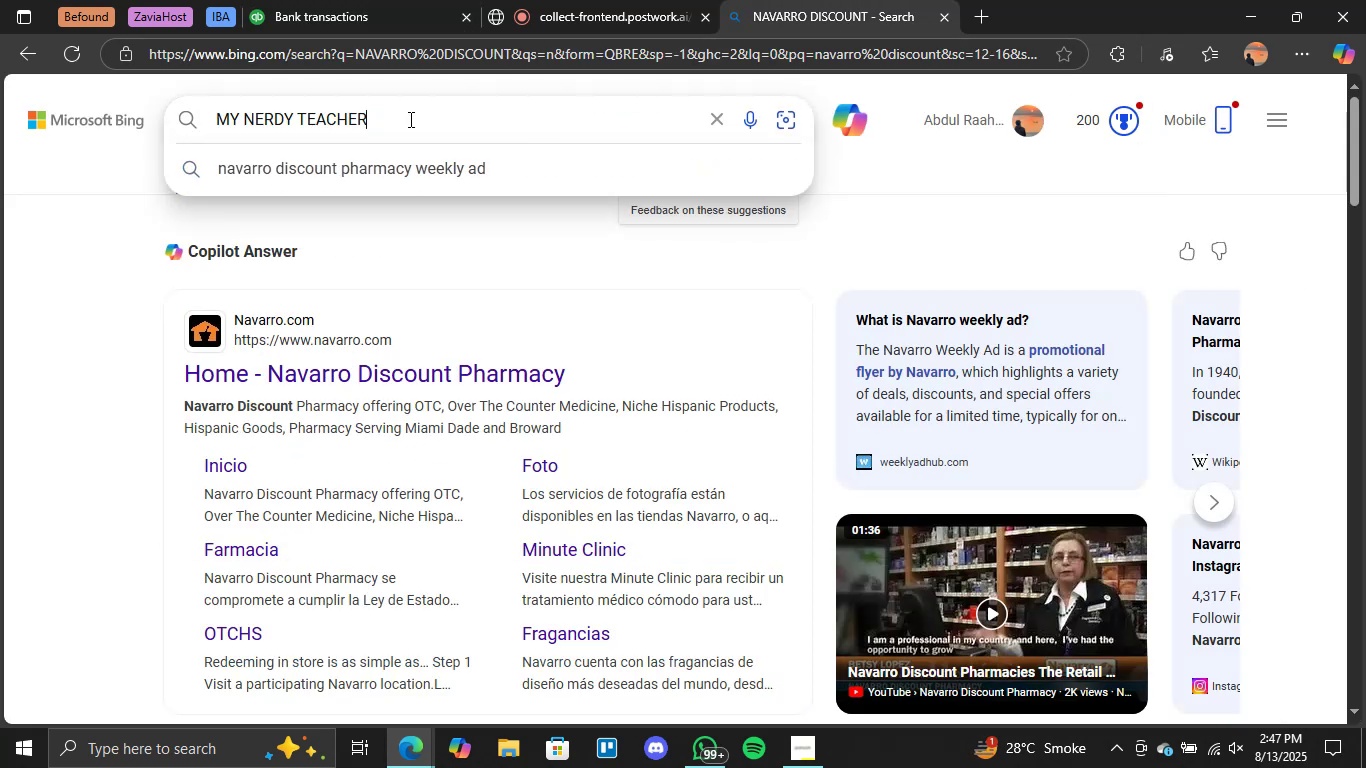 
key(Enter)
 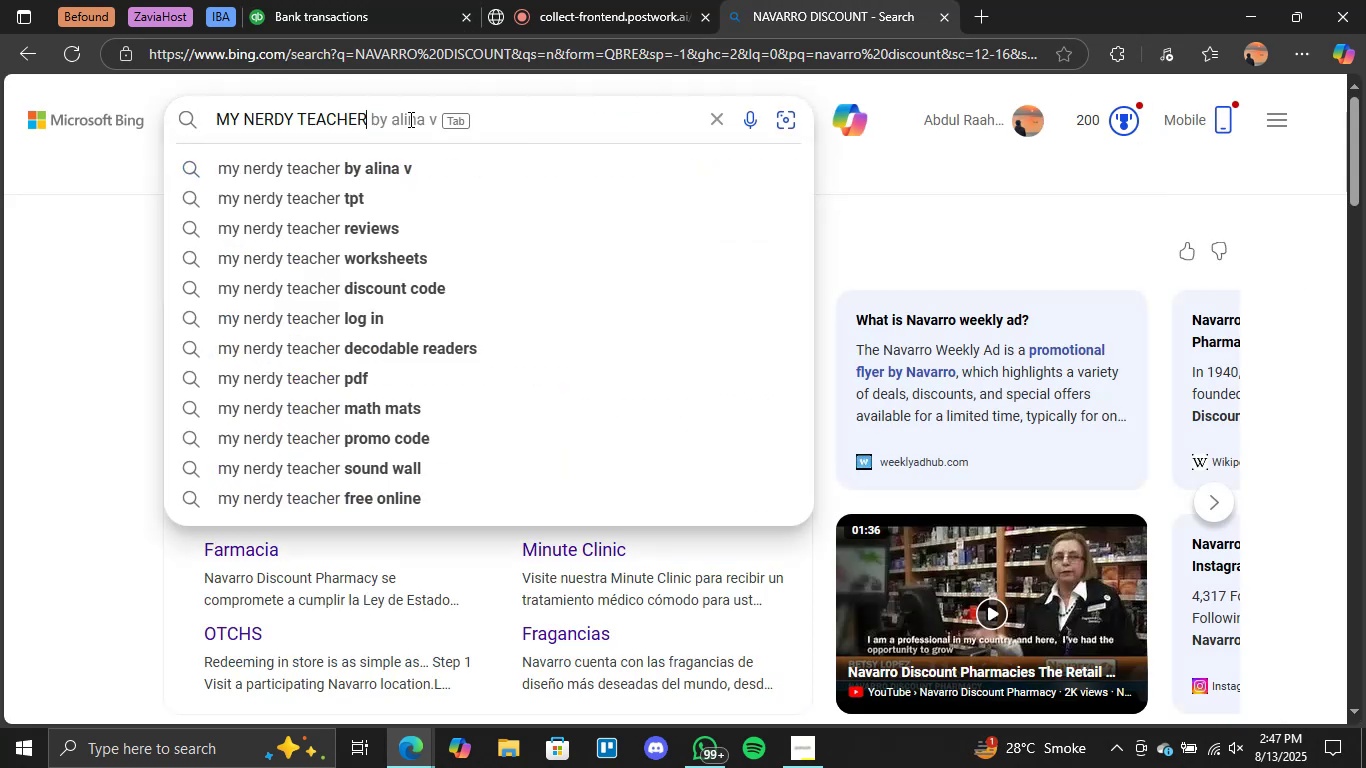 
key(Enter)
 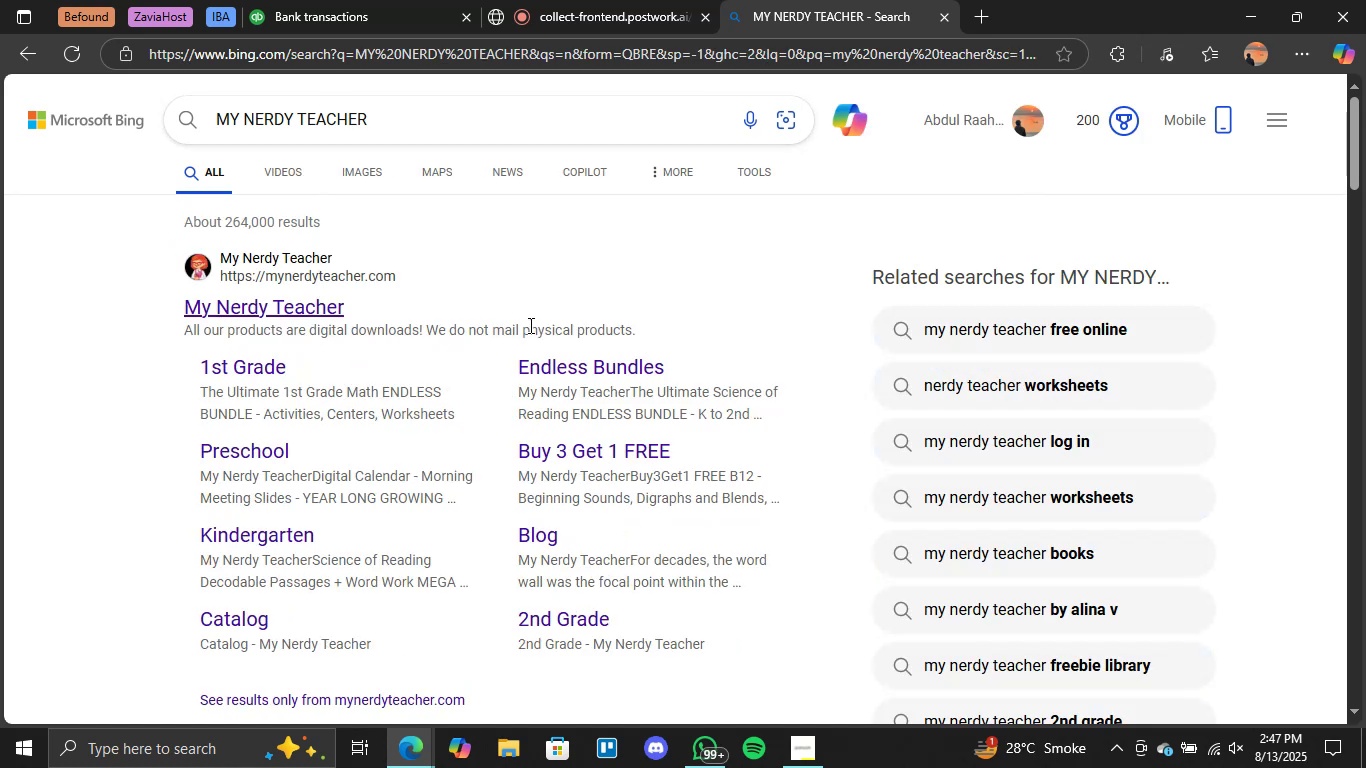 
wait(7.49)
 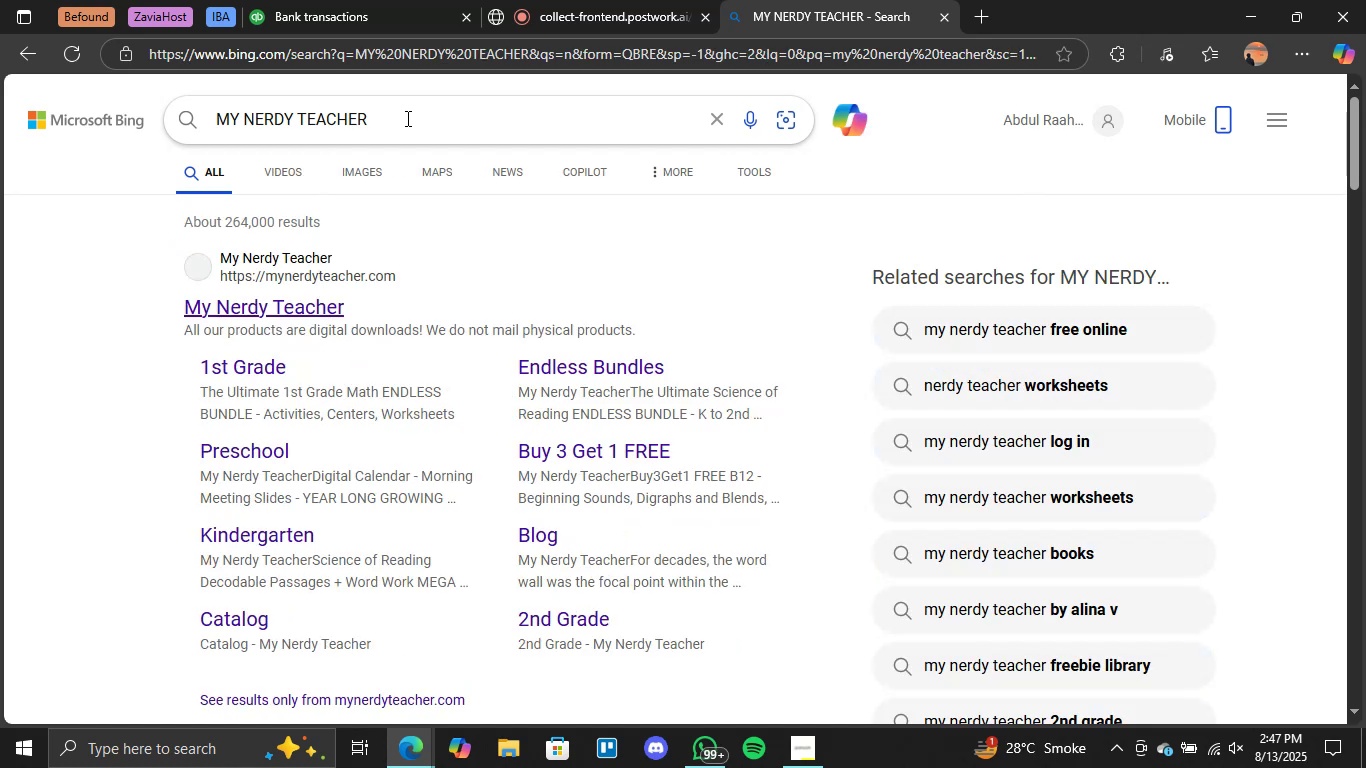 
scroll: coordinate [364, 330], scroll_direction: down, amount: 5.0
 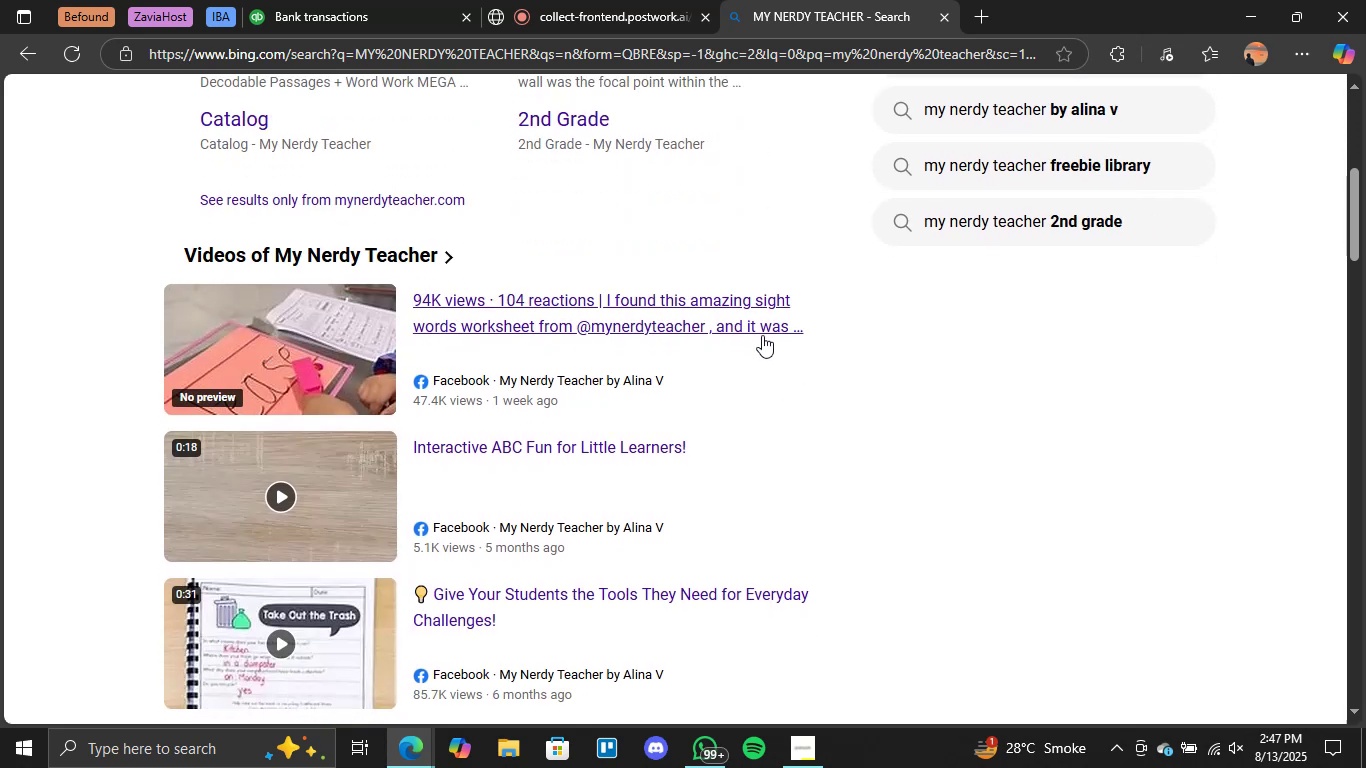 
scroll: coordinate [746, 244], scroll_direction: up, amount: 5.0
 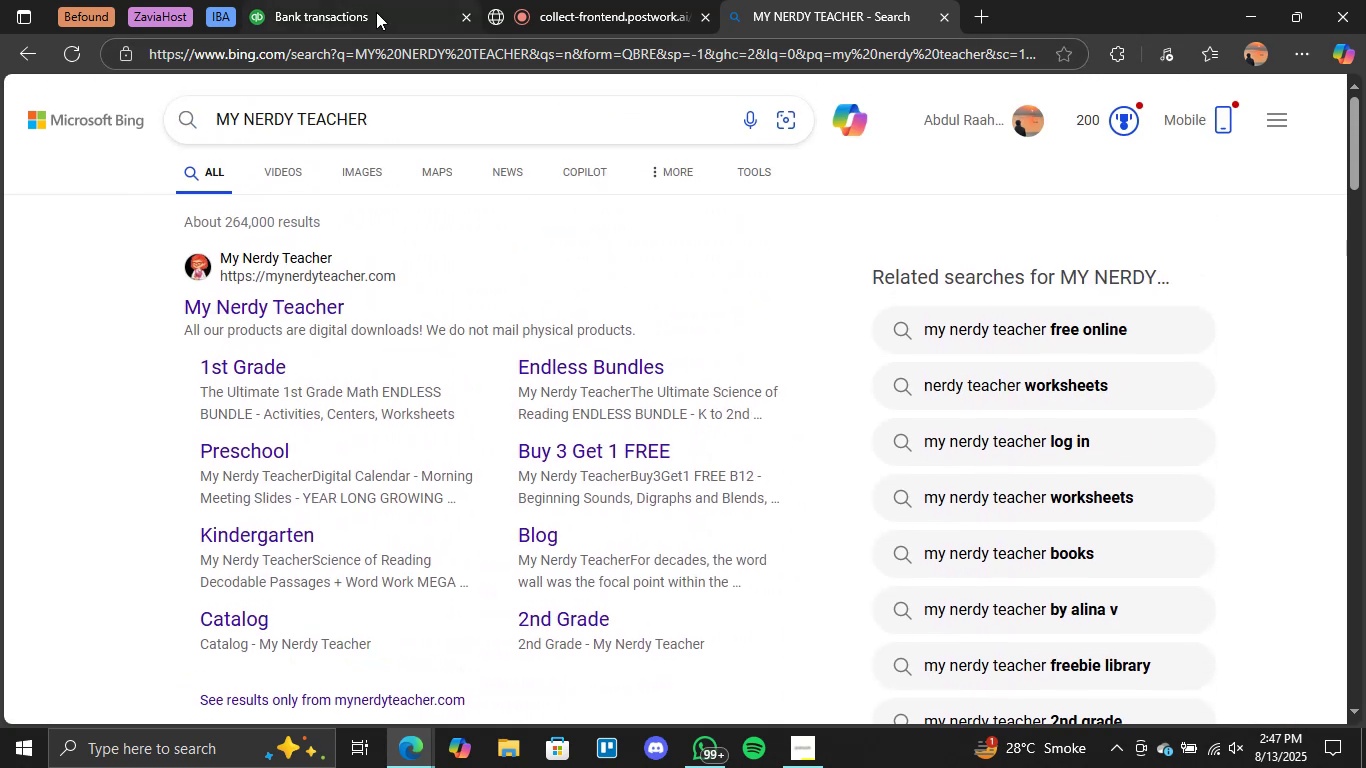 
left_click([387, 5])
 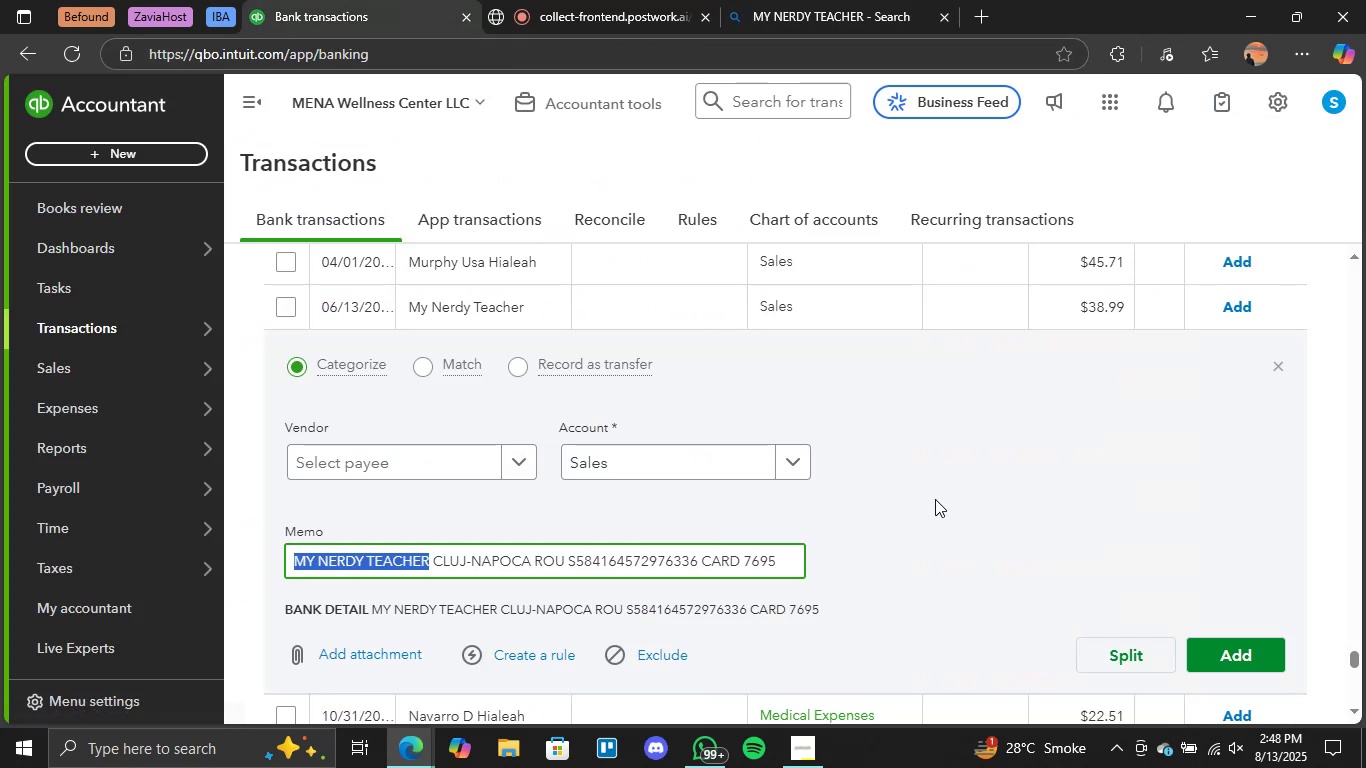 
left_click([936, 498])
 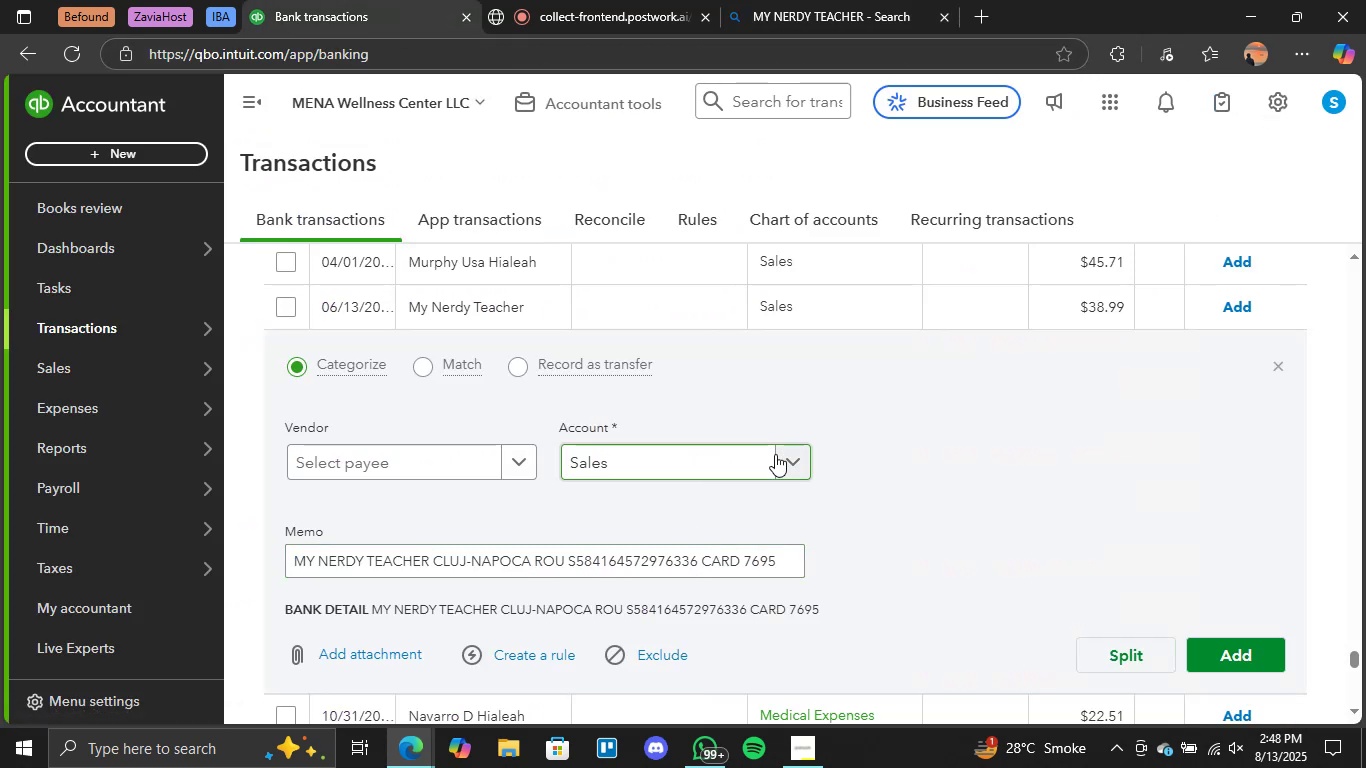 
left_click([780, 456])
 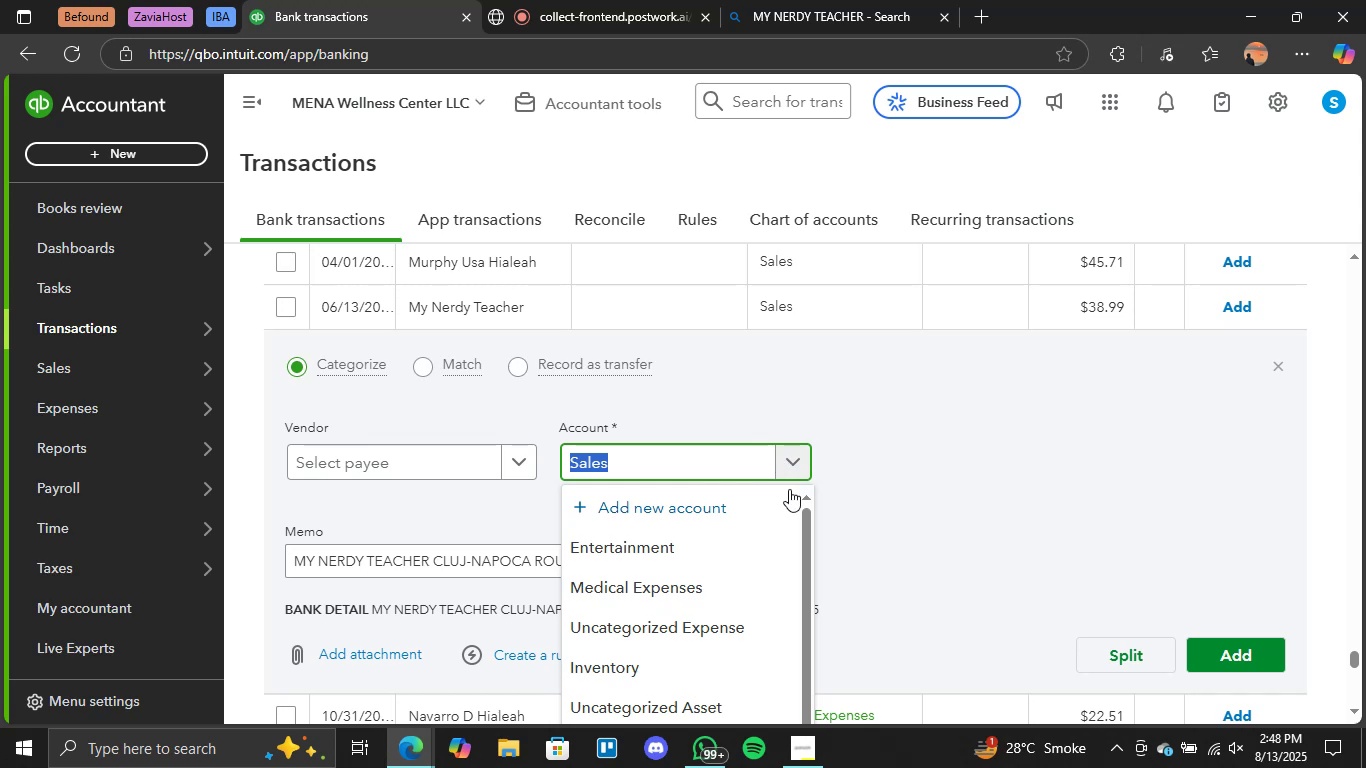 
scroll: coordinate [744, 487], scroll_direction: down, amount: 3.0
 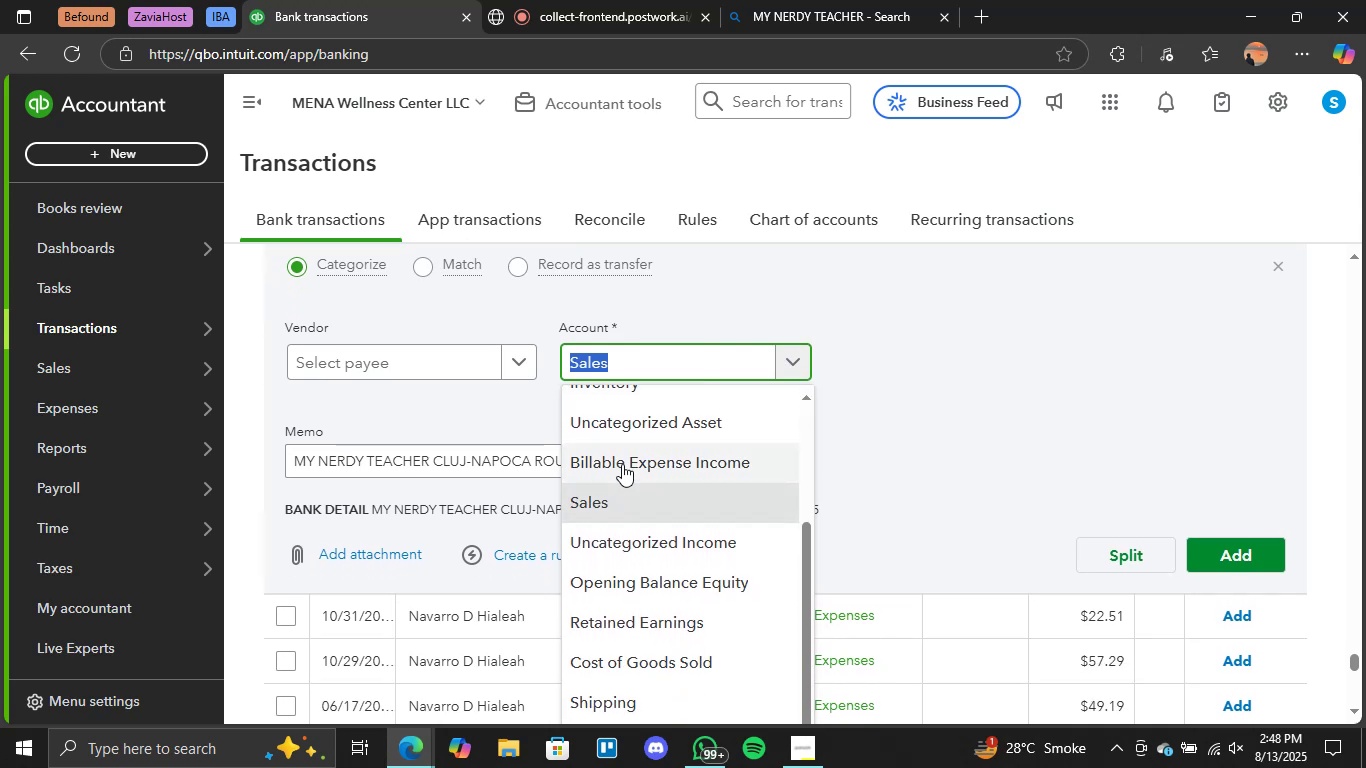 
scroll: coordinate [639, 472], scroll_direction: none, amount: 0.0
 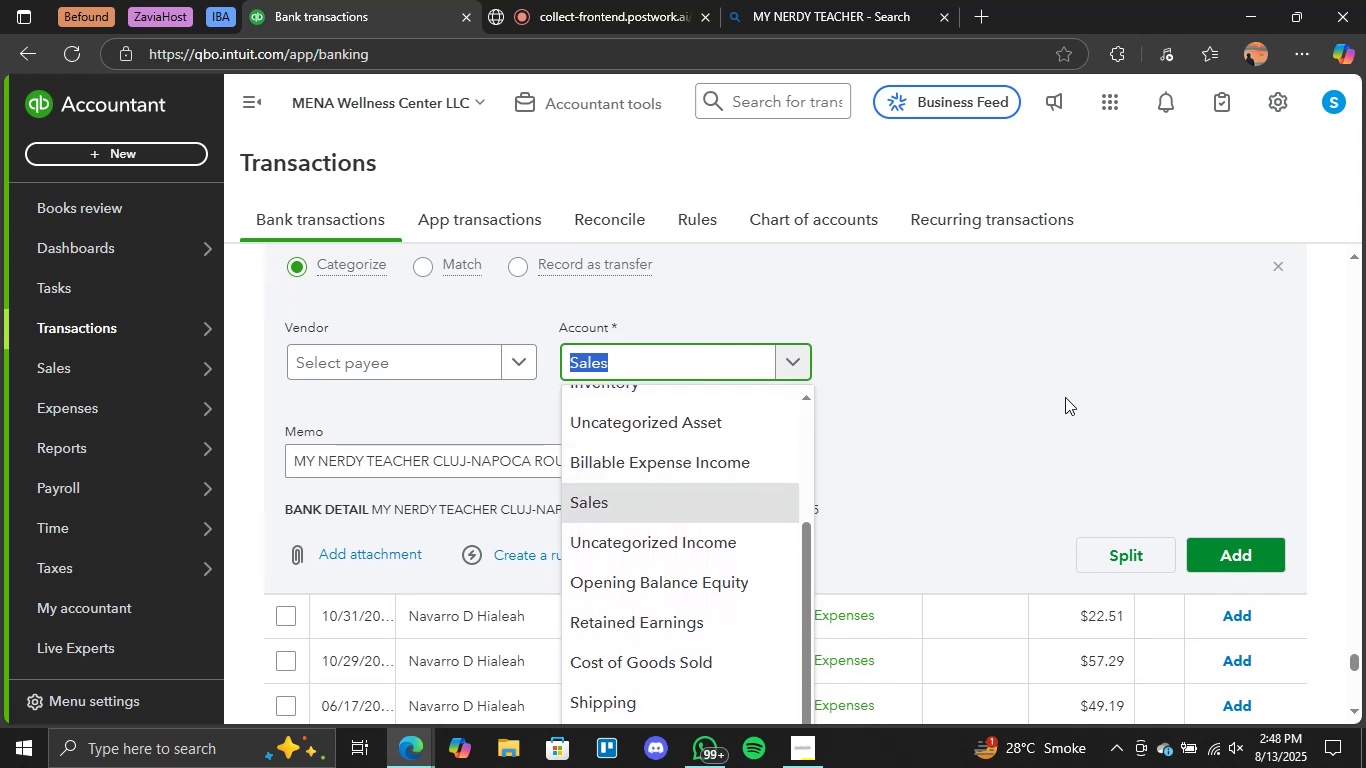 
left_click([1058, 405])
 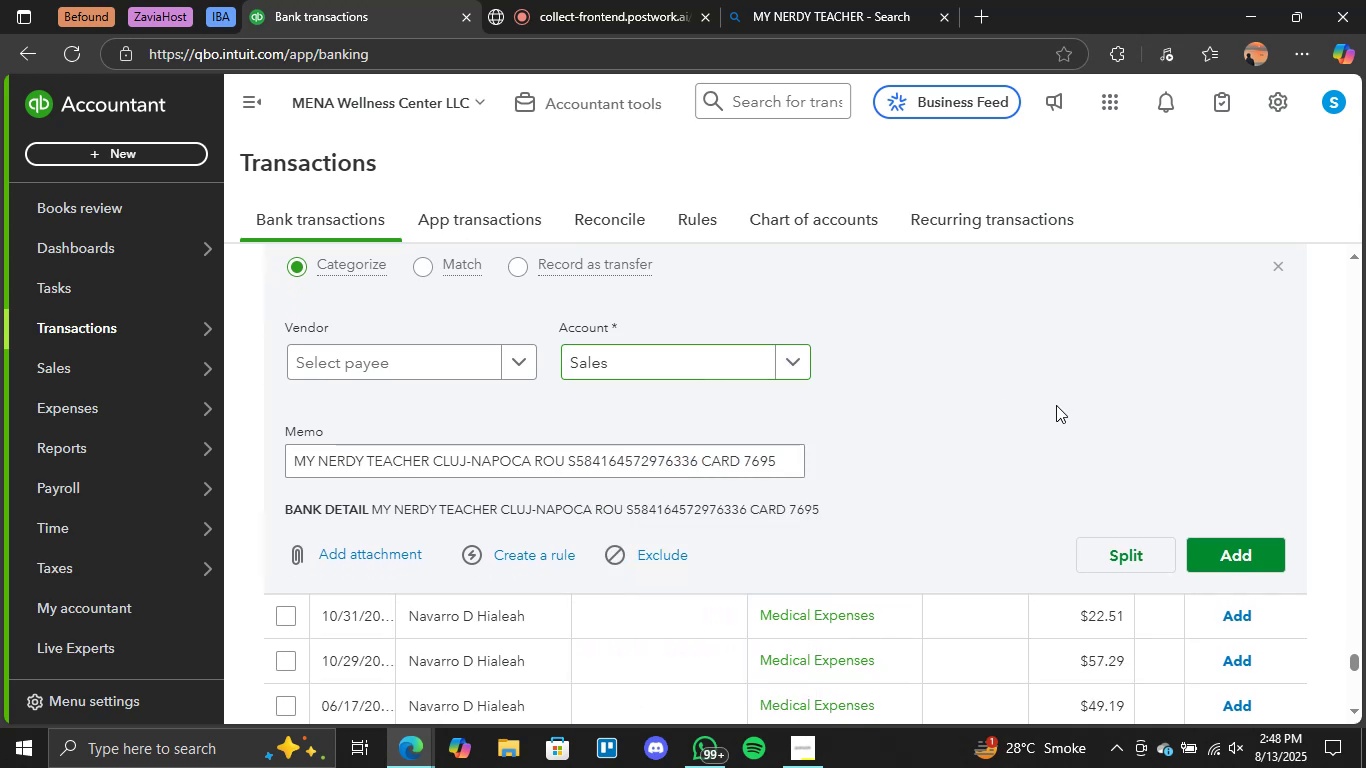 
scroll: coordinate [1048, 409], scroll_direction: up, amount: 2.0
 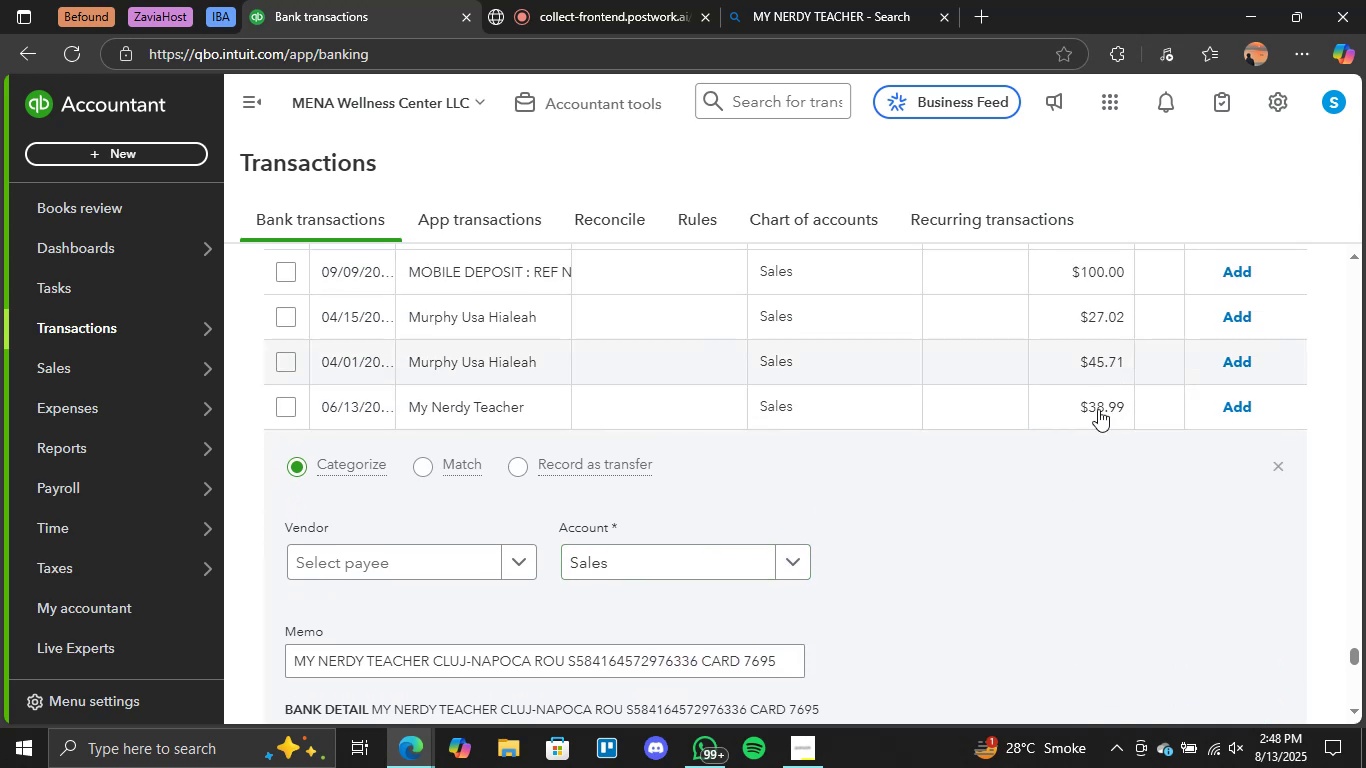 
scroll: coordinate [867, 484], scroll_direction: down, amount: 1.0
 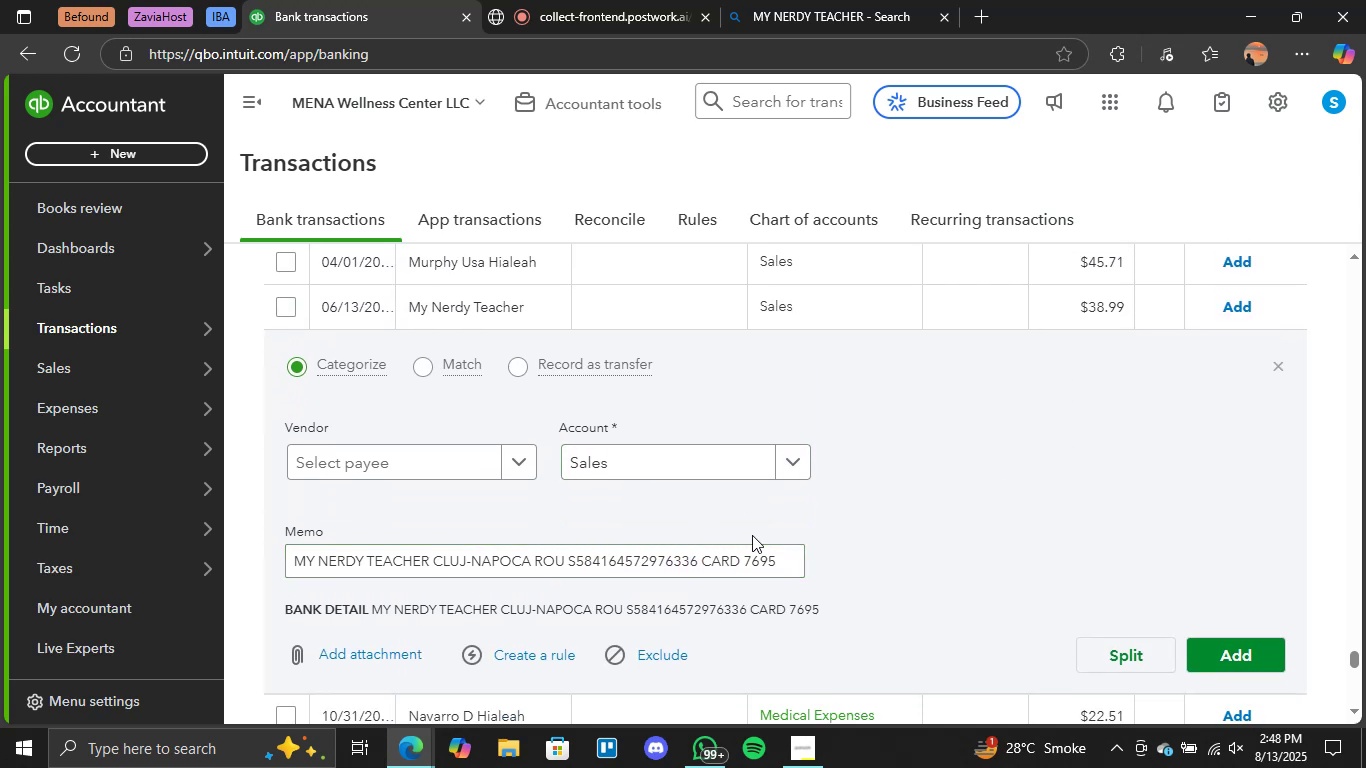 
wait(9.89)
 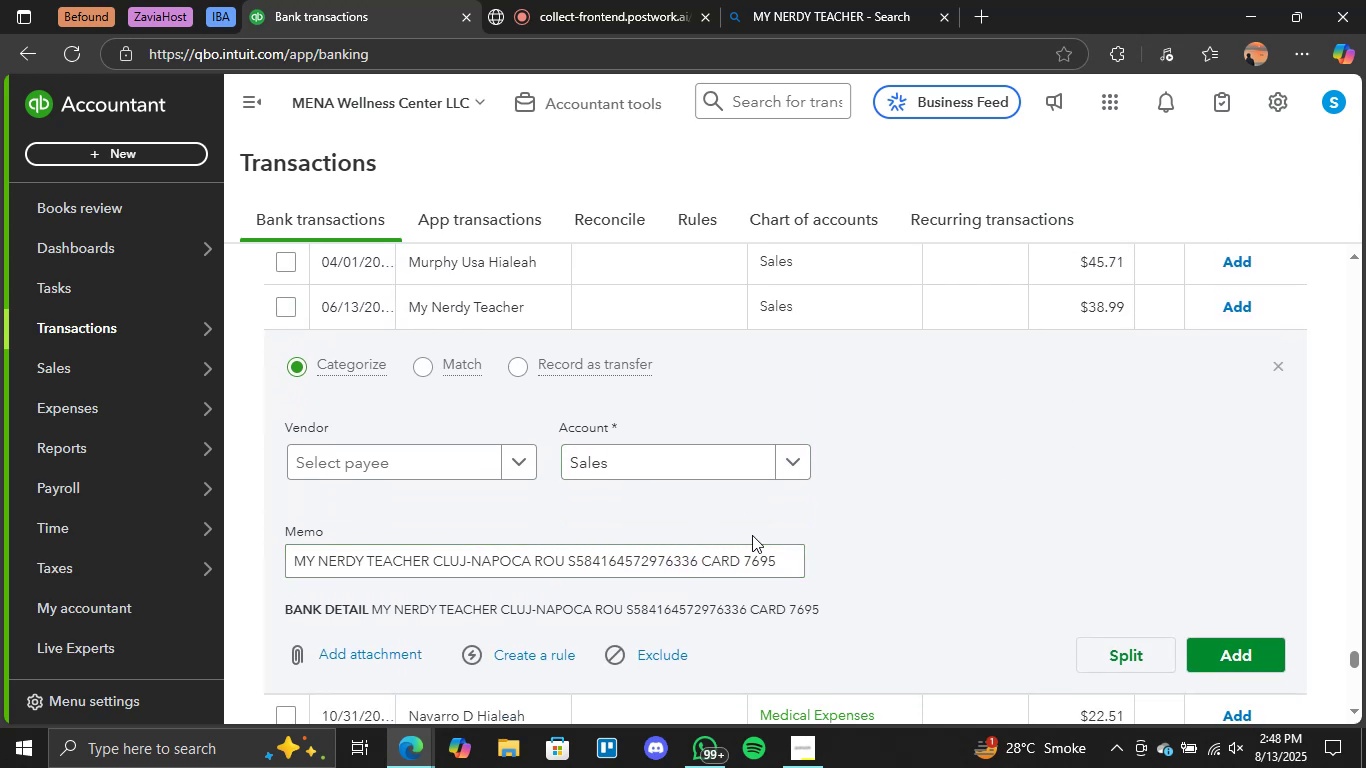 
left_click([1276, 365])
 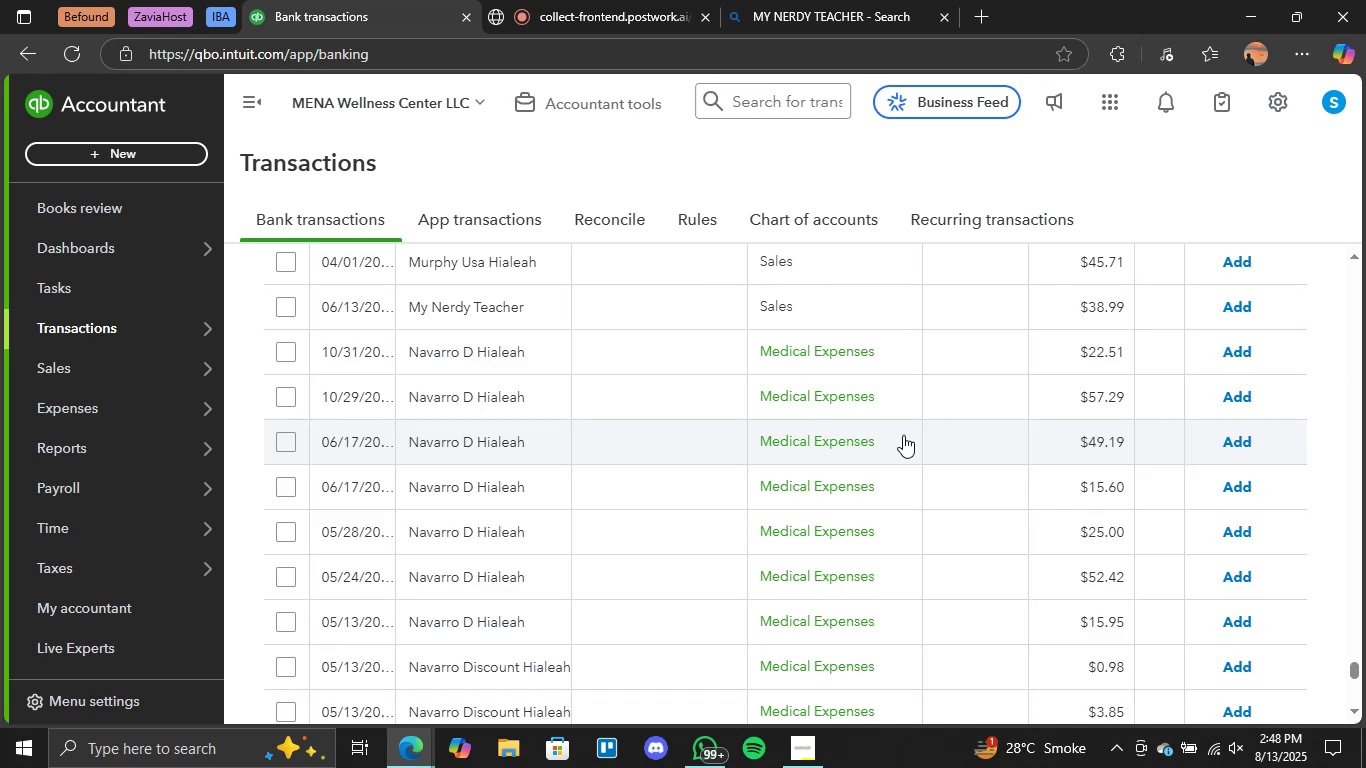 
scroll: coordinate [998, 380], scroll_direction: up, amount: 25.0
 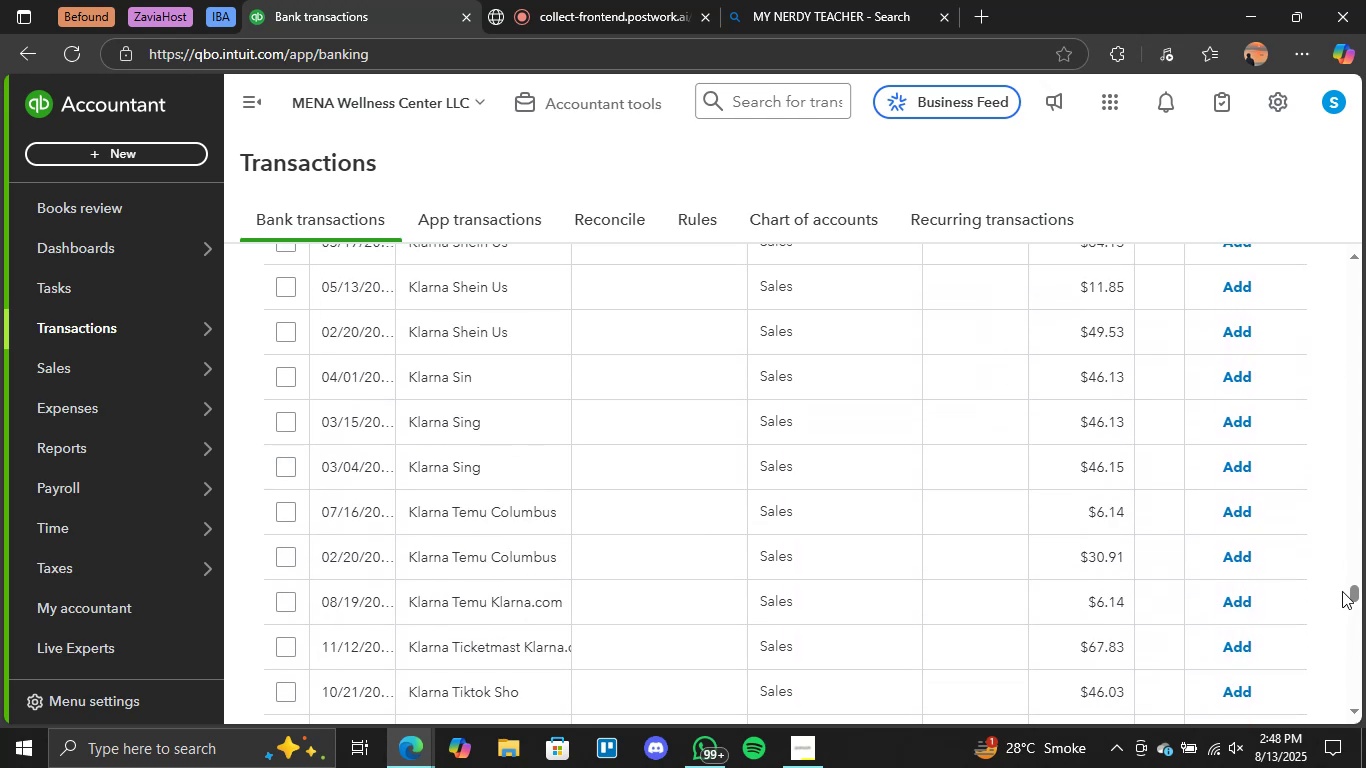 
left_click_drag(start_coordinate=[1355, 594], to_coordinate=[1359, 287])
 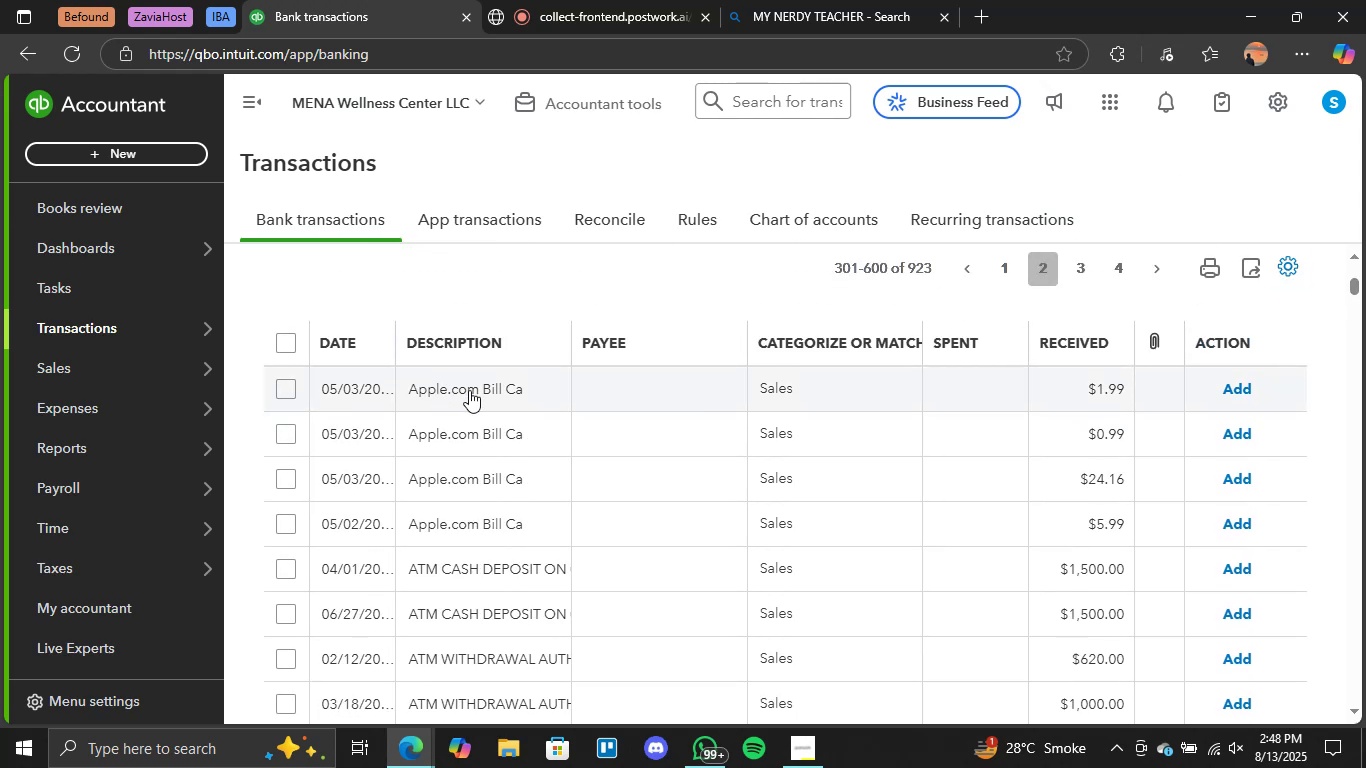 
wait(7.02)
 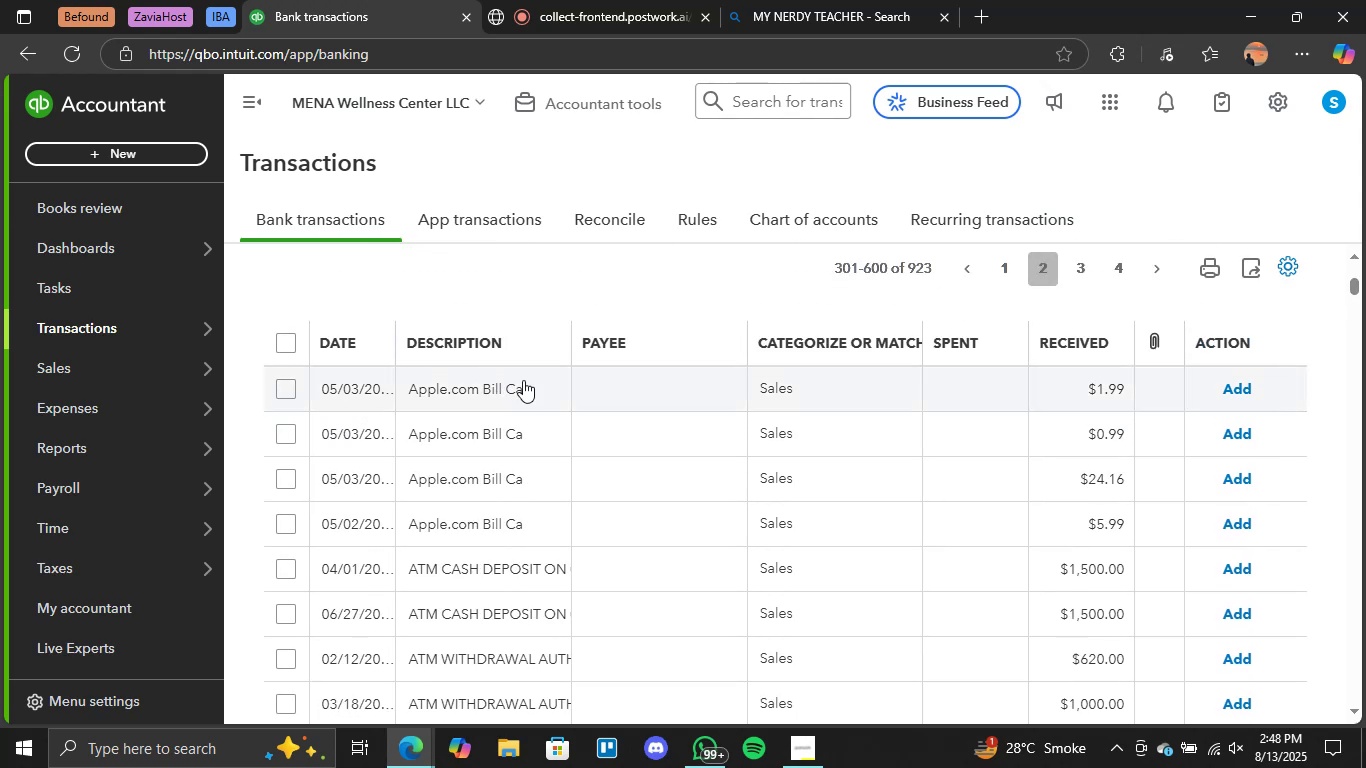 
scroll: coordinate [526, 548], scroll_direction: down, amount: 1.0
 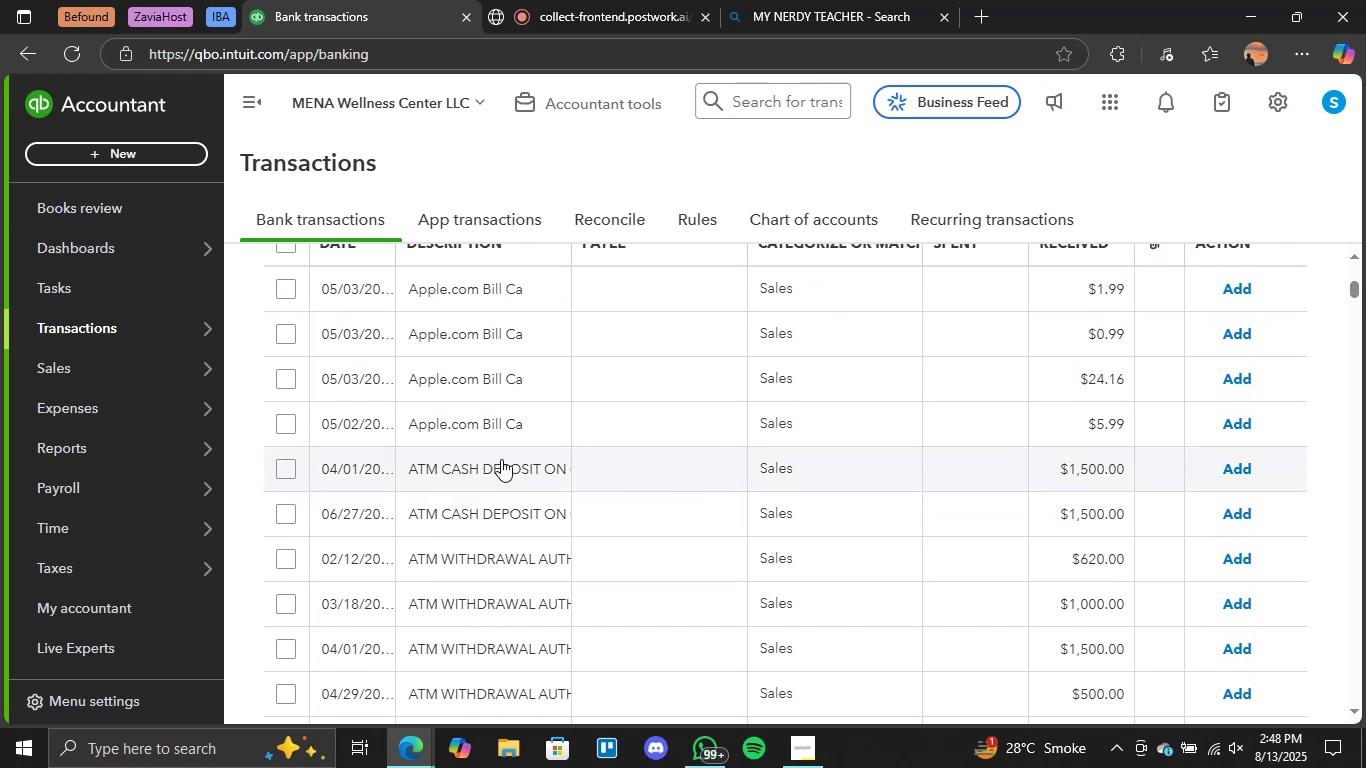 
left_click([490, 464])
 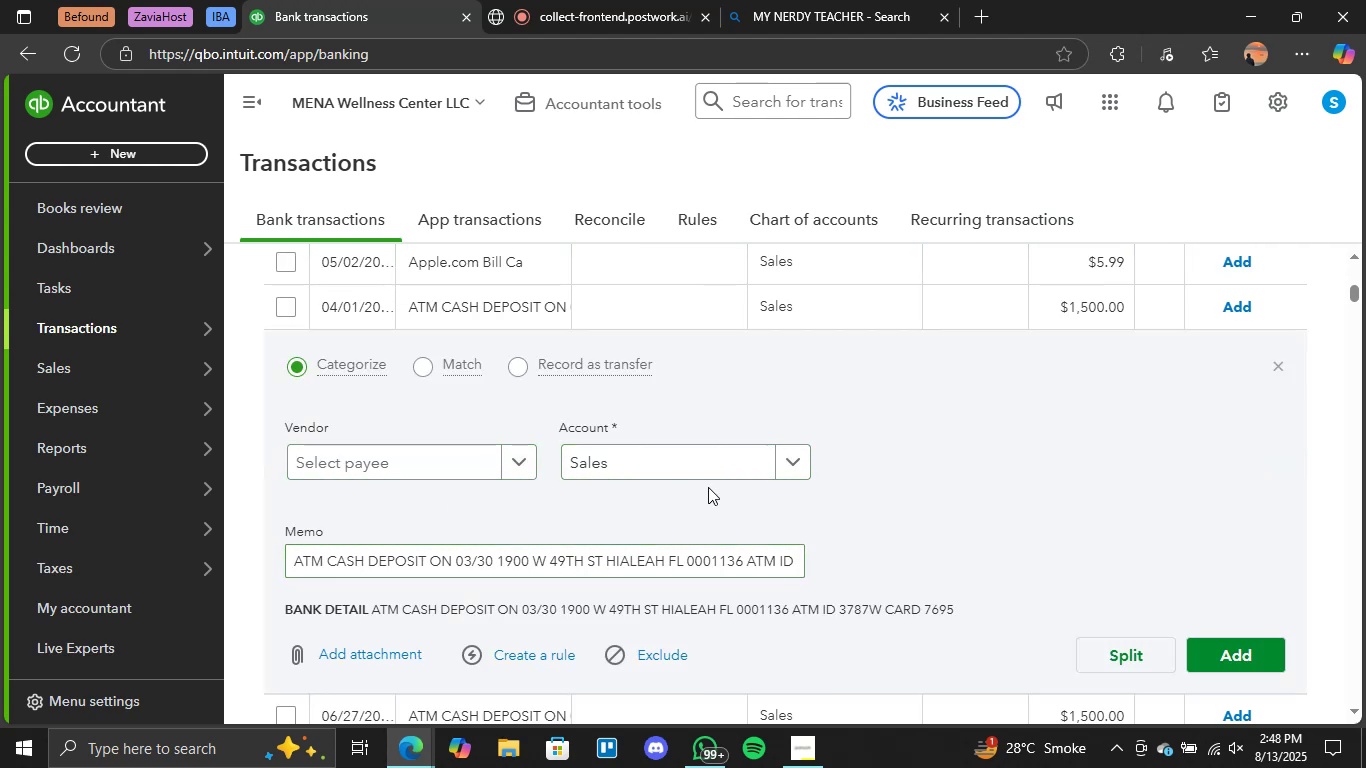 
wait(6.79)
 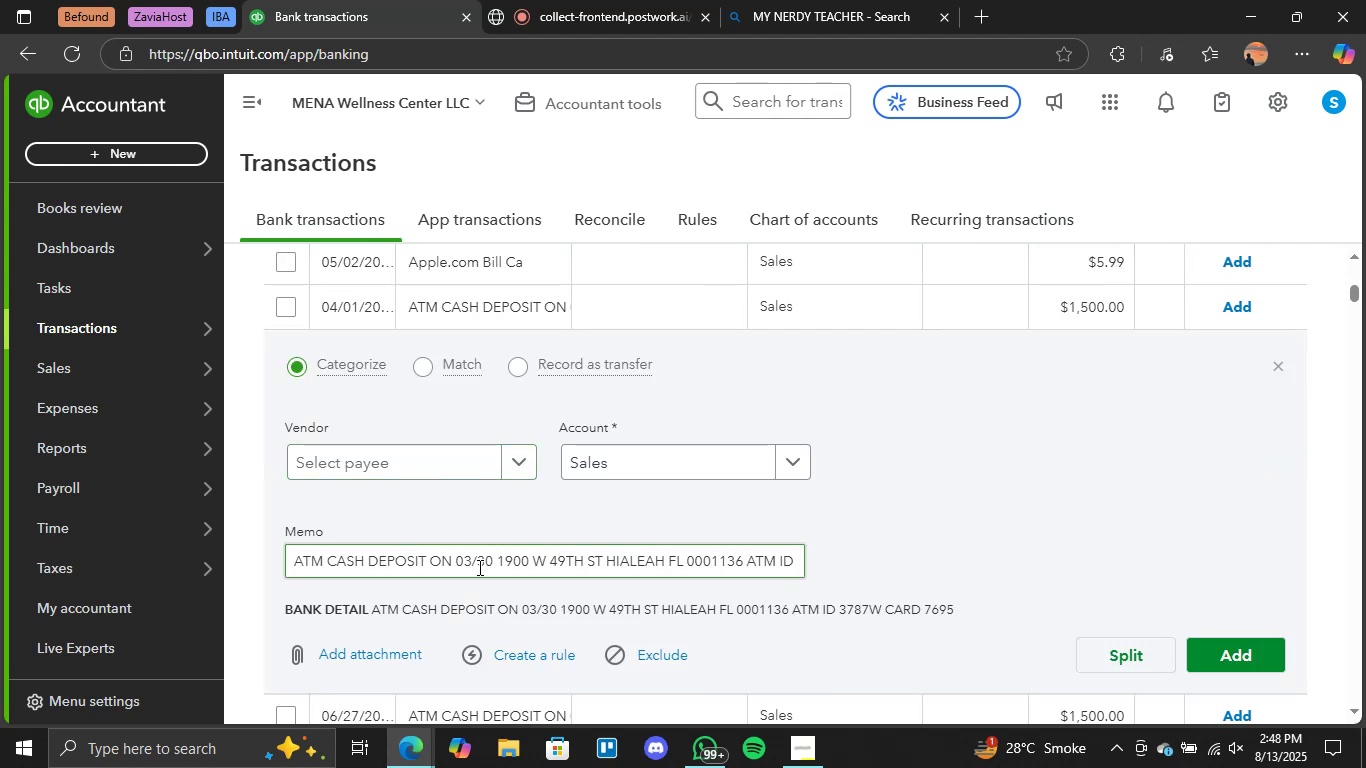 
left_click([797, 462])
 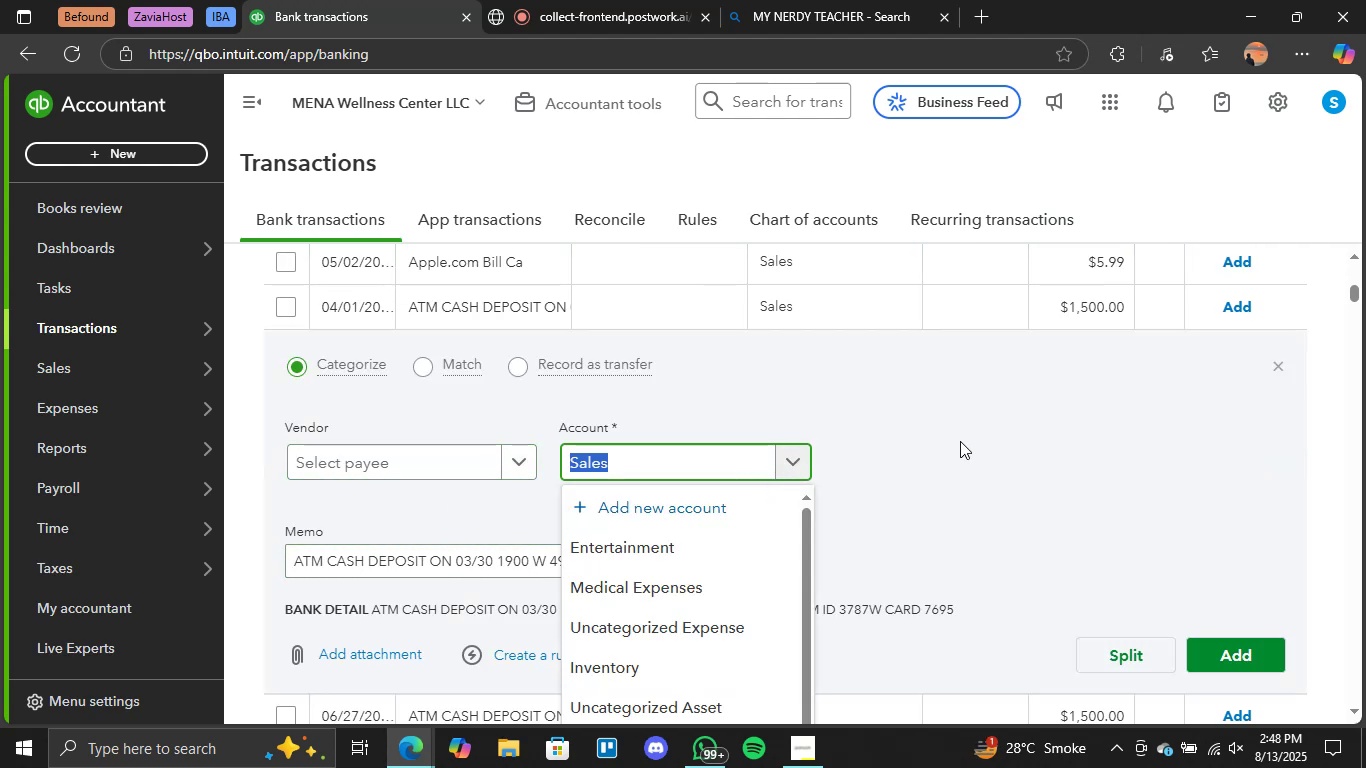 
scroll: coordinate [736, 528], scroll_direction: down, amount: 6.0
 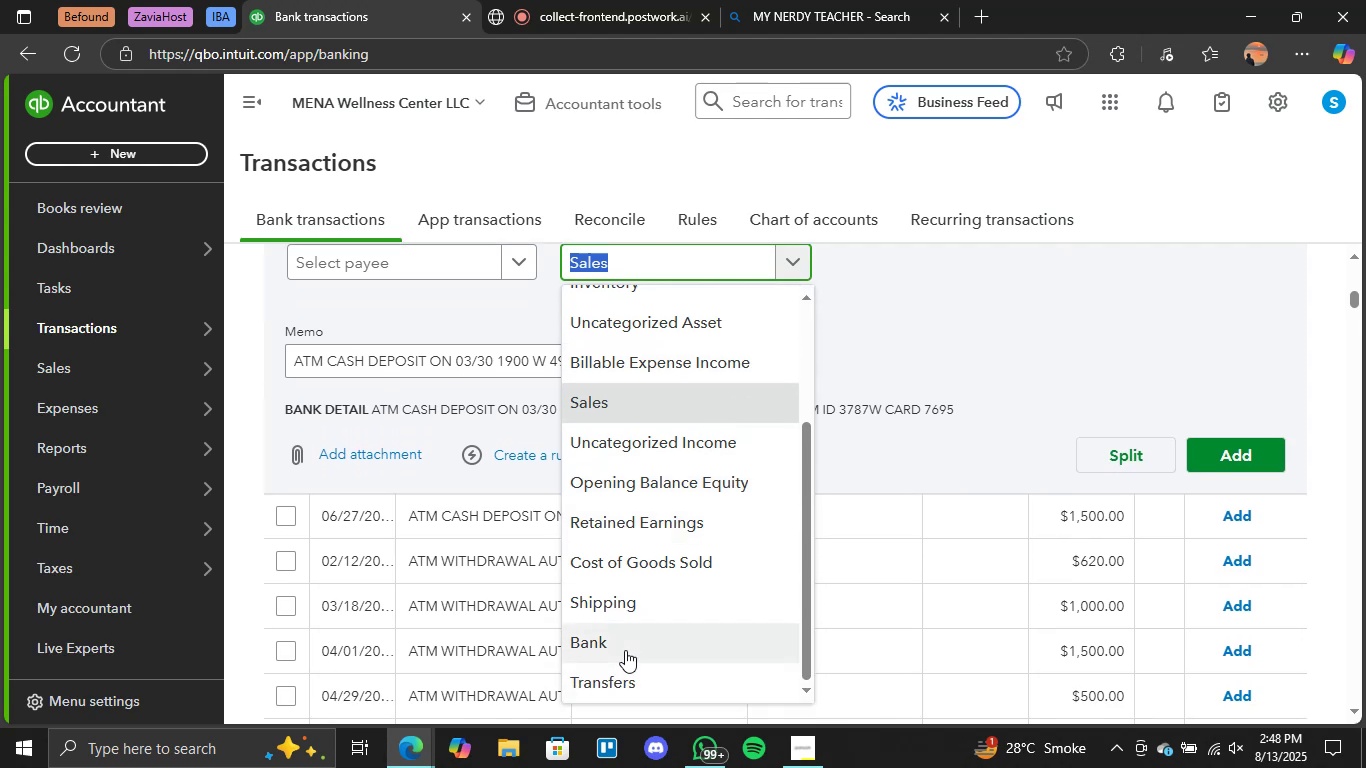 
left_click([625, 650])
 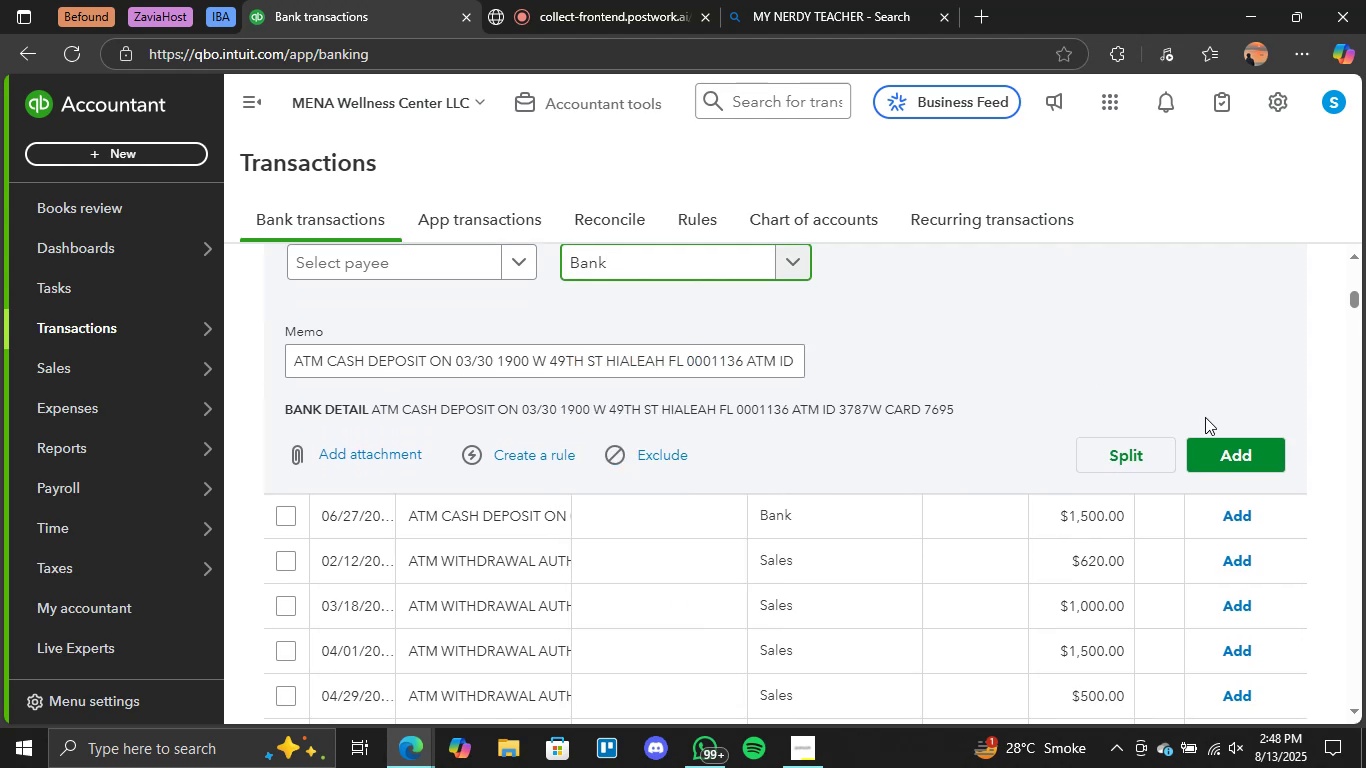 
left_click([1214, 451])
 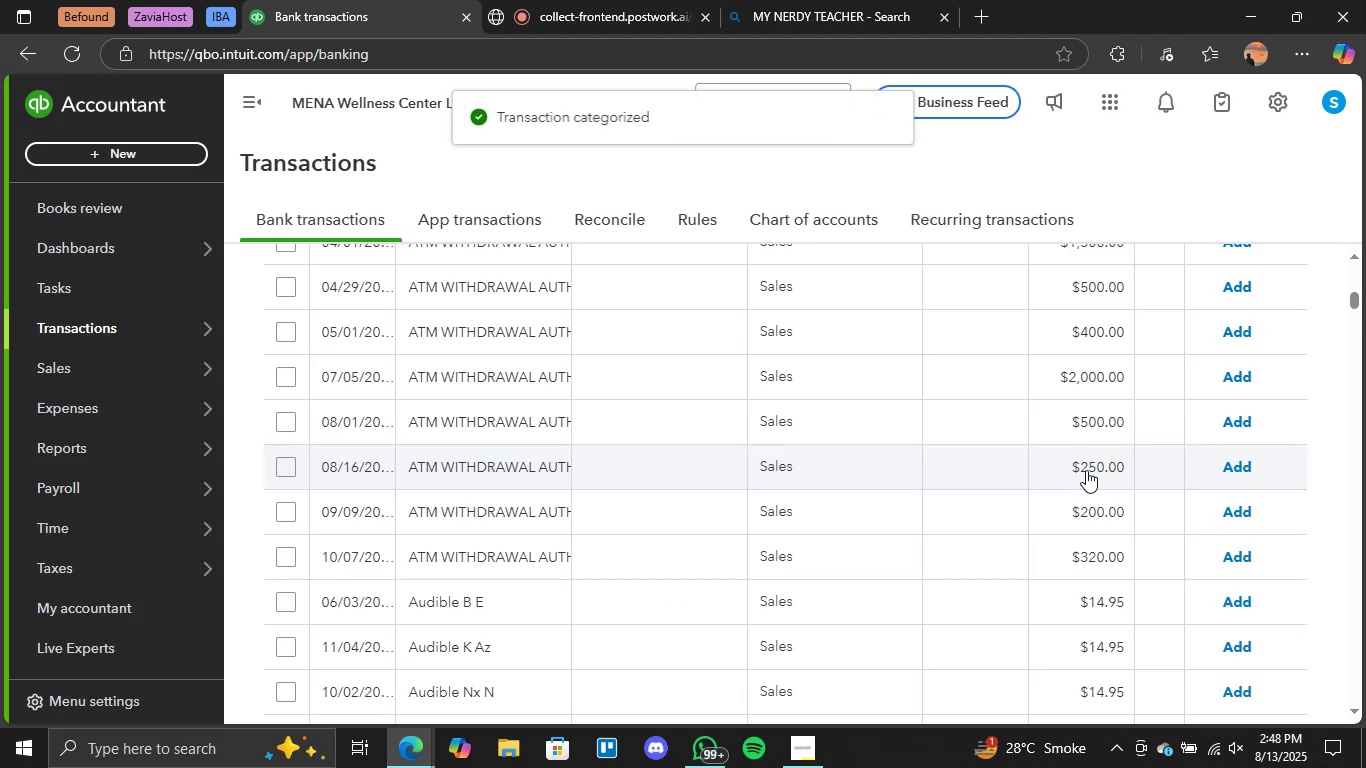 
wait(5.78)
 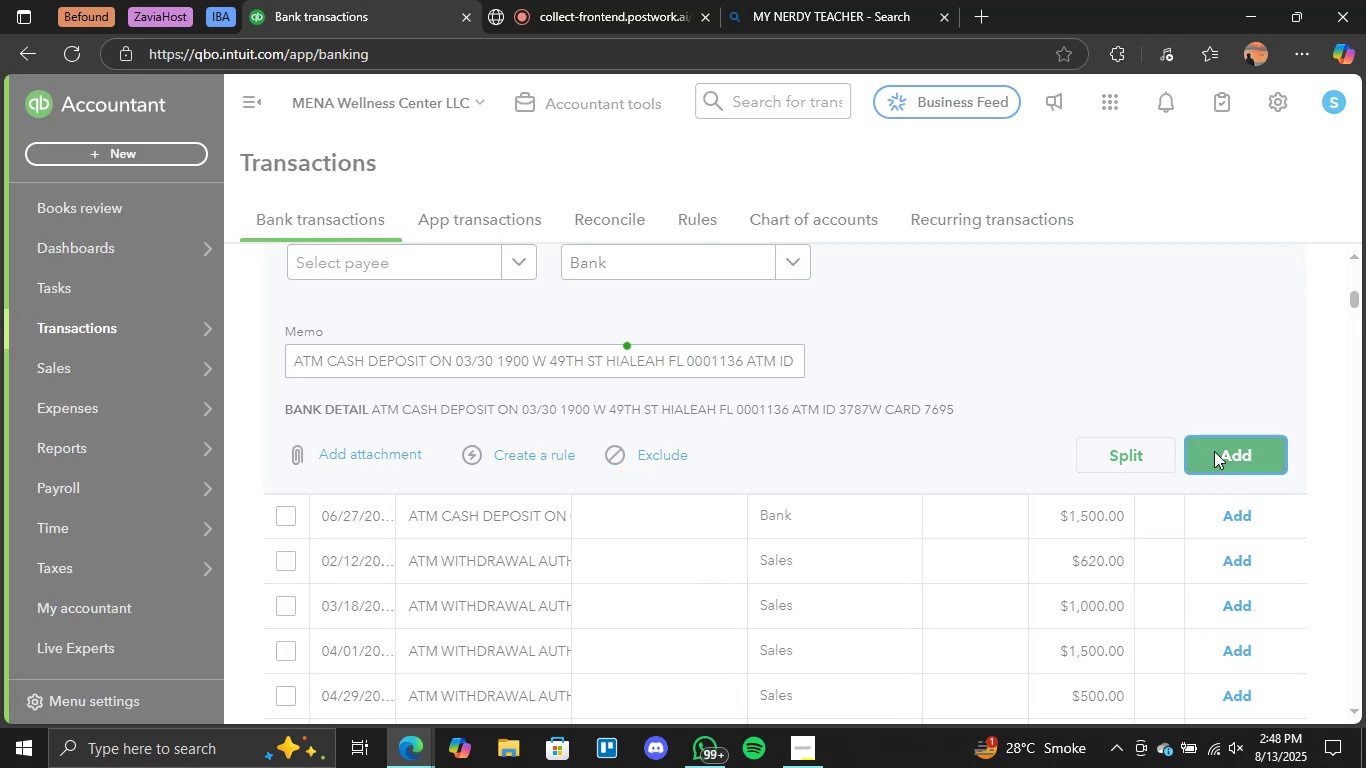 
scroll: coordinate [1016, 356], scroll_direction: up, amount: 4.0
 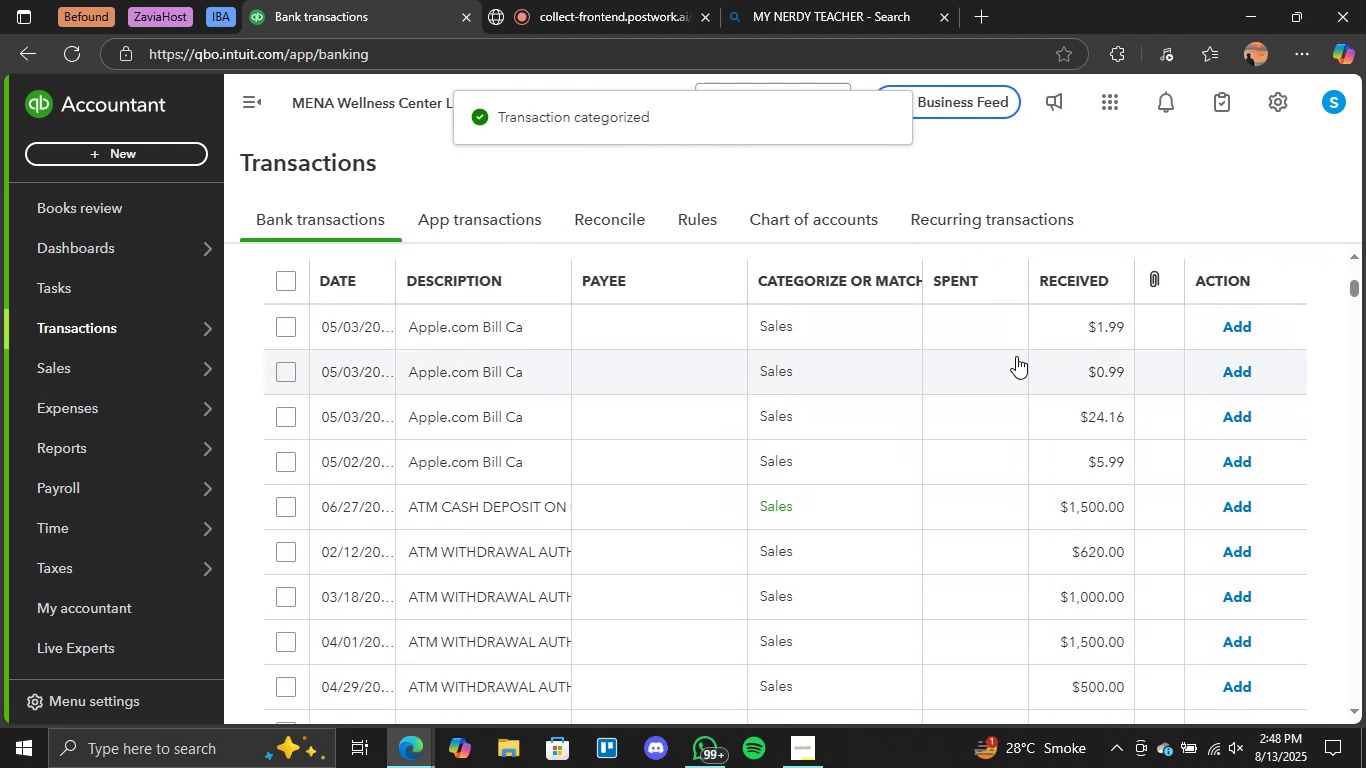 
scroll: coordinate [1015, 357], scroll_direction: down, amount: 2.0
 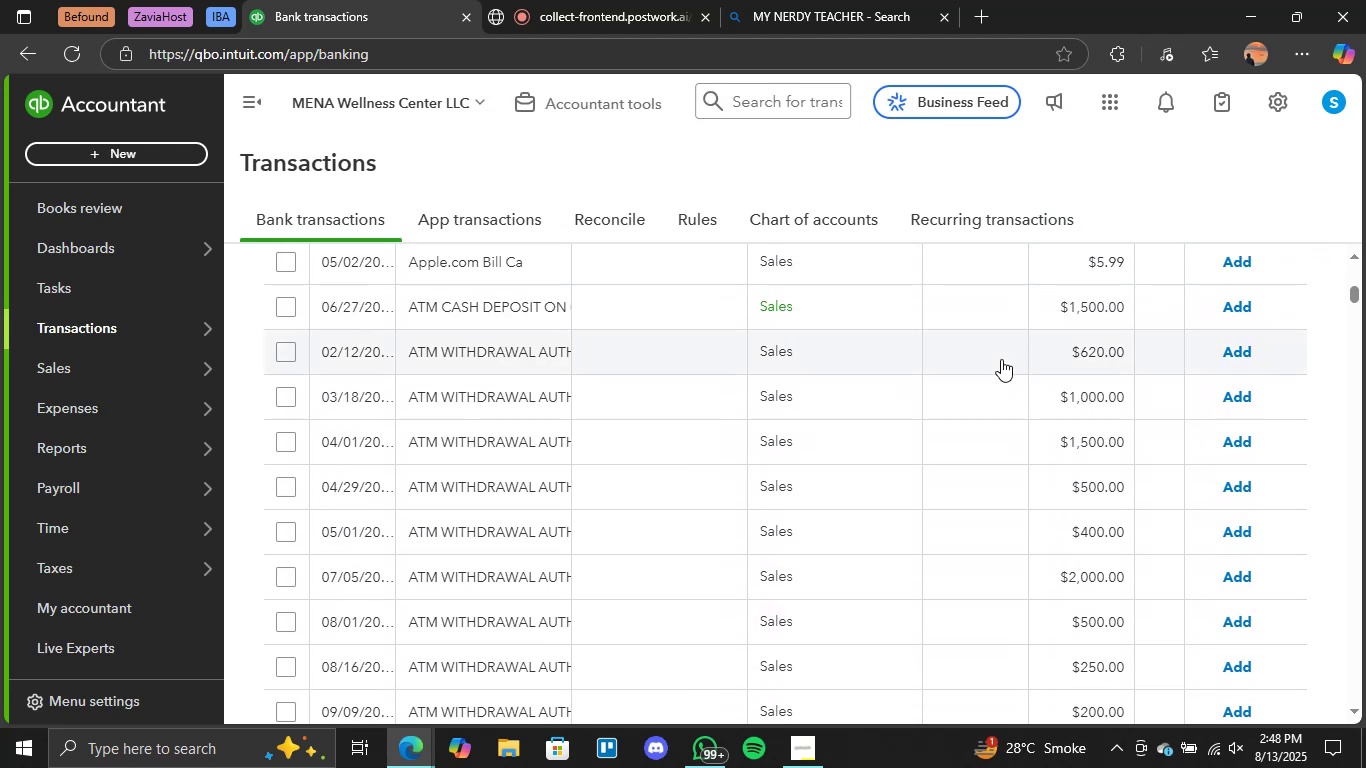 
scroll: coordinate [990, 360], scroll_direction: up, amount: 1.0
 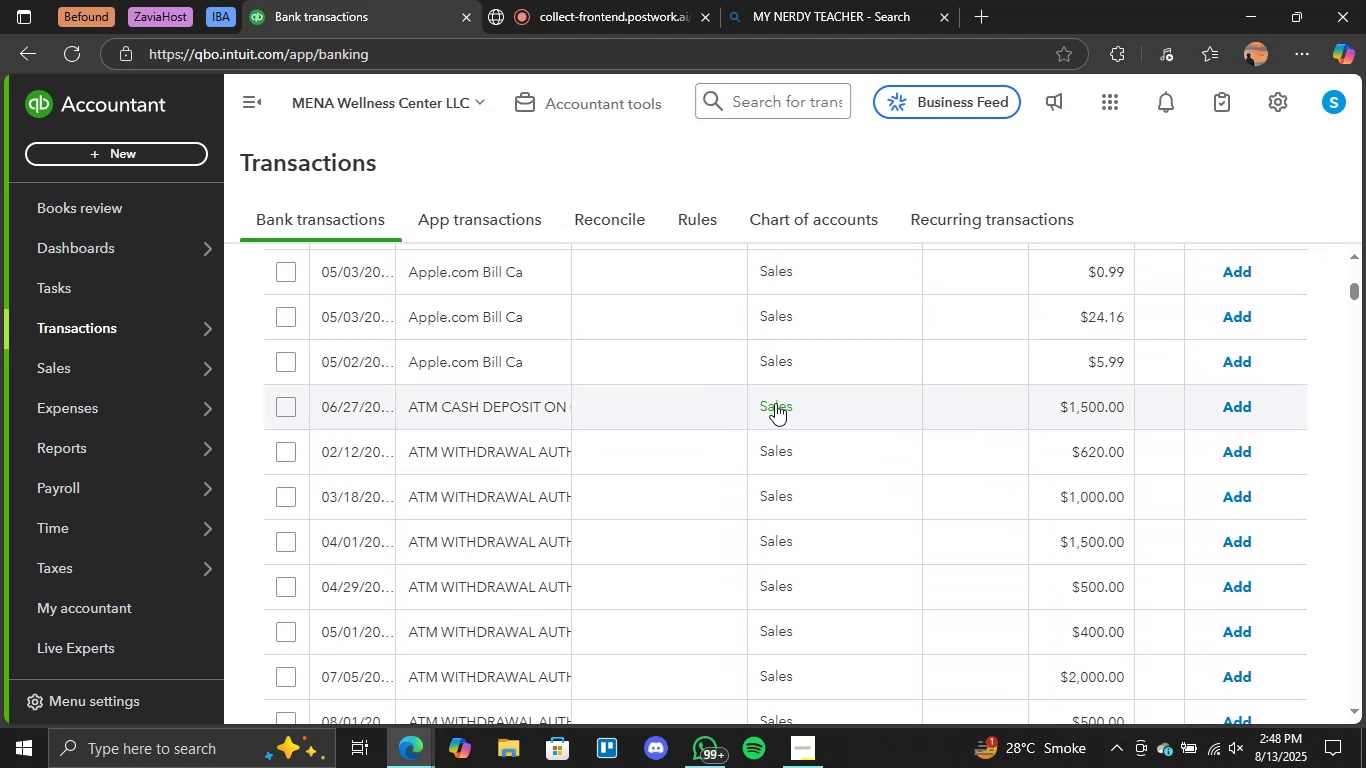 
left_click([775, 403])
 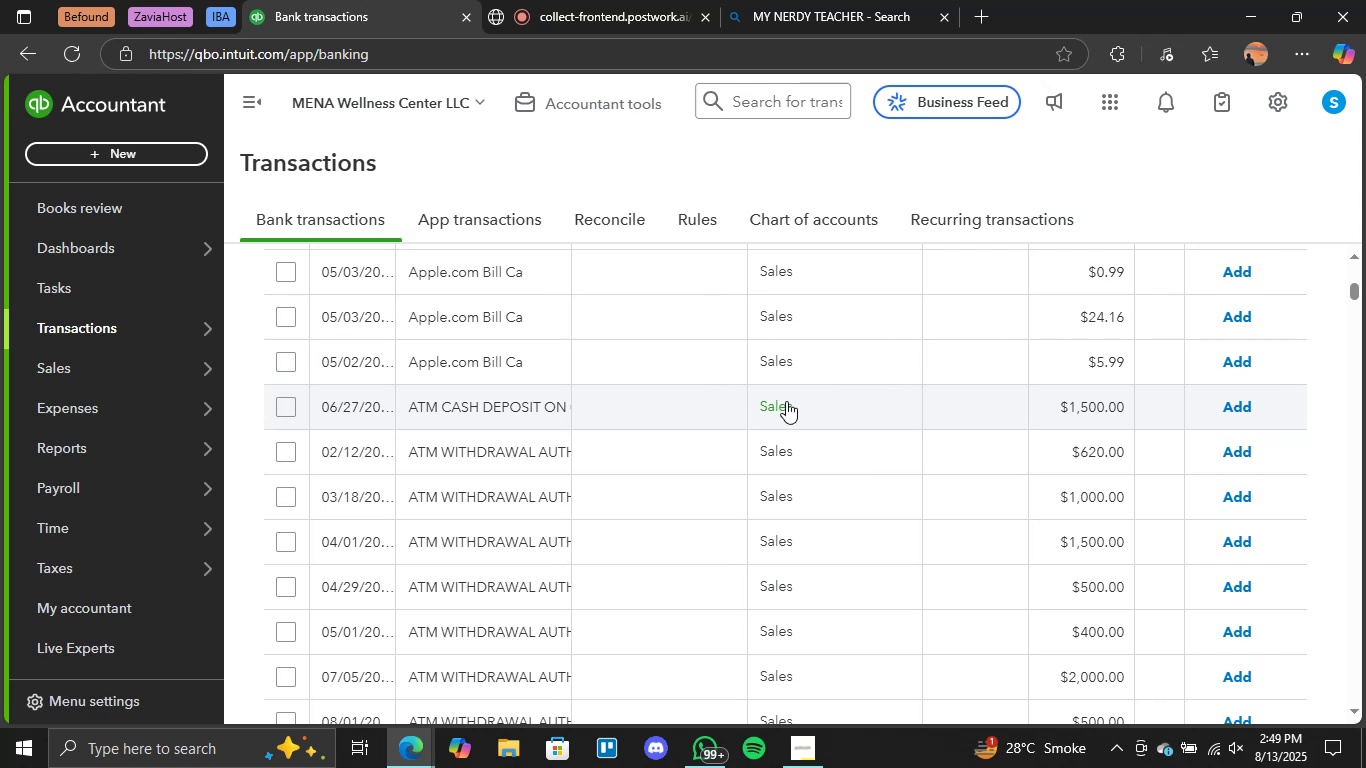 
wait(7.61)
 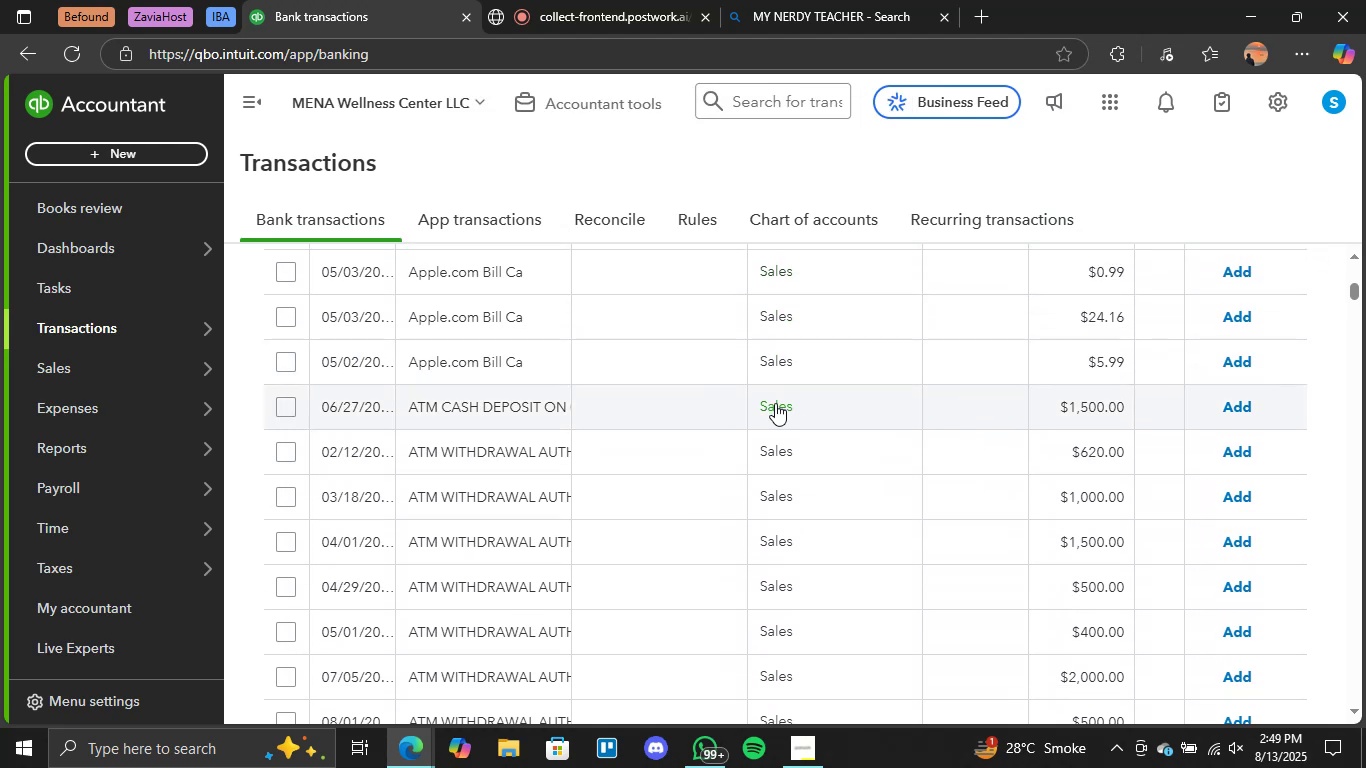 
double_click([780, 407])
 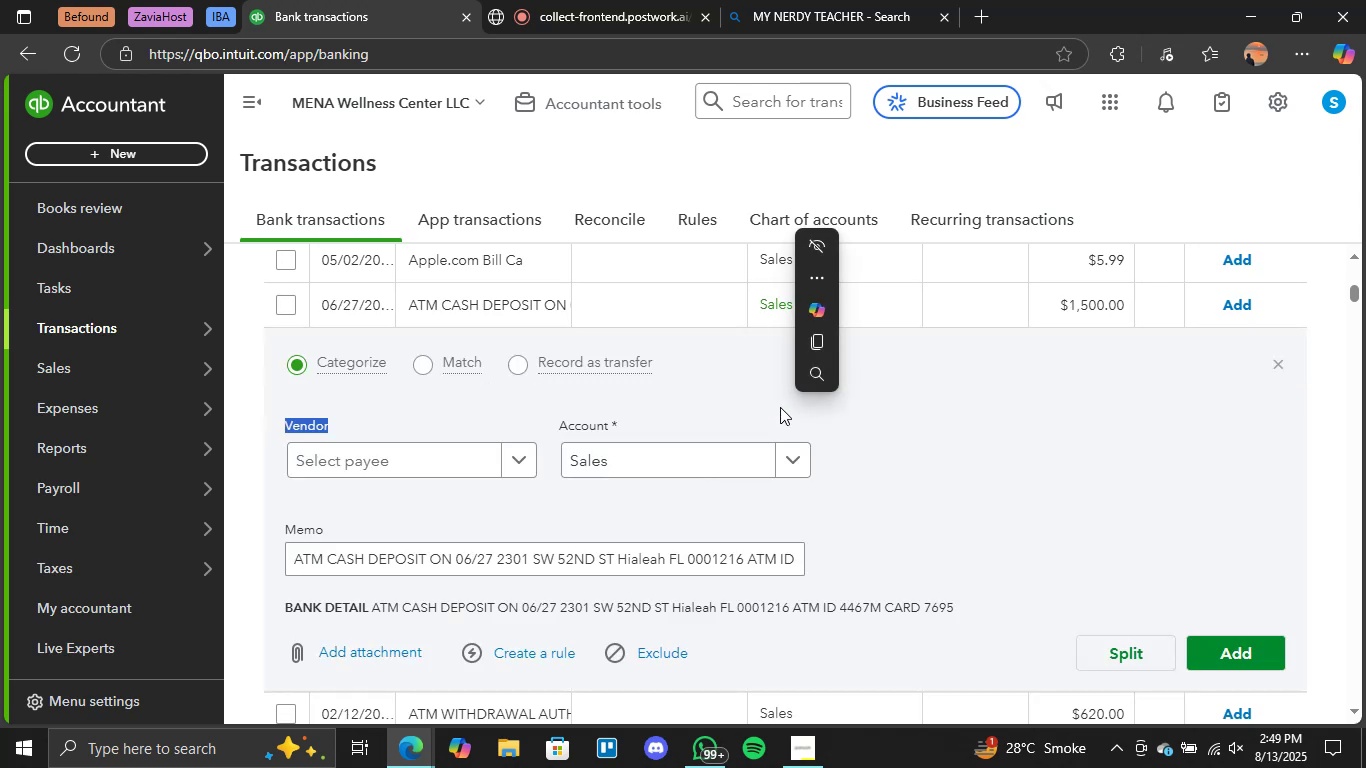 
left_click([786, 467])
 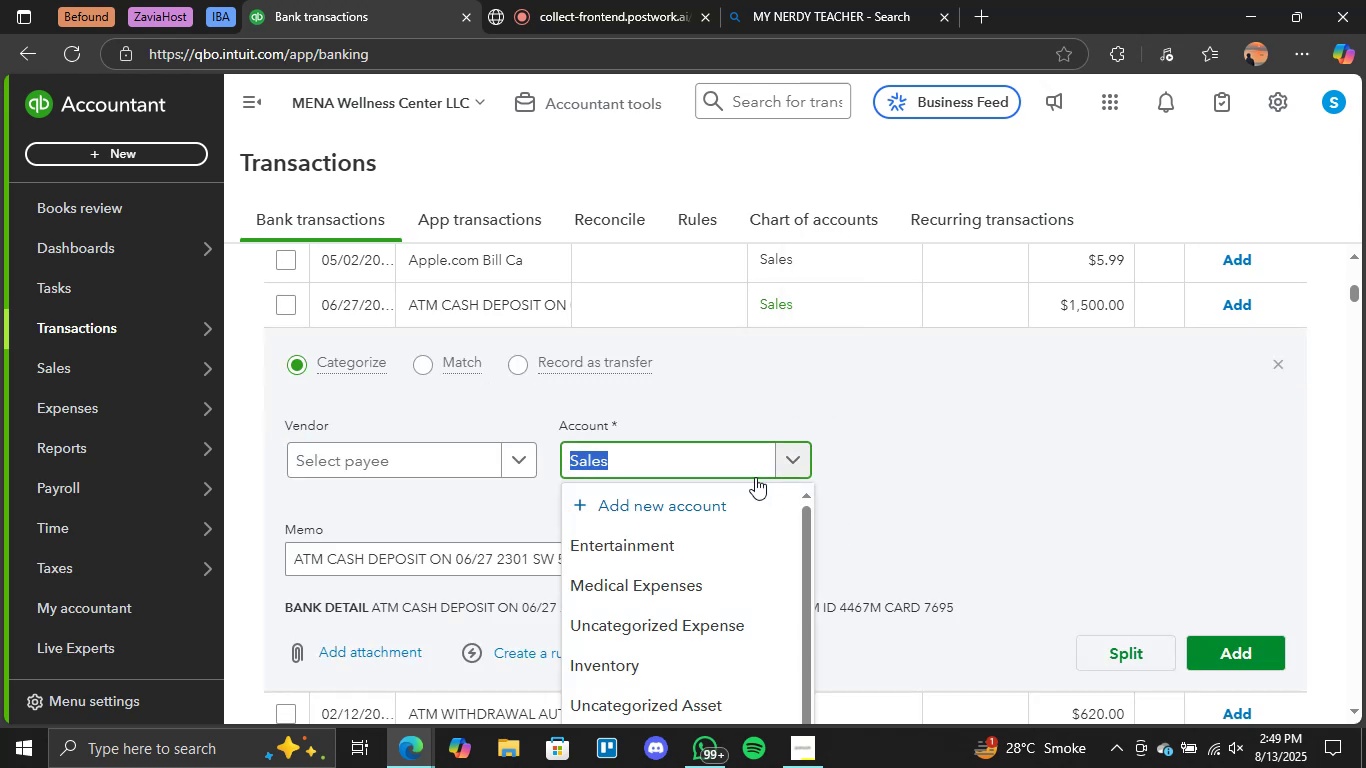 
scroll: coordinate [942, 614], scroll_direction: down, amount: 9.0
 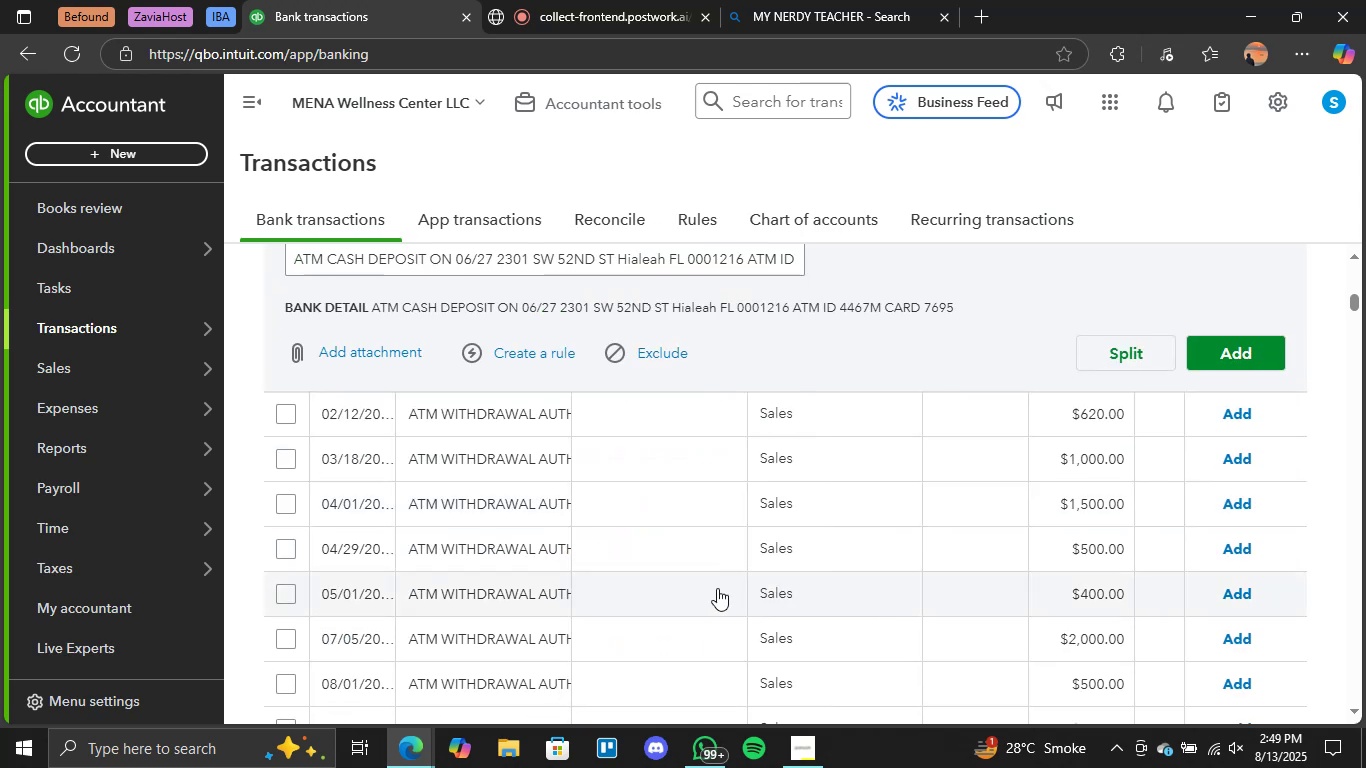 
scroll: coordinate [919, 410], scroll_direction: up, amount: 2.0
 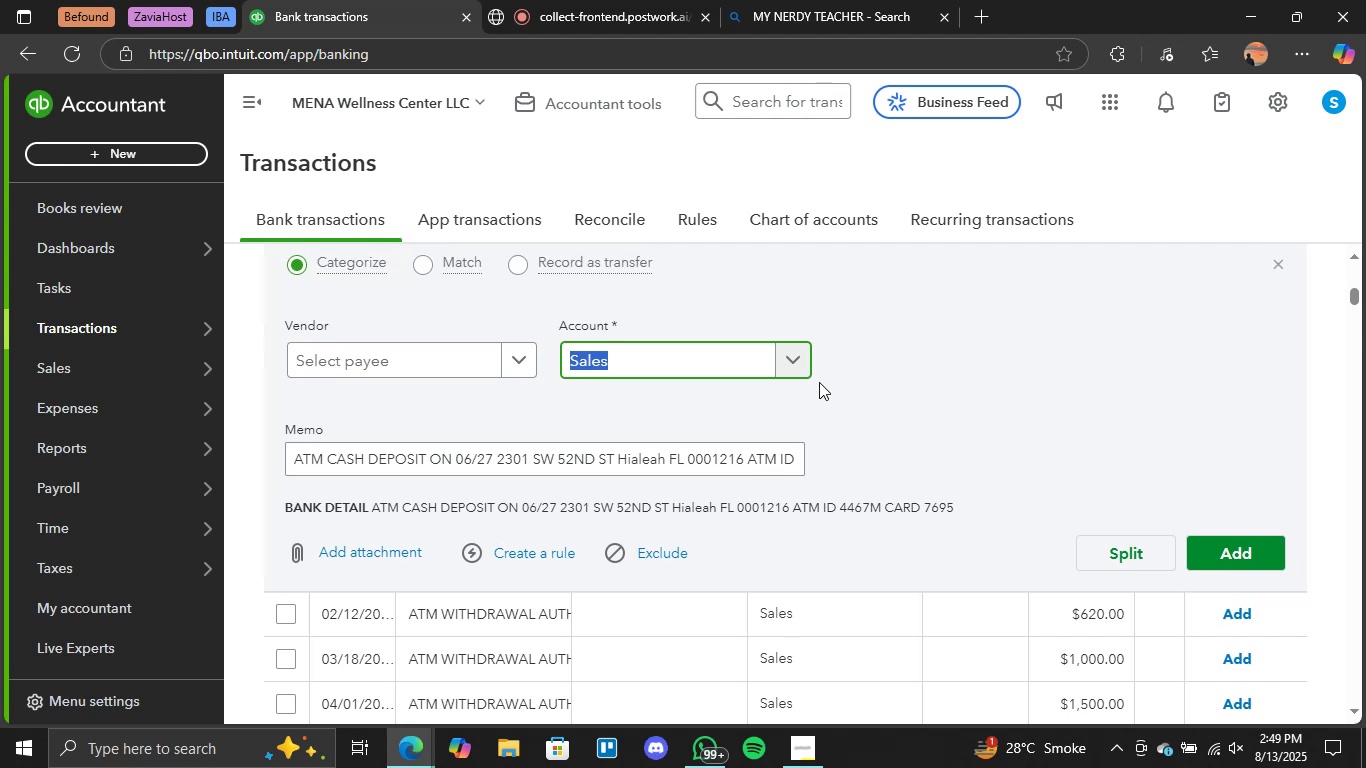 
left_click([788, 369])
 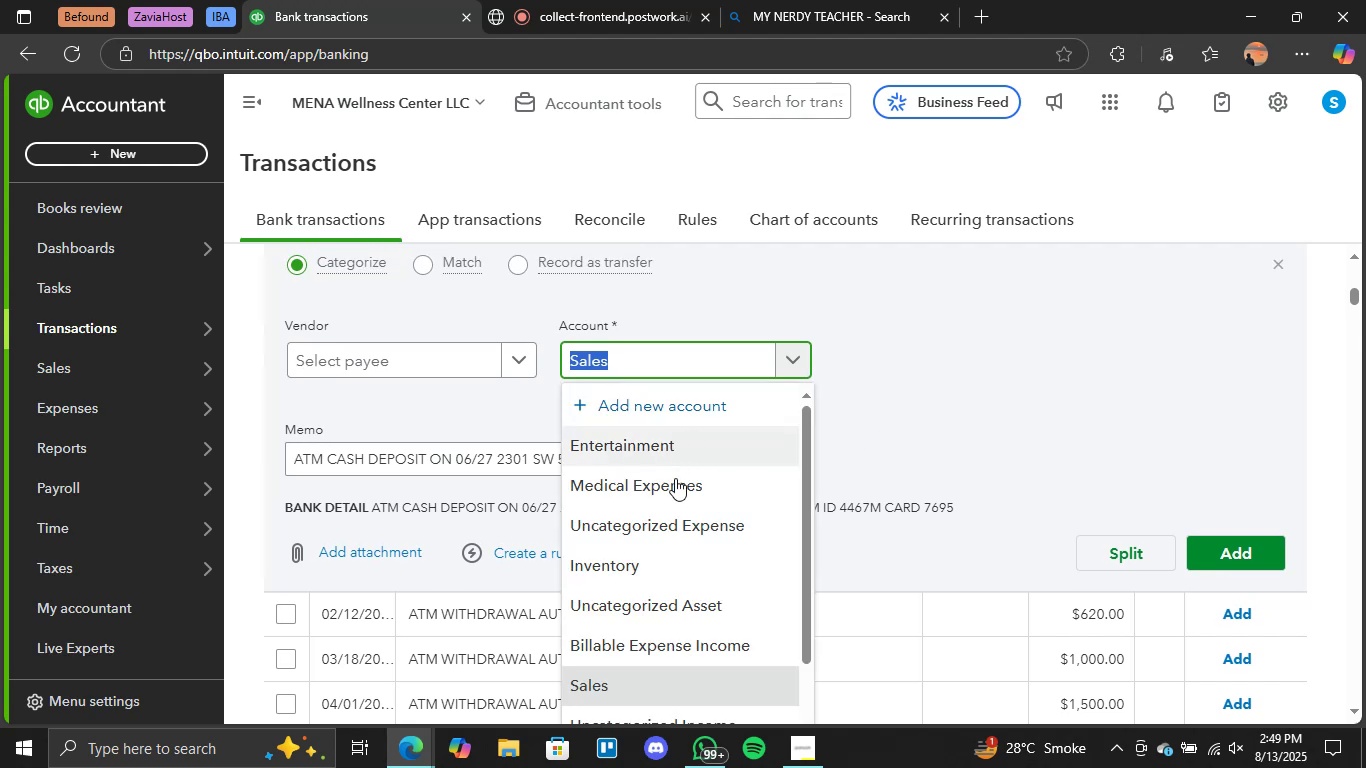 
scroll: coordinate [952, 536], scroll_direction: down, amount: 5.0
 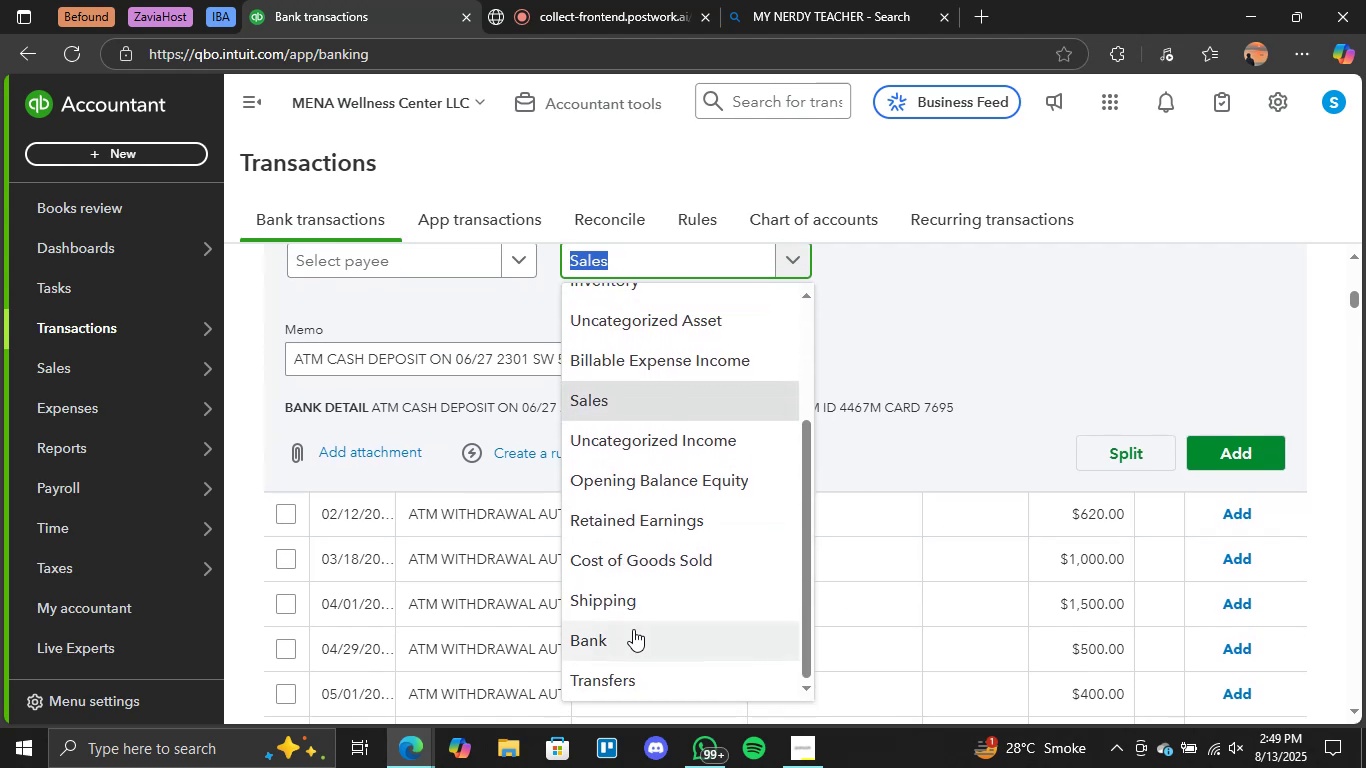 
left_click([626, 632])
 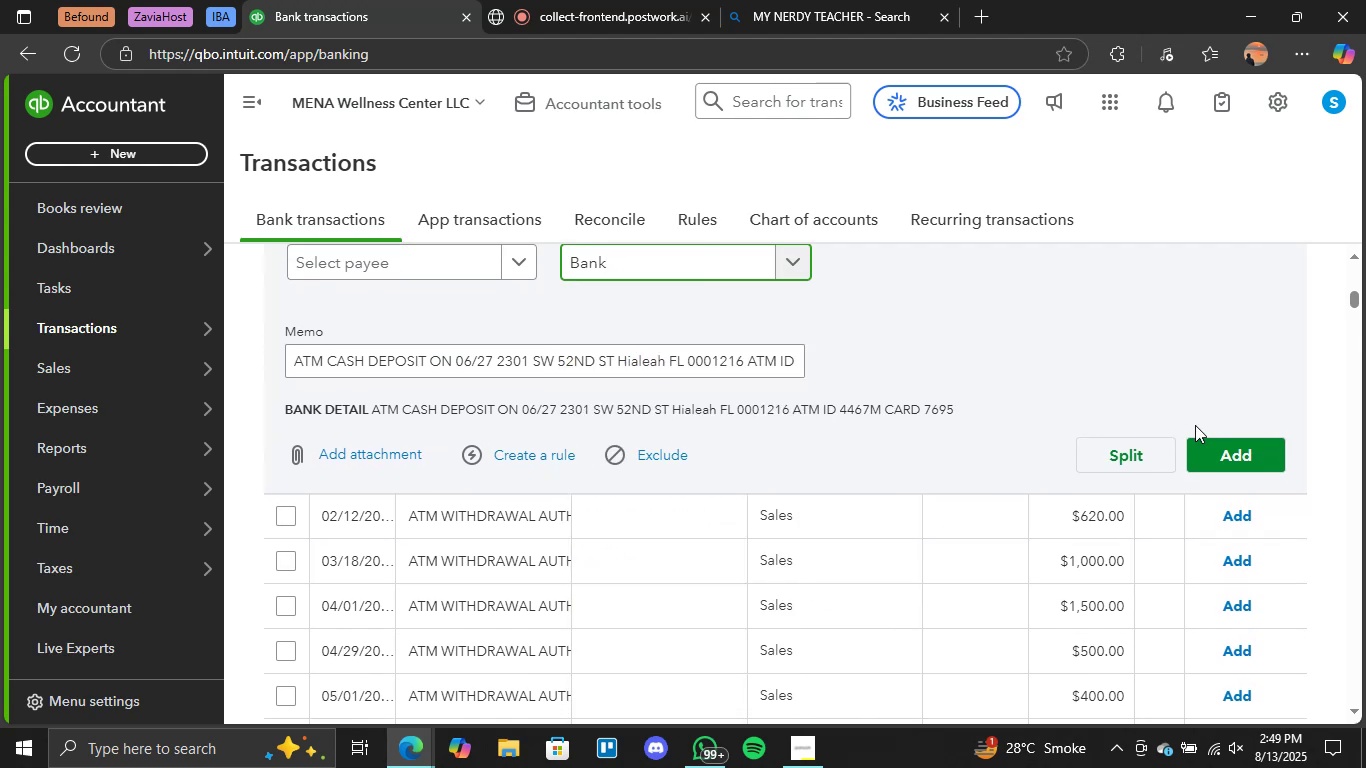 
left_click([1240, 447])
 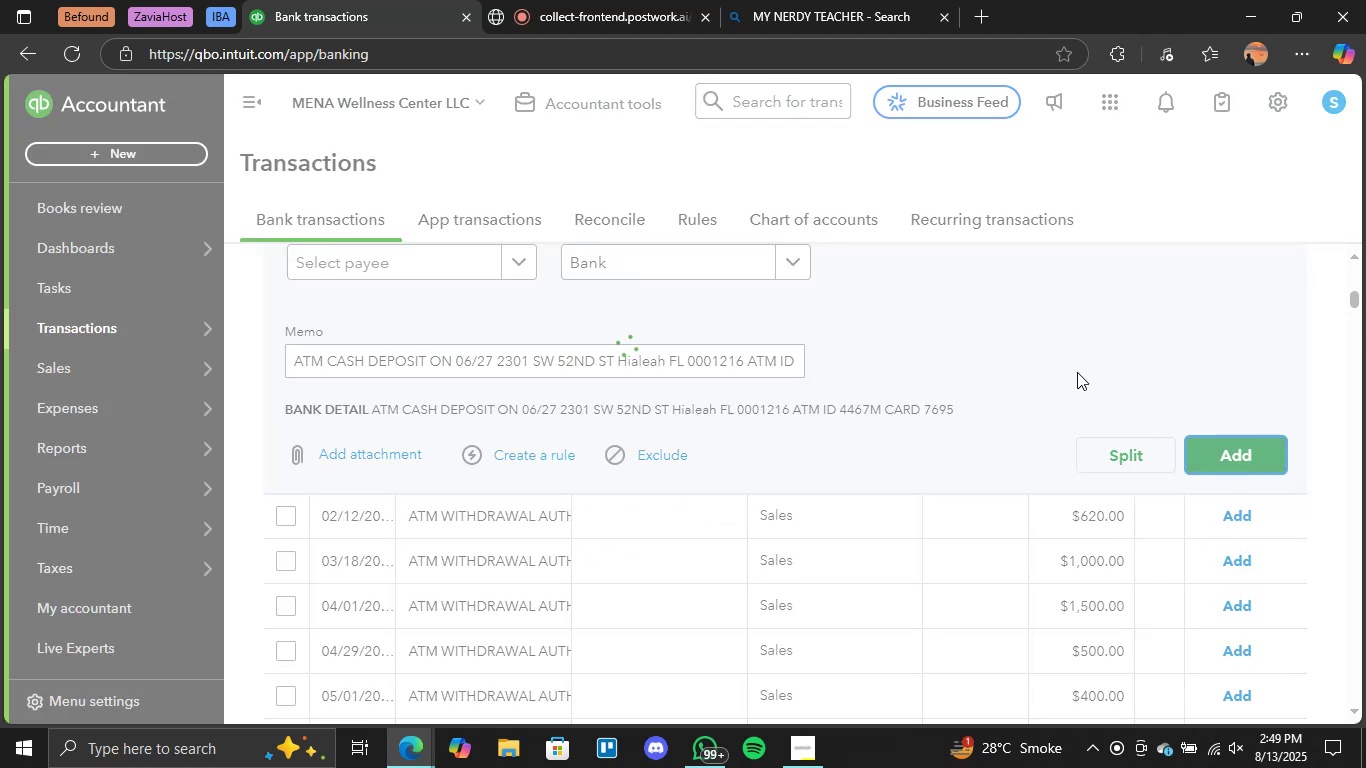 
wait(5.02)
 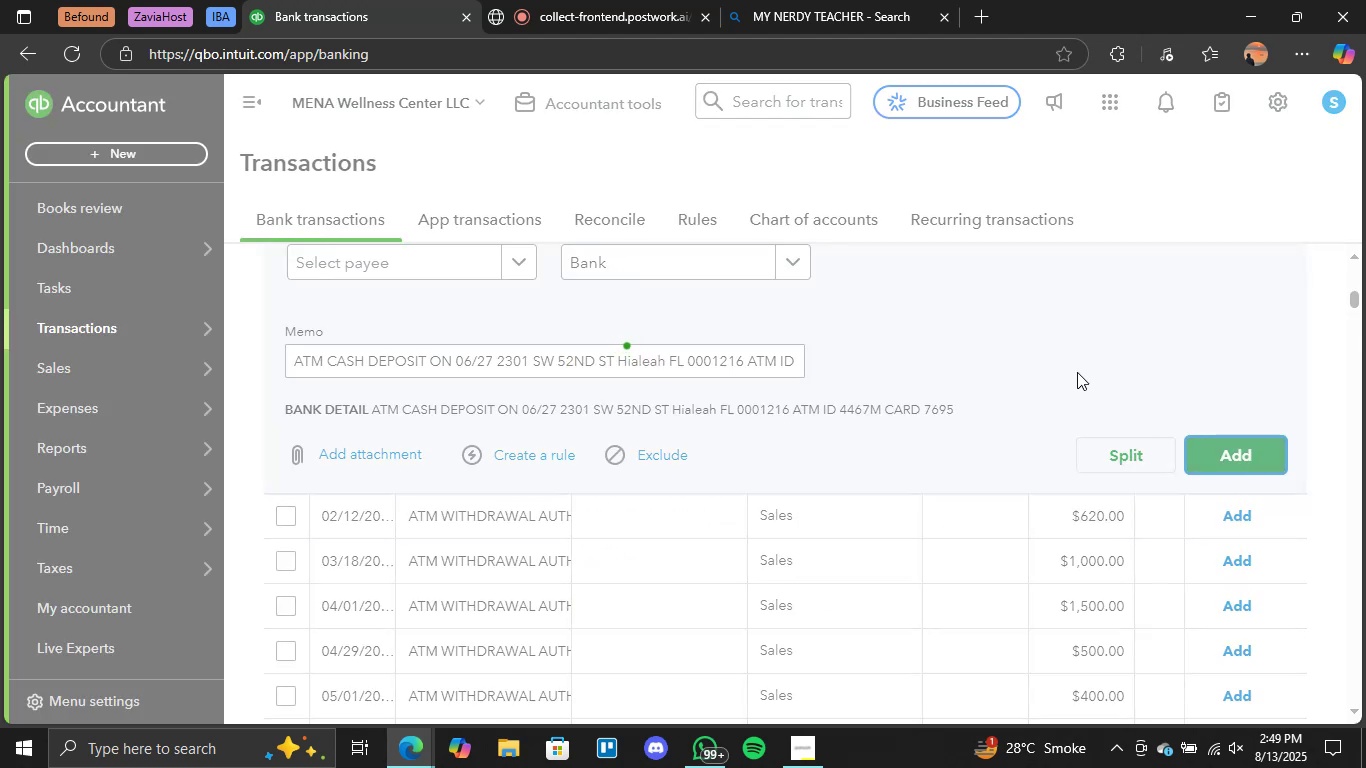 
scroll: coordinate [937, 435], scroll_direction: up, amount: 5.0
 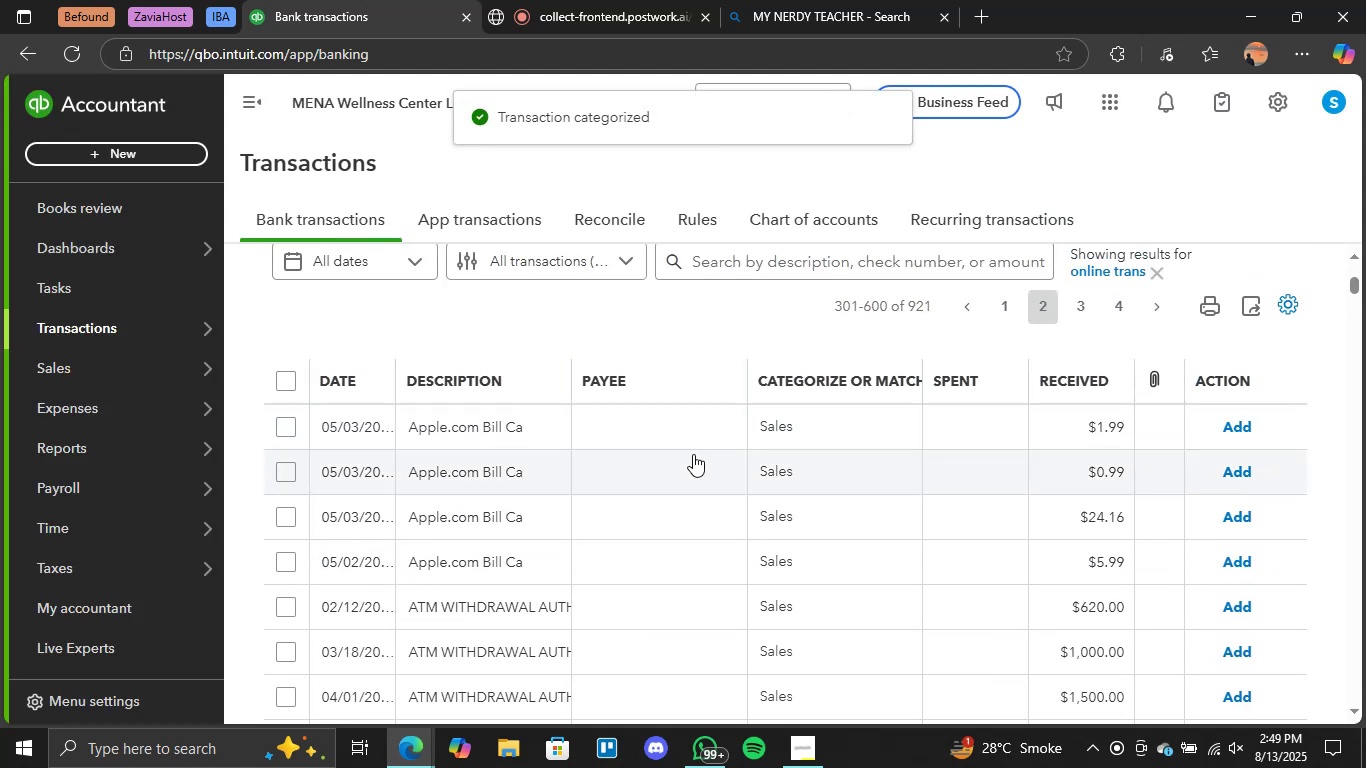 
scroll: coordinate [716, 472], scroll_direction: down, amount: 2.0
 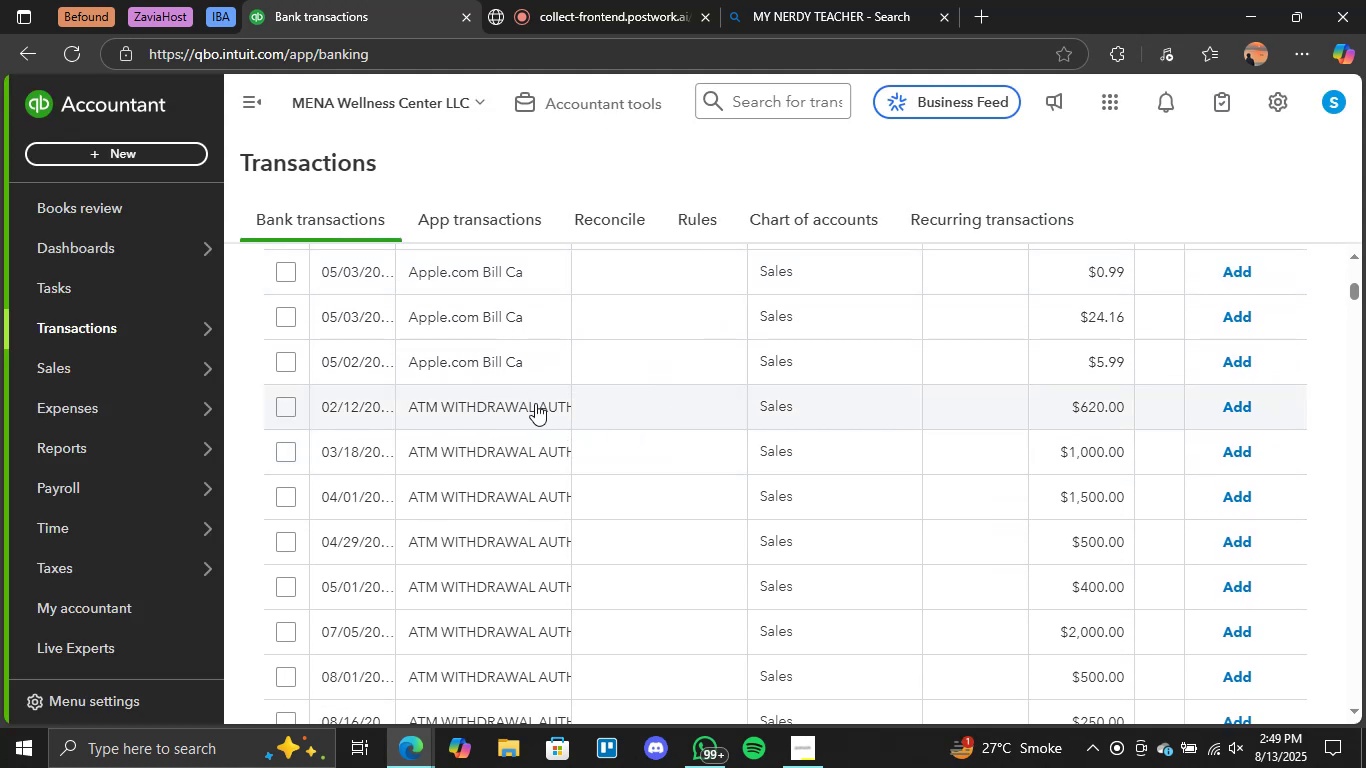 
wait(5.42)
 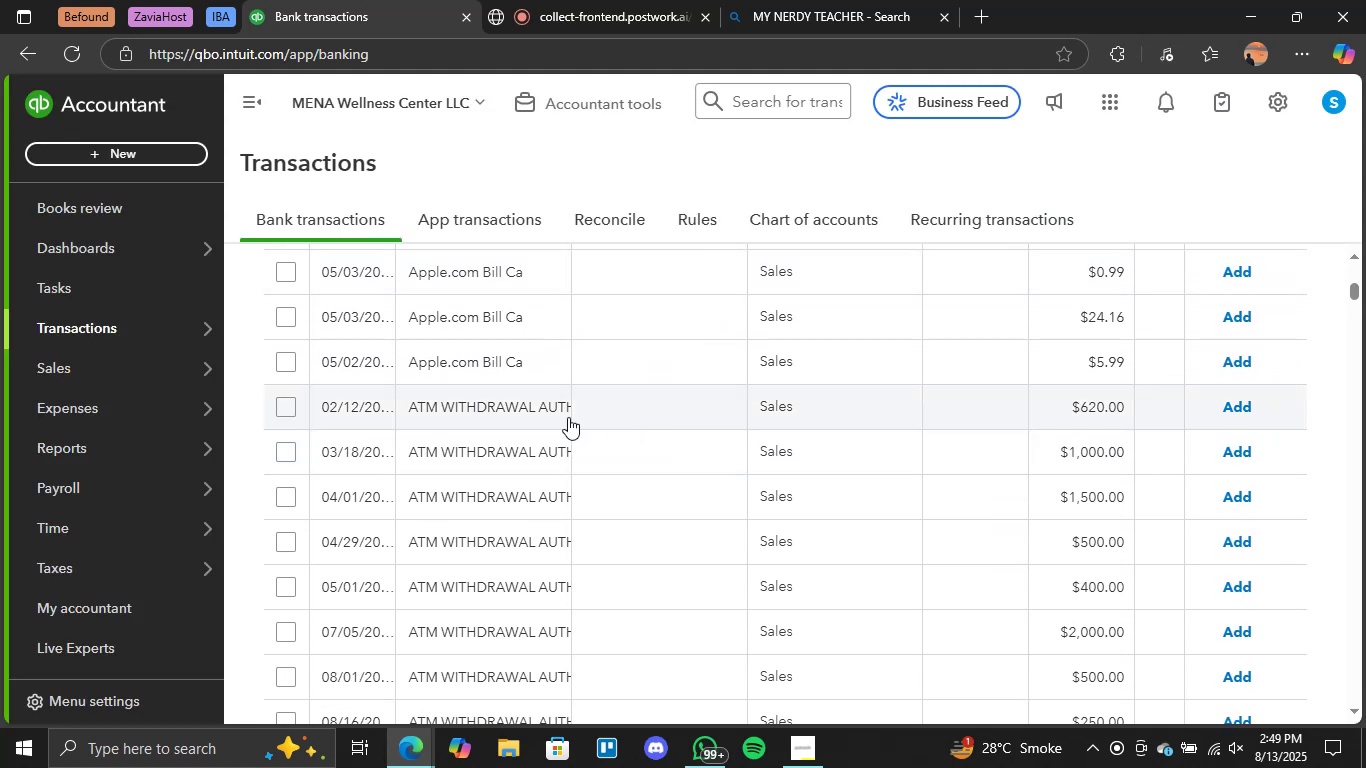 
left_click([785, 405])
 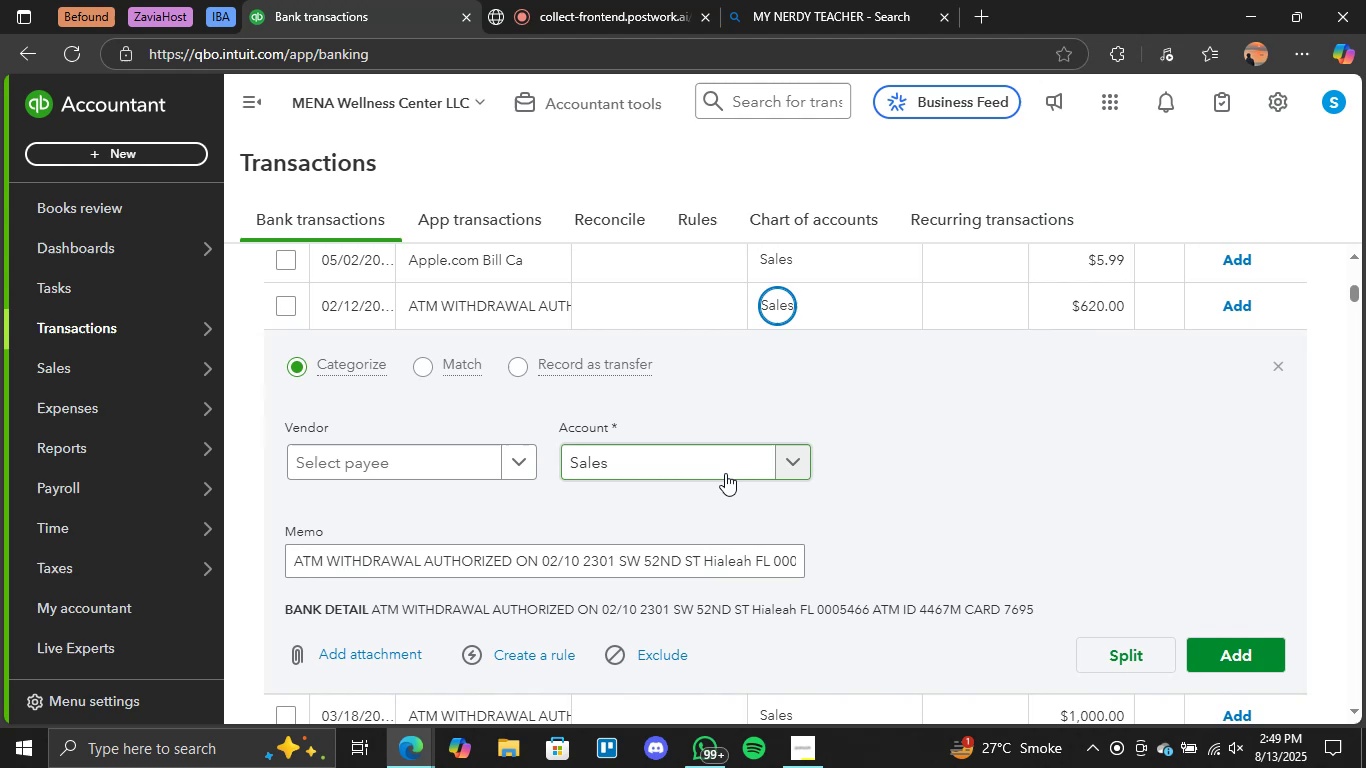 
left_click([790, 458])
 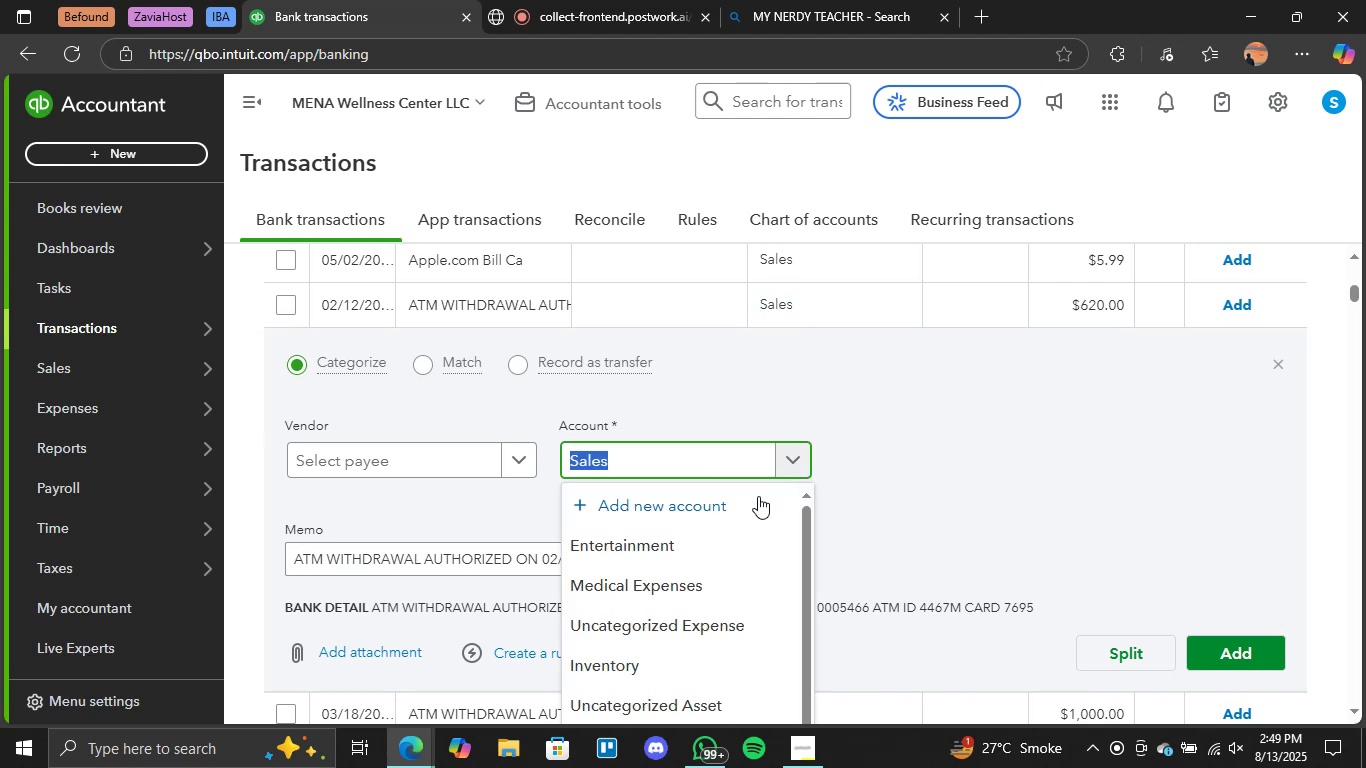 
scroll: coordinate [1004, 469], scroll_direction: down, amount: 4.0
 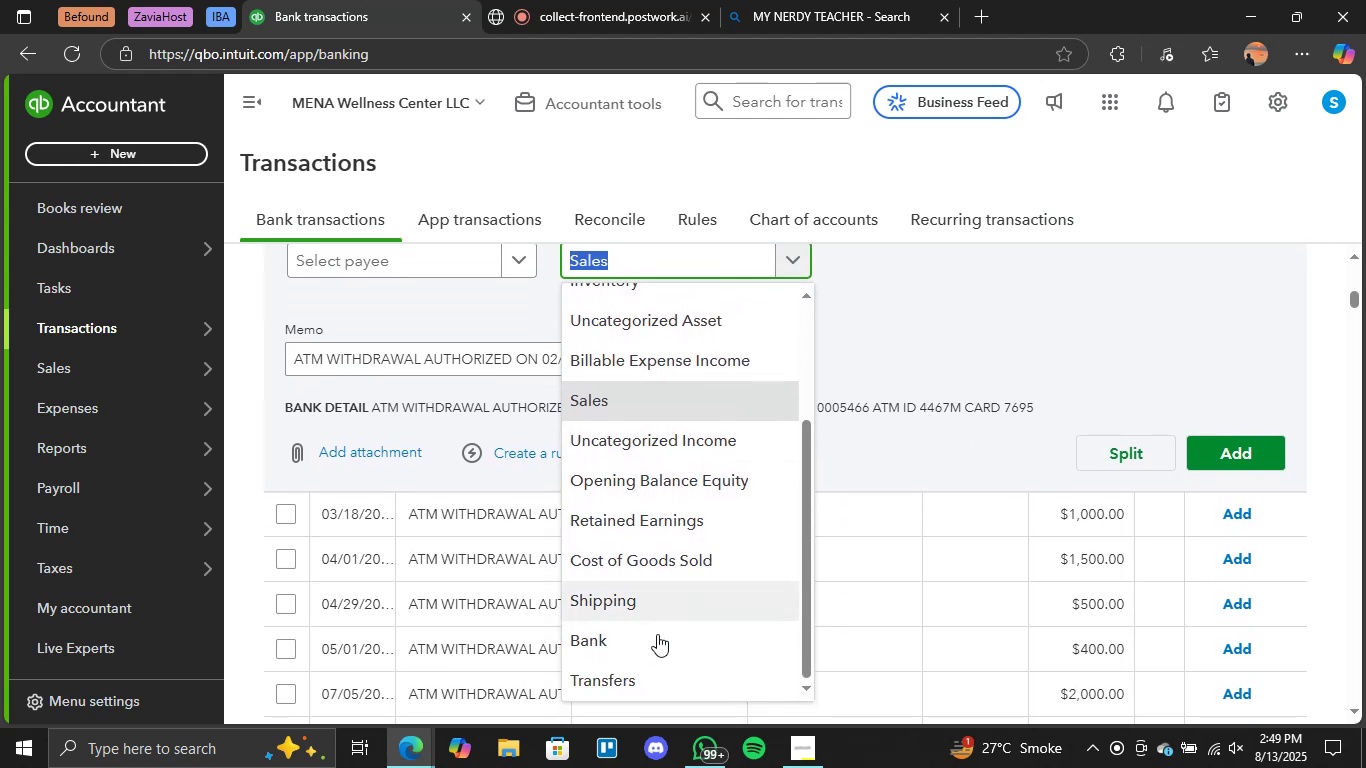 
left_click([645, 642])
 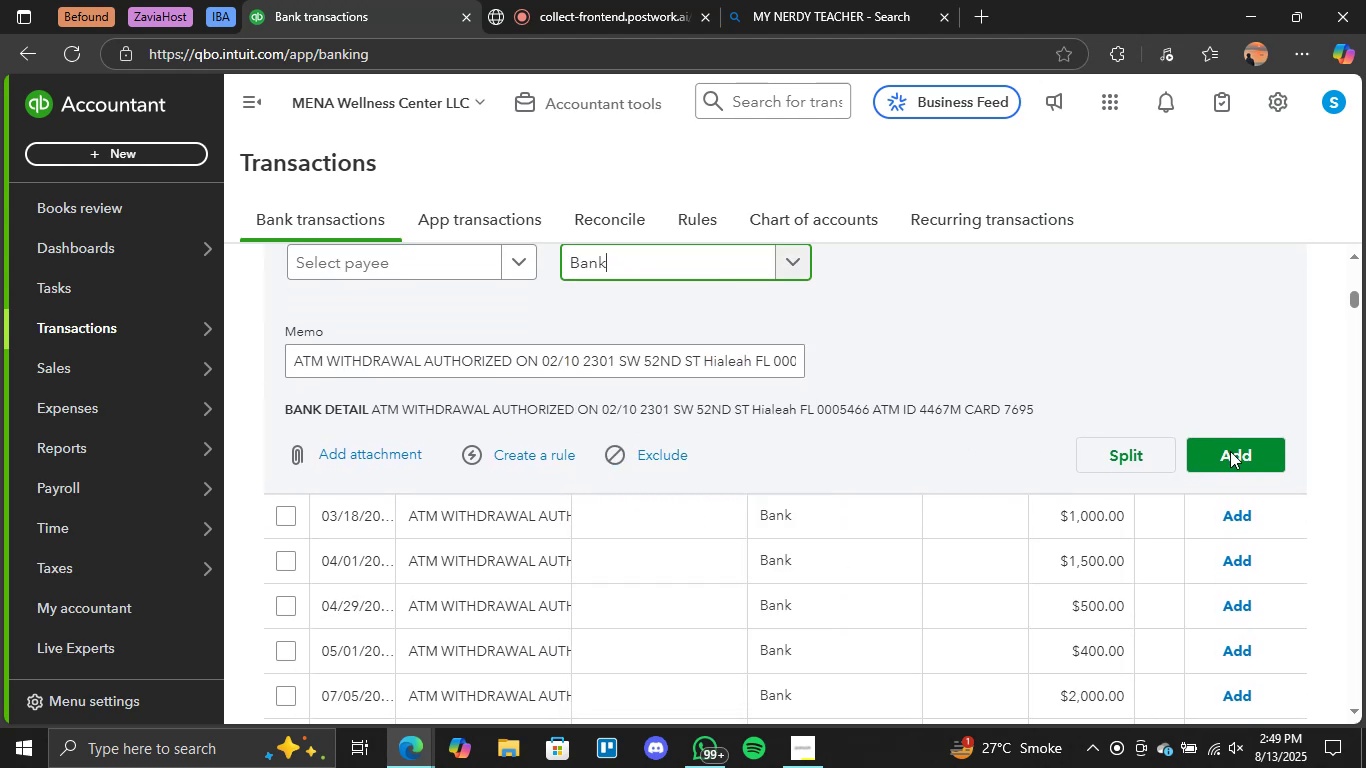 
left_click([1252, 458])
 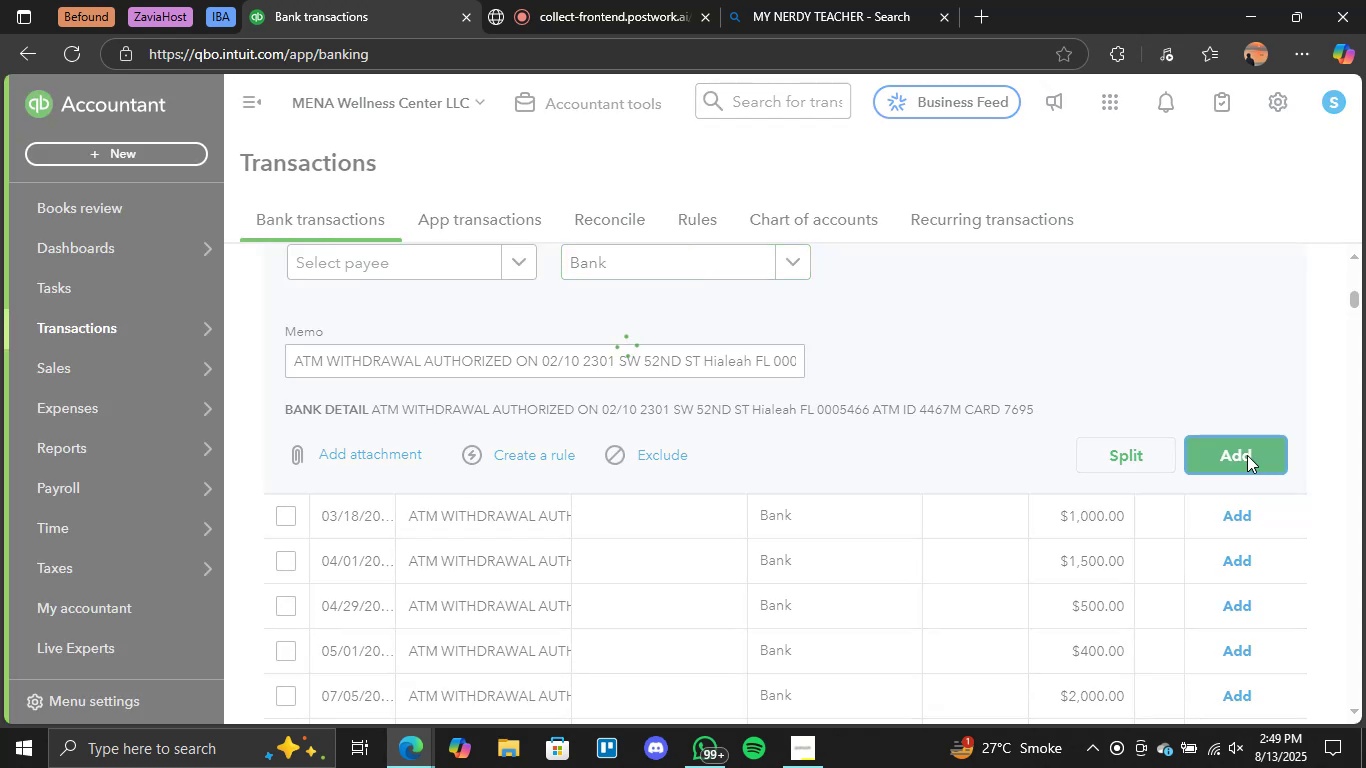 
wait(14.1)
 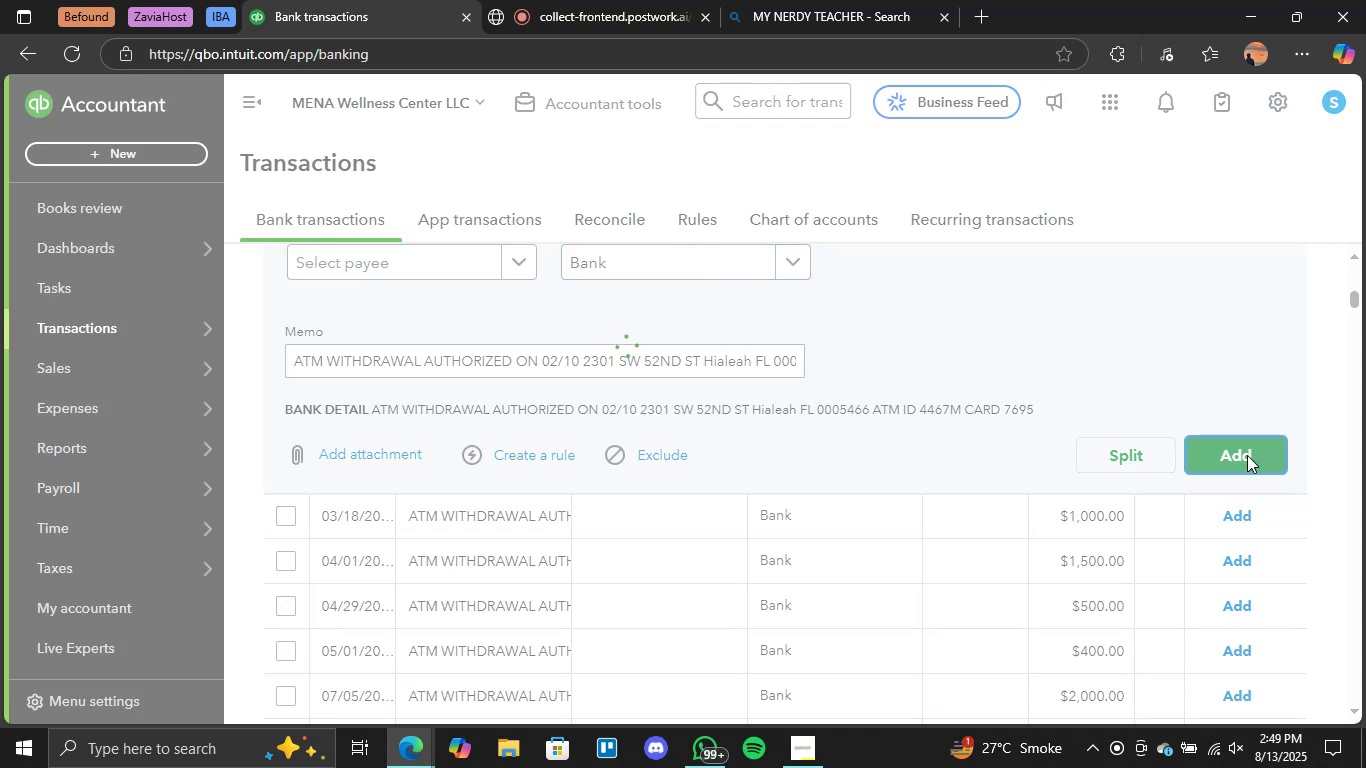 
scroll: coordinate [902, 420], scroll_direction: down, amount: 1.0
 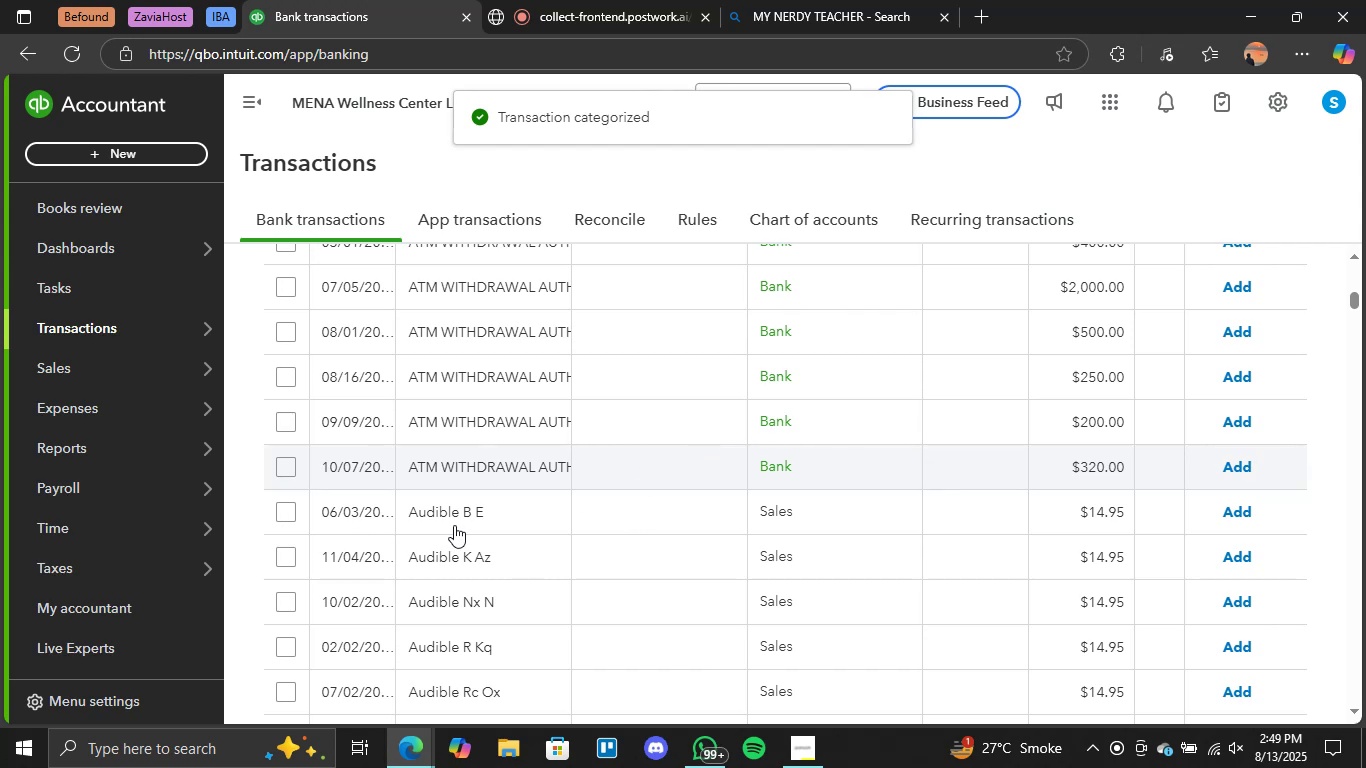 
left_click([454, 513])
 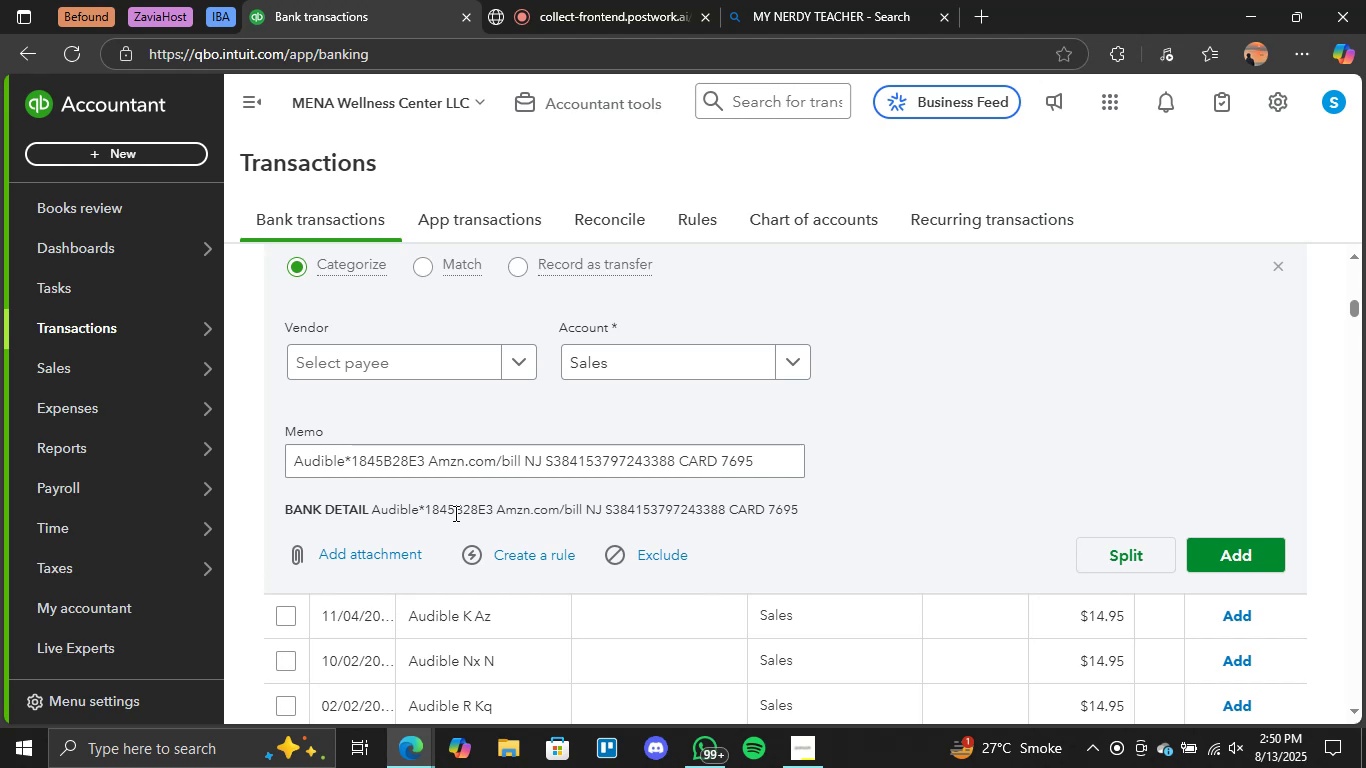 
wait(10.33)
 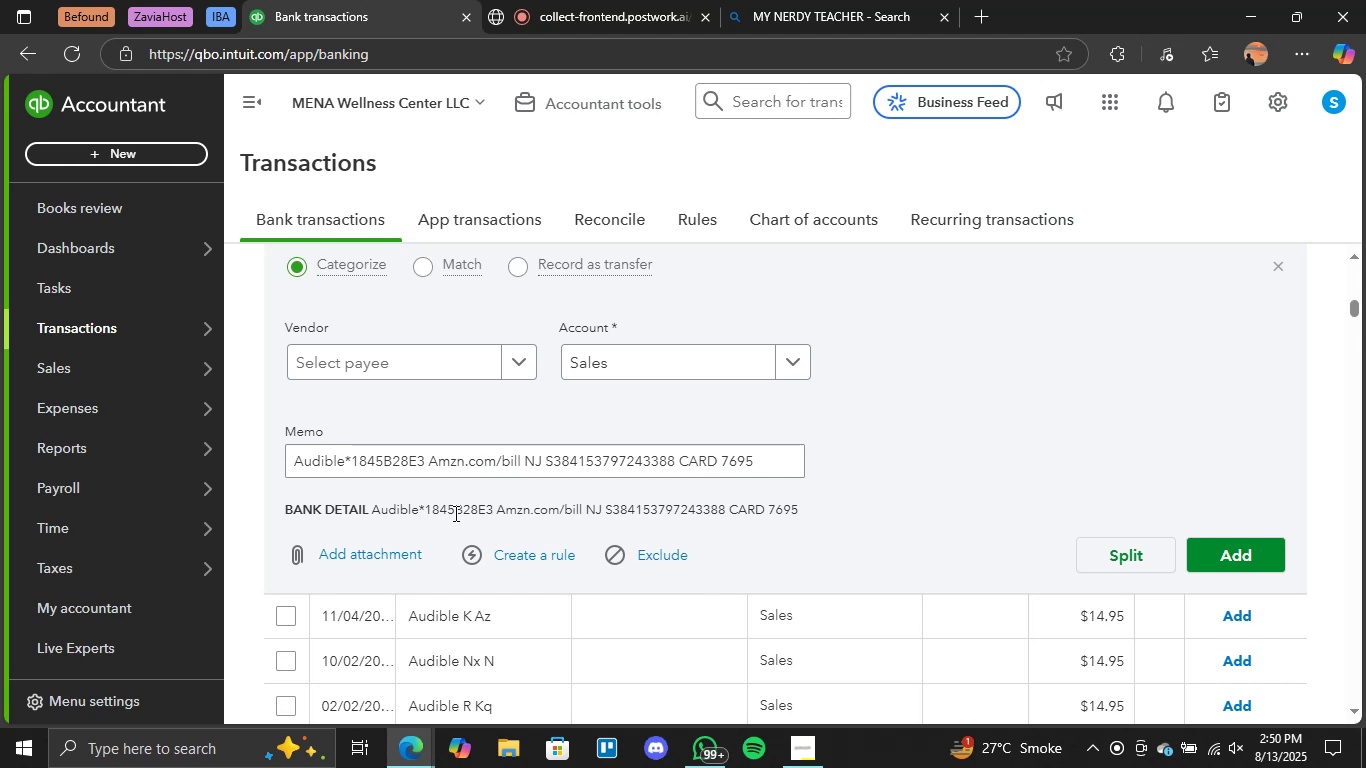 
left_click([346, 461])
 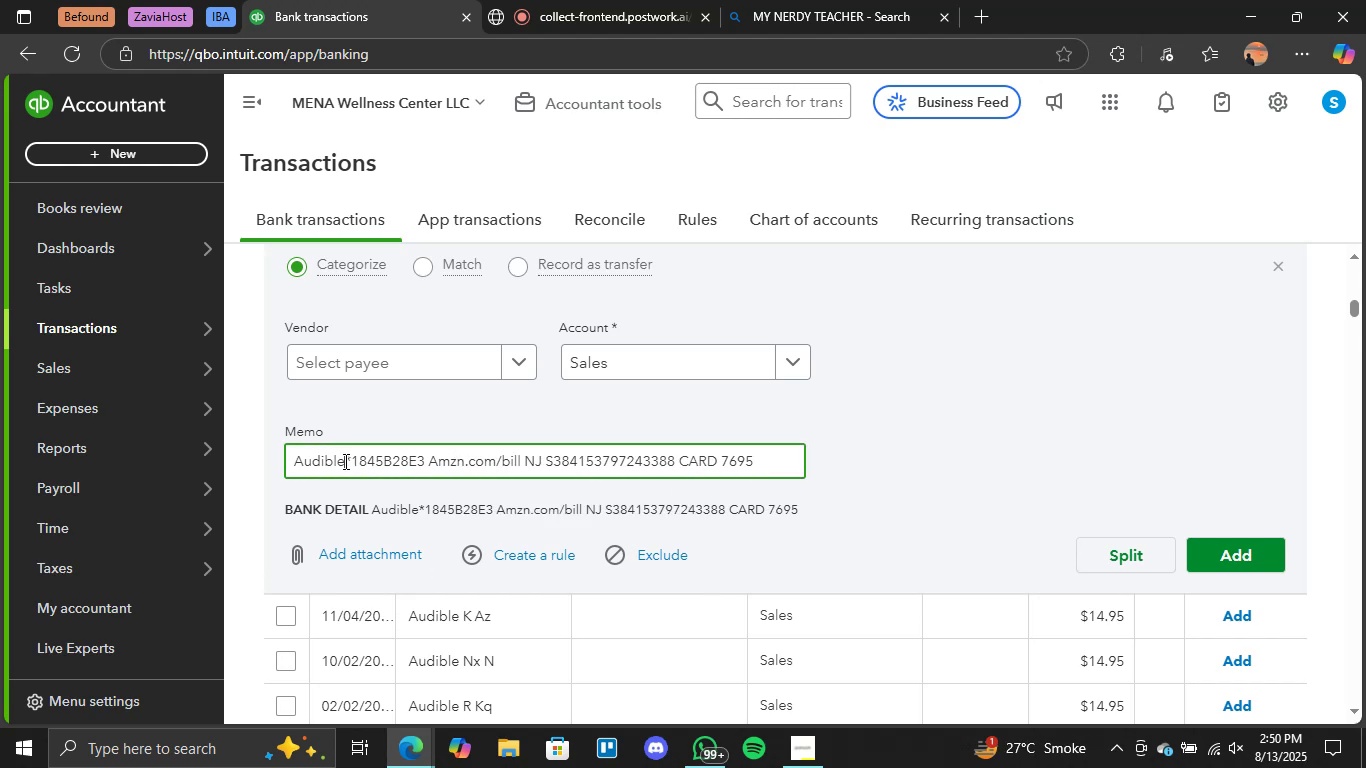 
left_click_drag(start_coordinate=[343, 461], to_coordinate=[338, 461])
 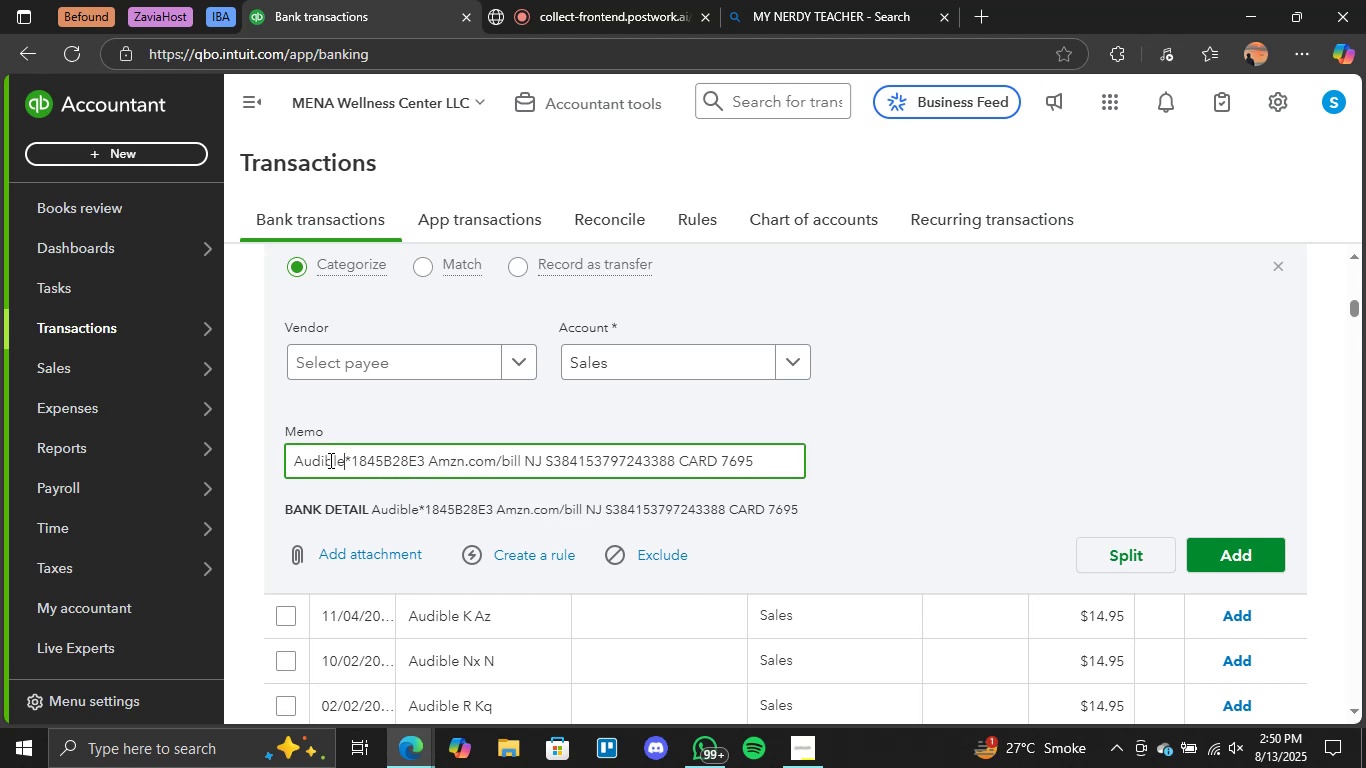 
left_click_drag(start_coordinate=[336, 461], to_coordinate=[326, 460])
 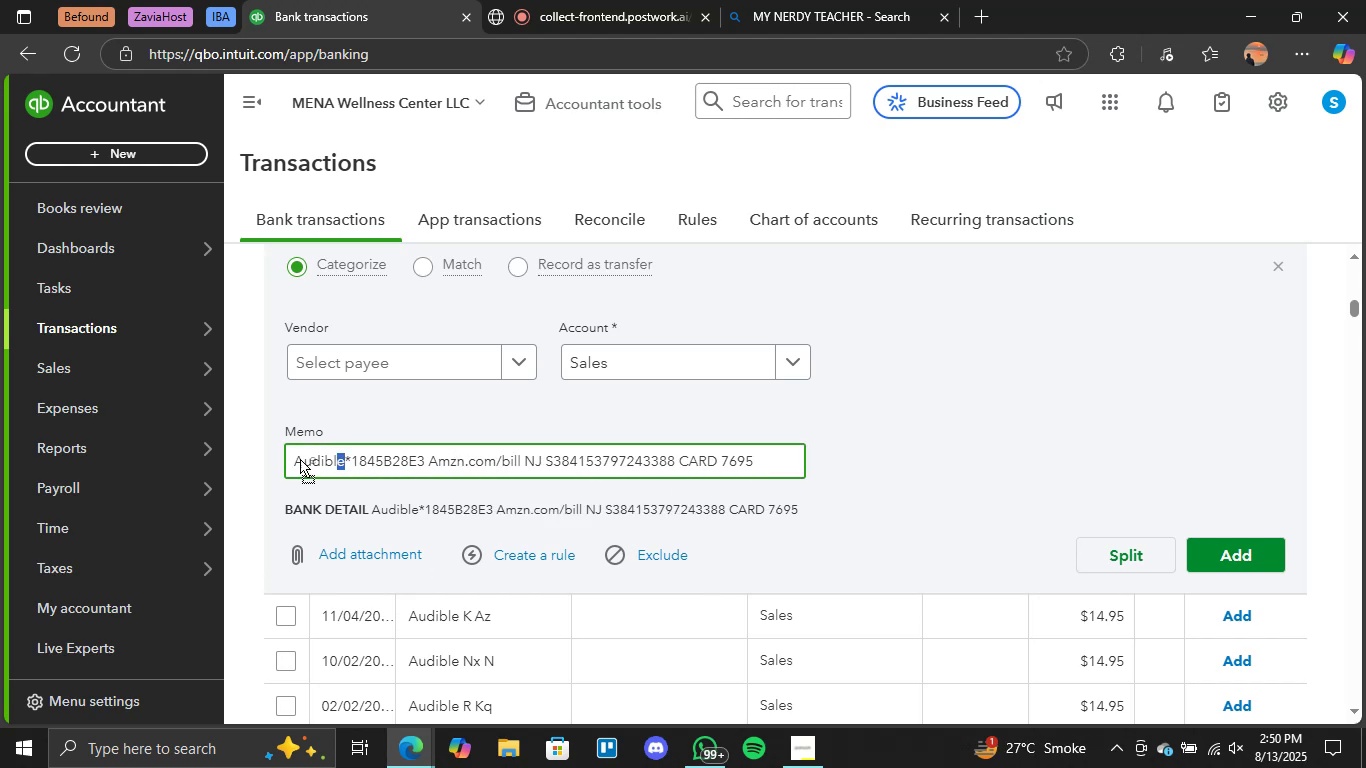 
left_click_drag(start_coordinate=[318, 459], to_coordinate=[289, 459])
 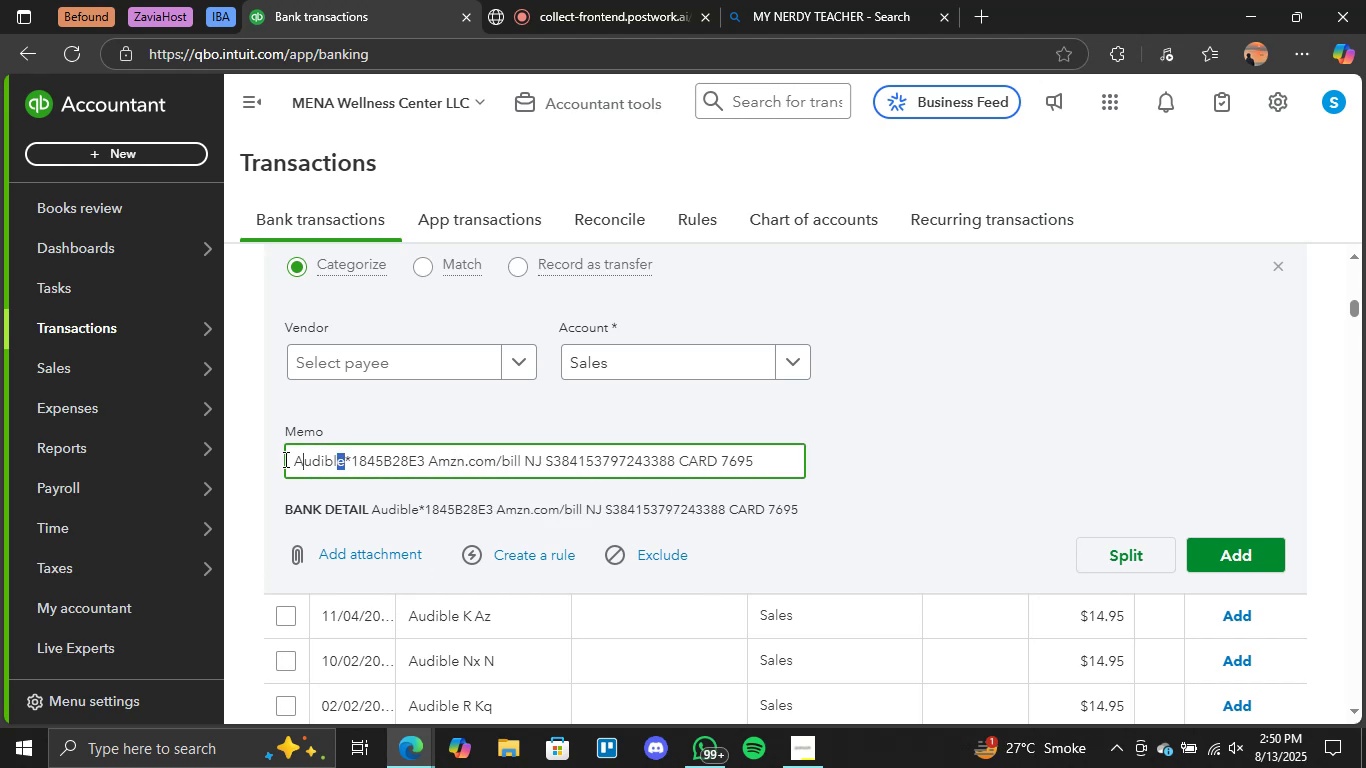 
triple_click([284, 459])
 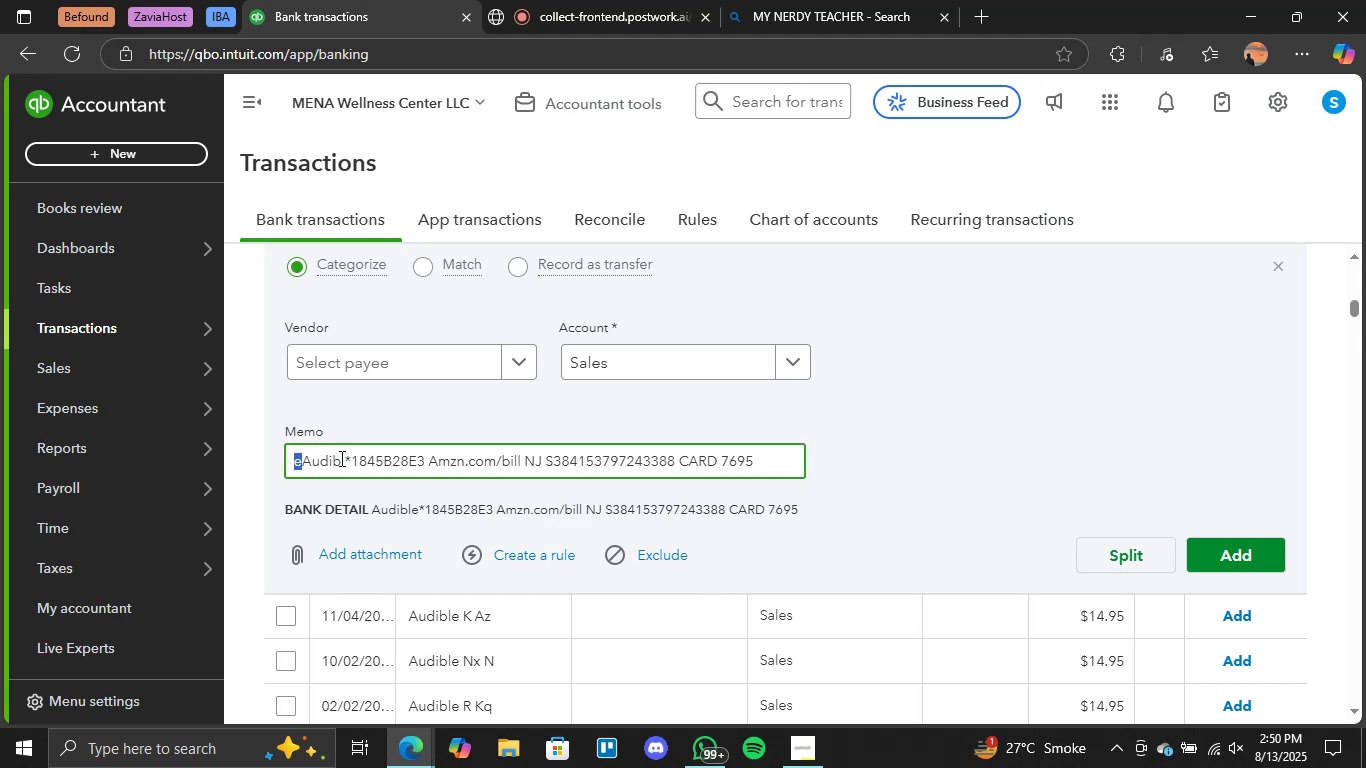 
left_click([340, 459])
 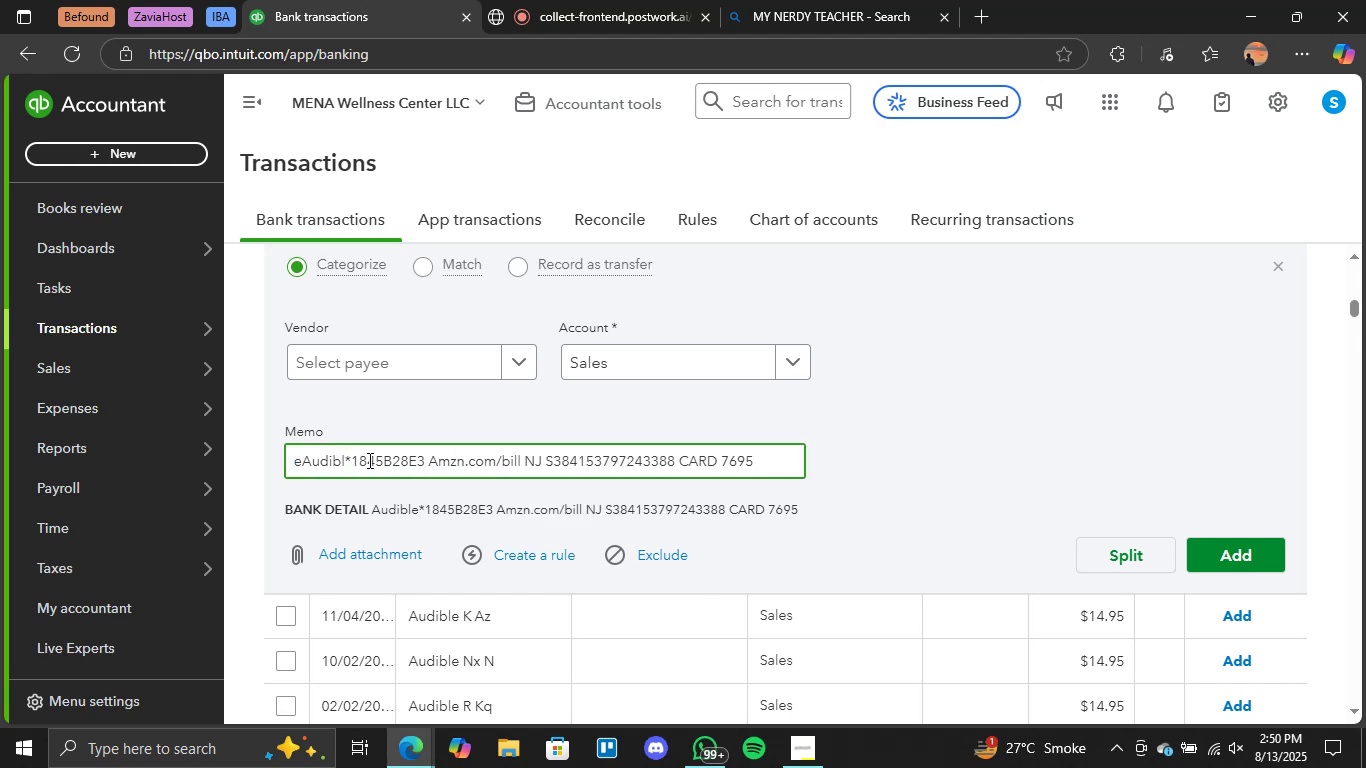 
left_click([1024, 445])
 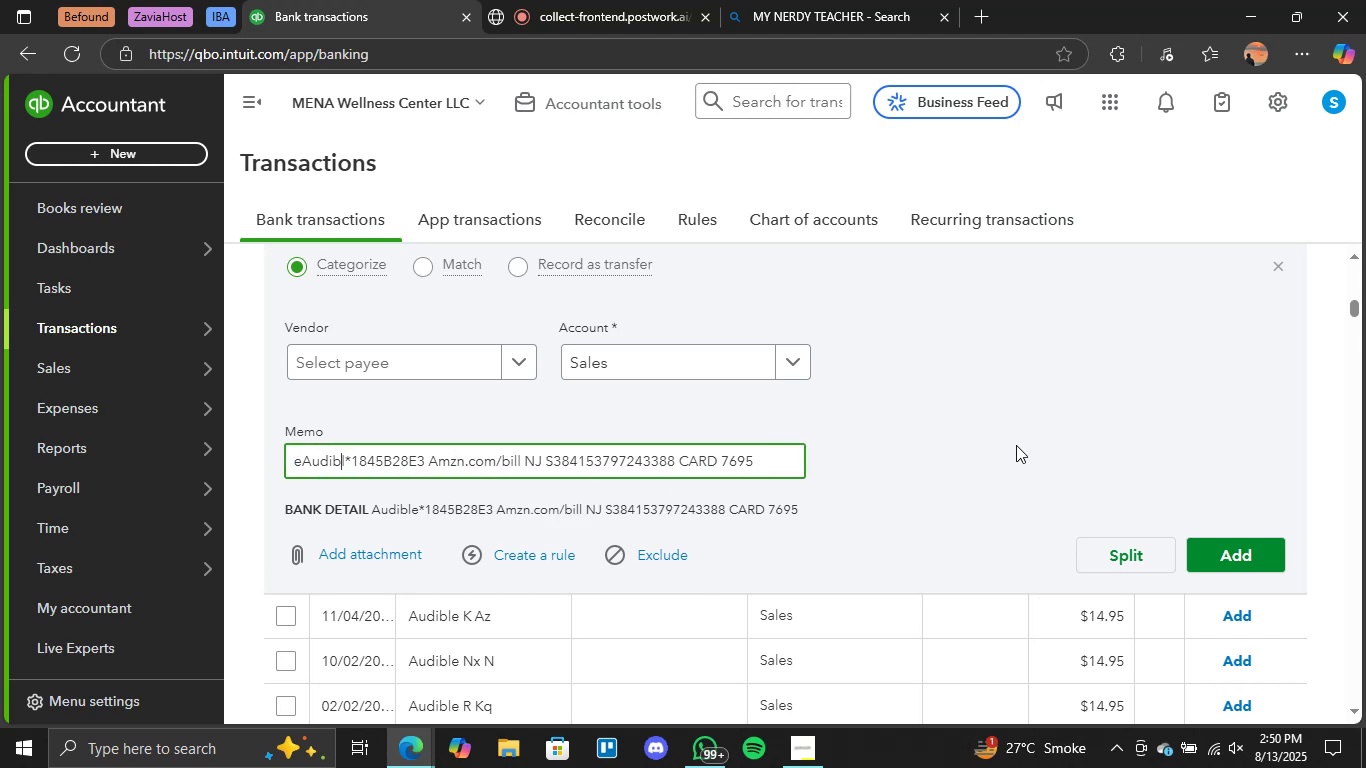 
scroll: coordinate [999, 448], scroll_direction: up, amount: 1.0
 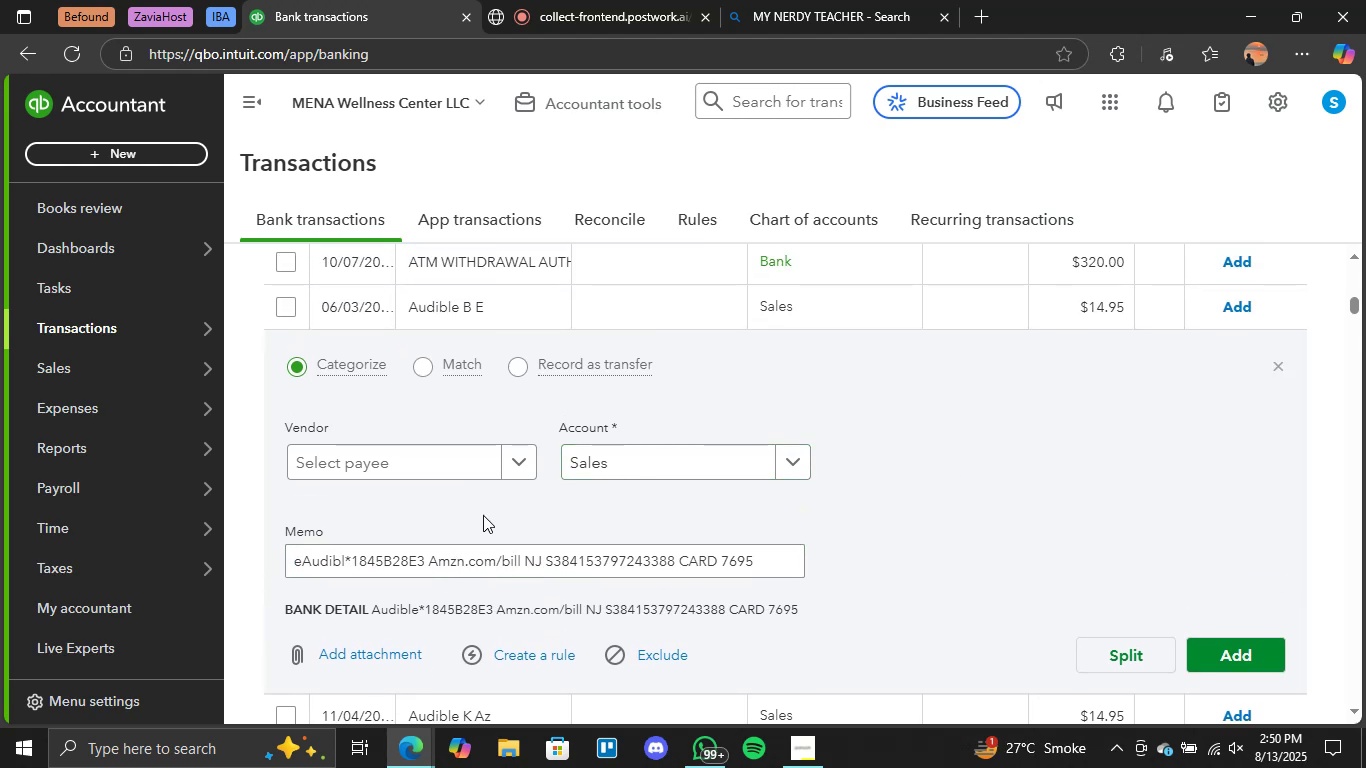 
scroll: coordinate [784, 510], scroll_direction: down, amount: 2.0
 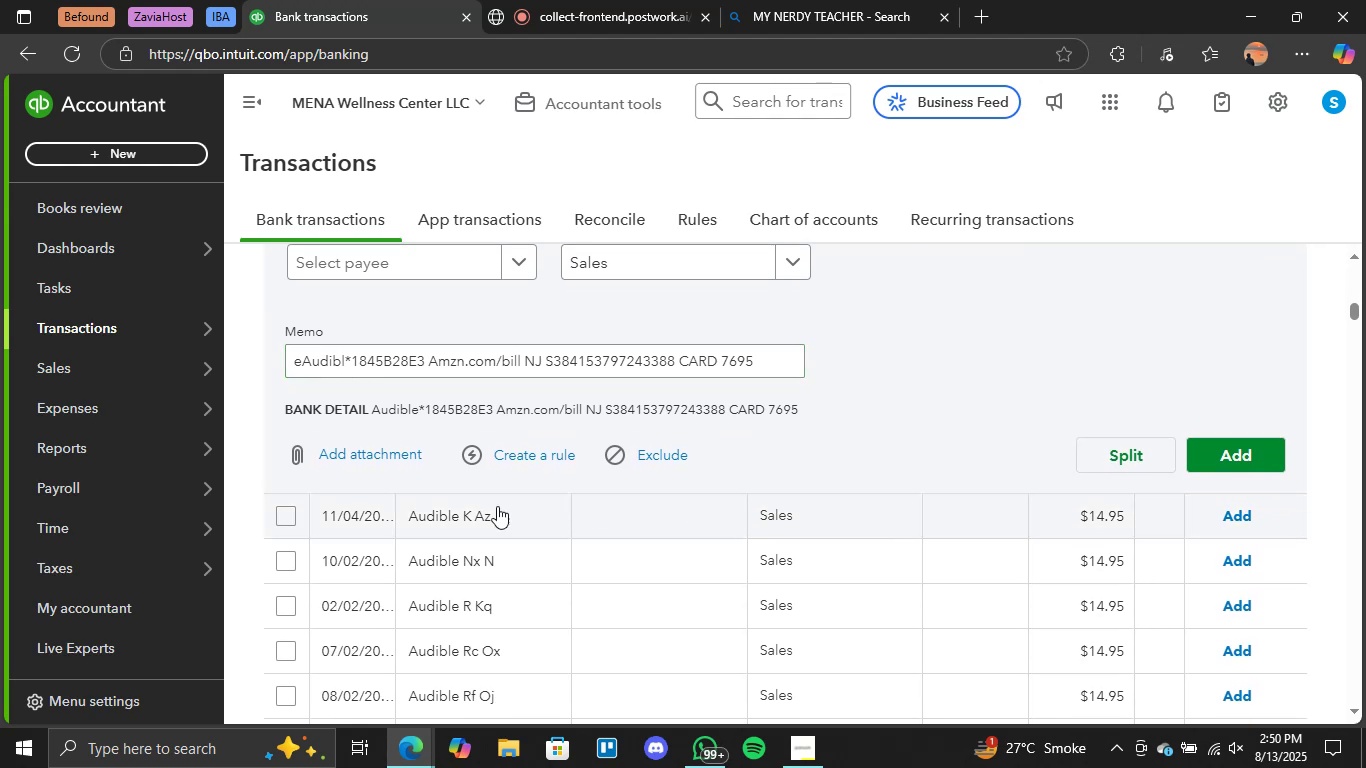 
left_click([448, 510])
 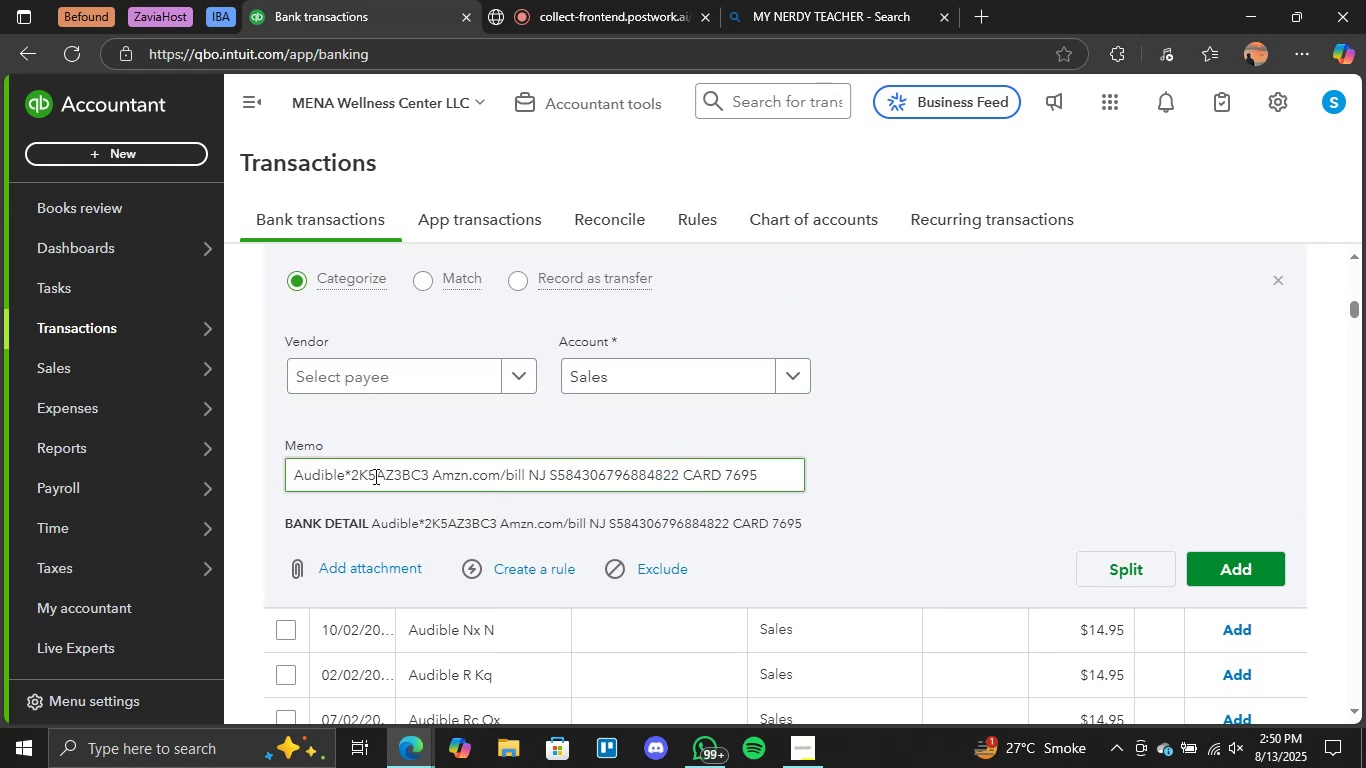 
scroll: coordinate [485, 442], scroll_direction: up, amount: 3.0
 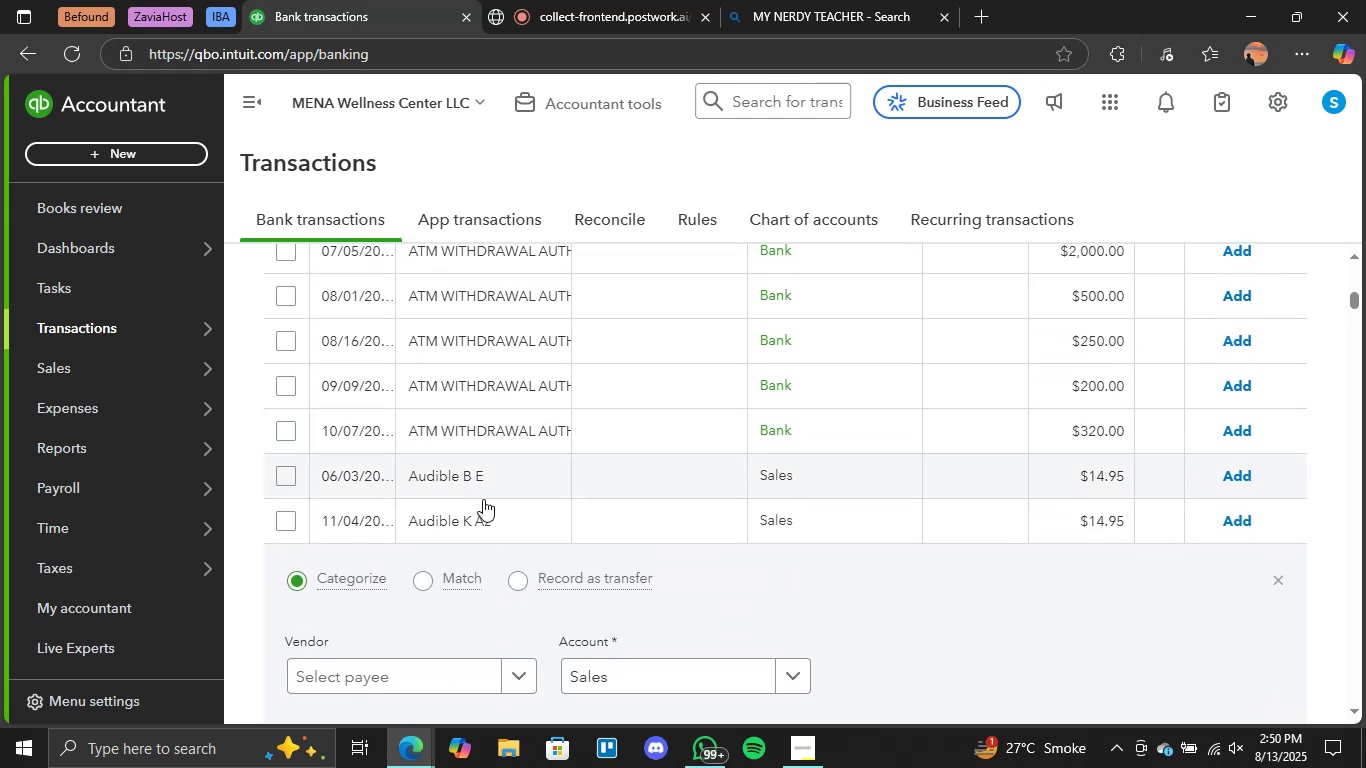 
left_click([467, 511])
 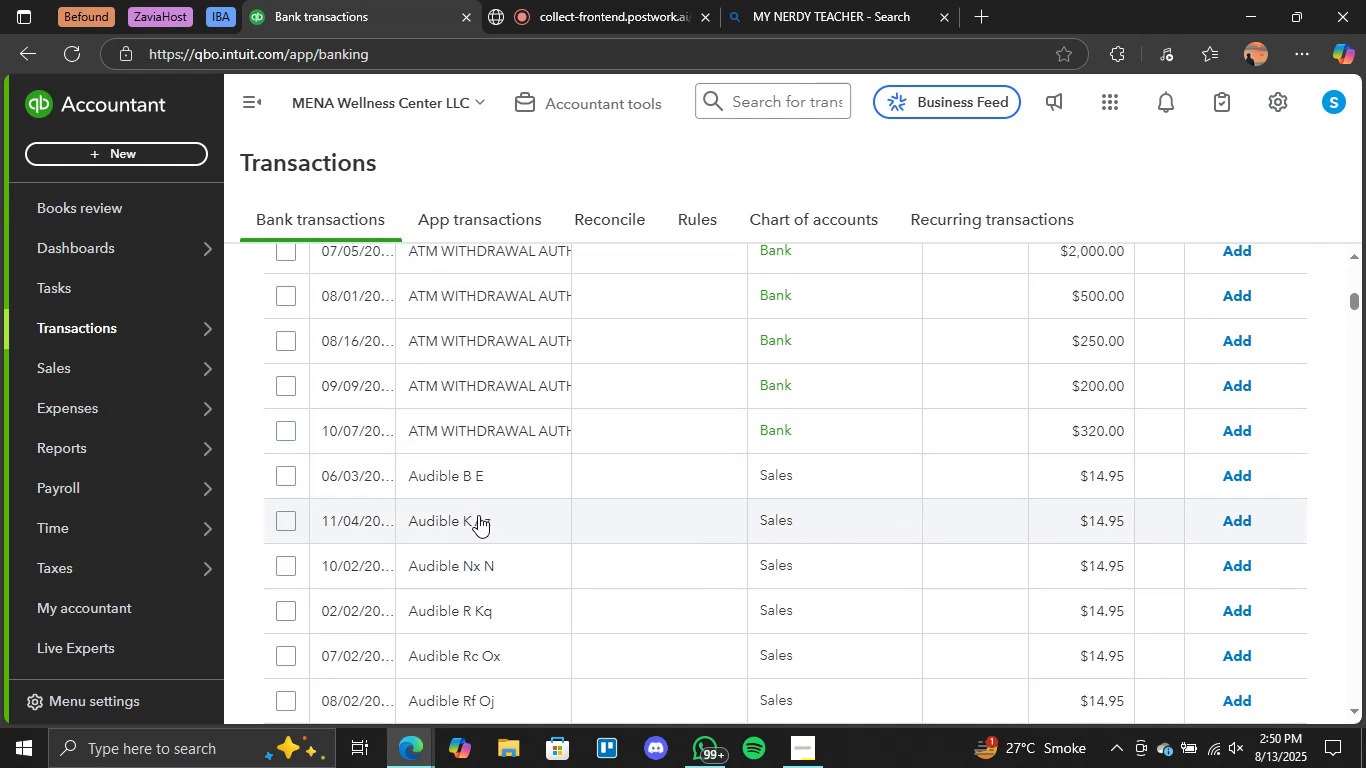 
scroll: coordinate [502, 517], scroll_direction: down, amount: 1.0
 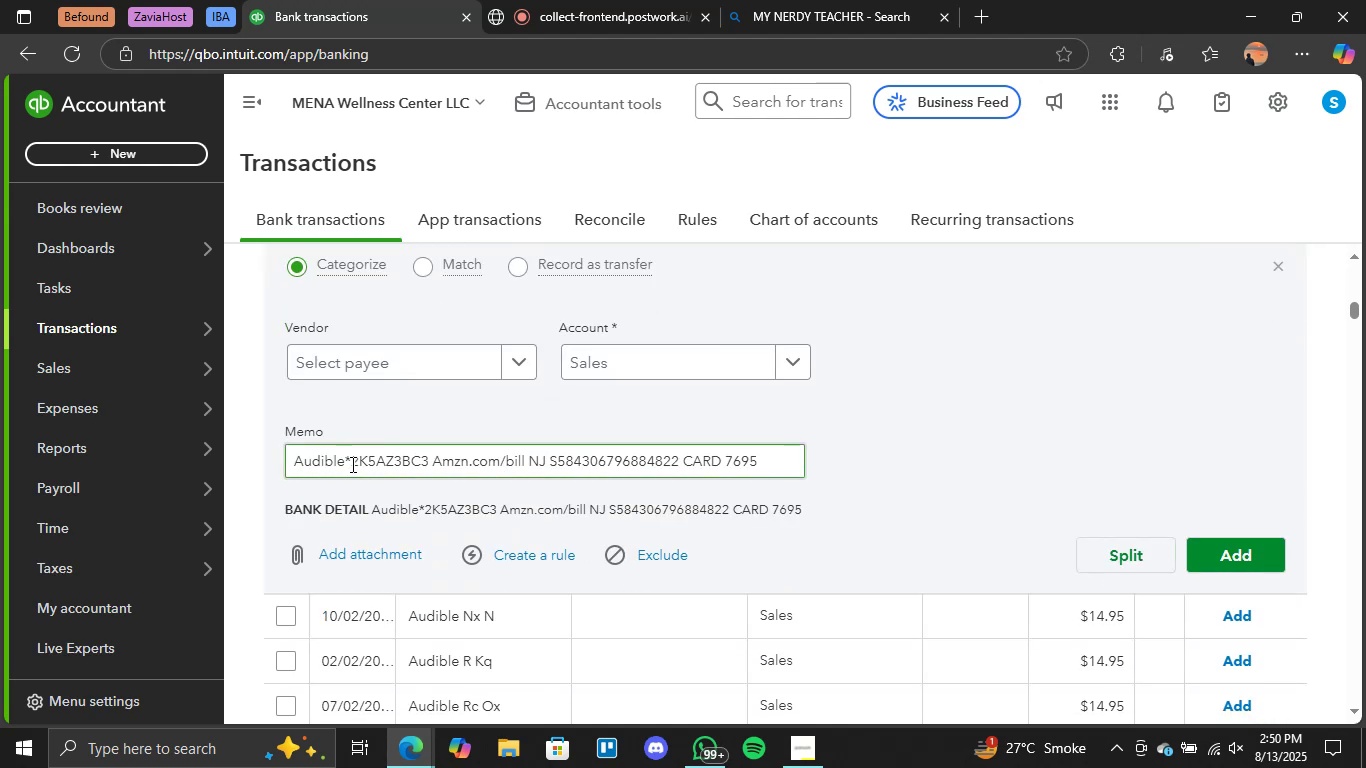 
left_click_drag(start_coordinate=[343, 463], to_coordinate=[280, 465])
 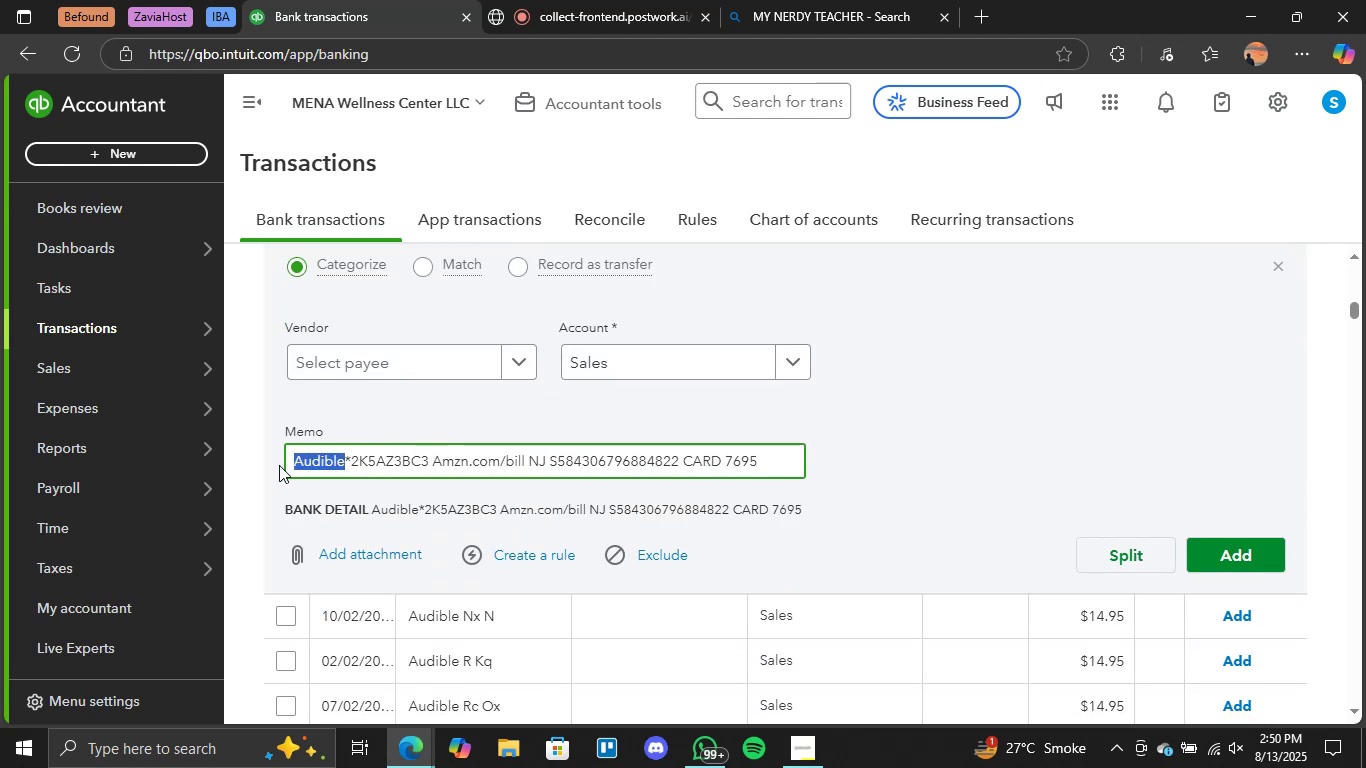 
key(Control+C)
 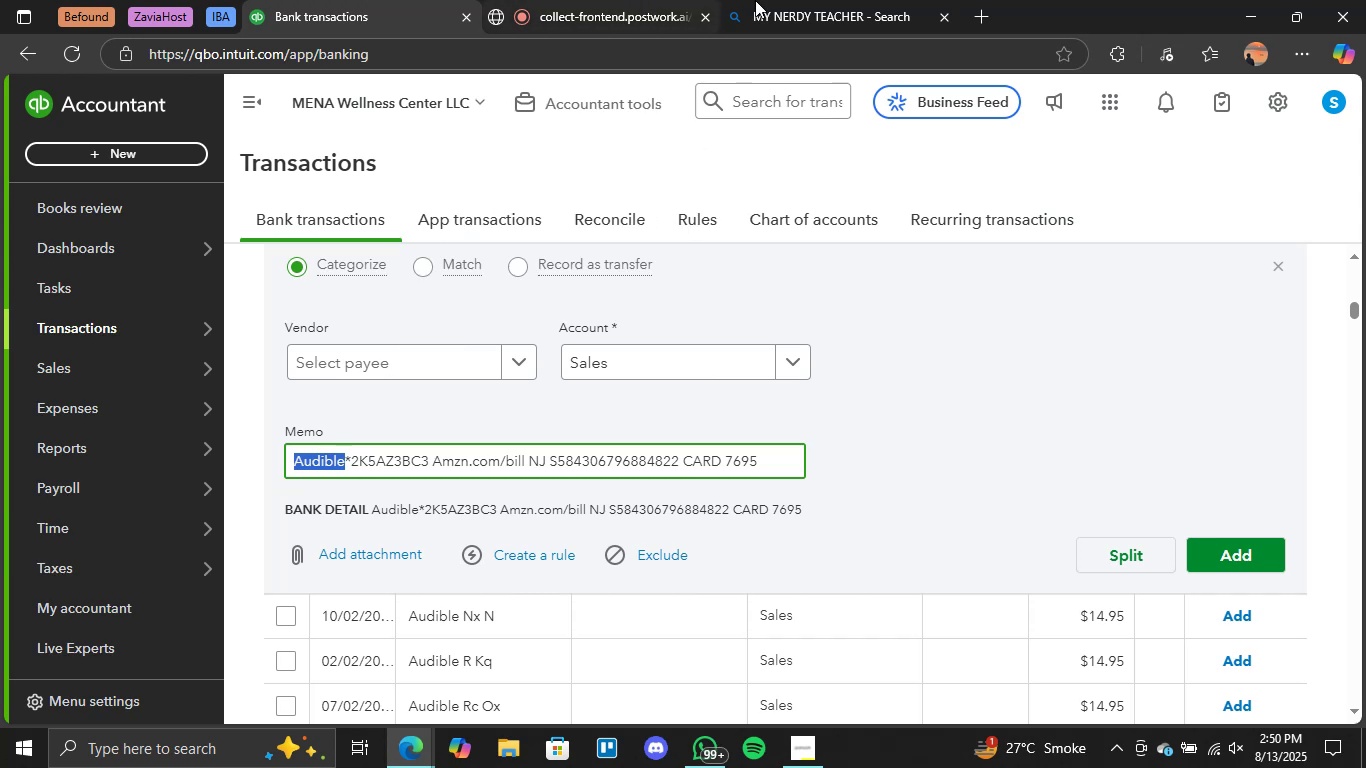 
left_click([796, 0])
 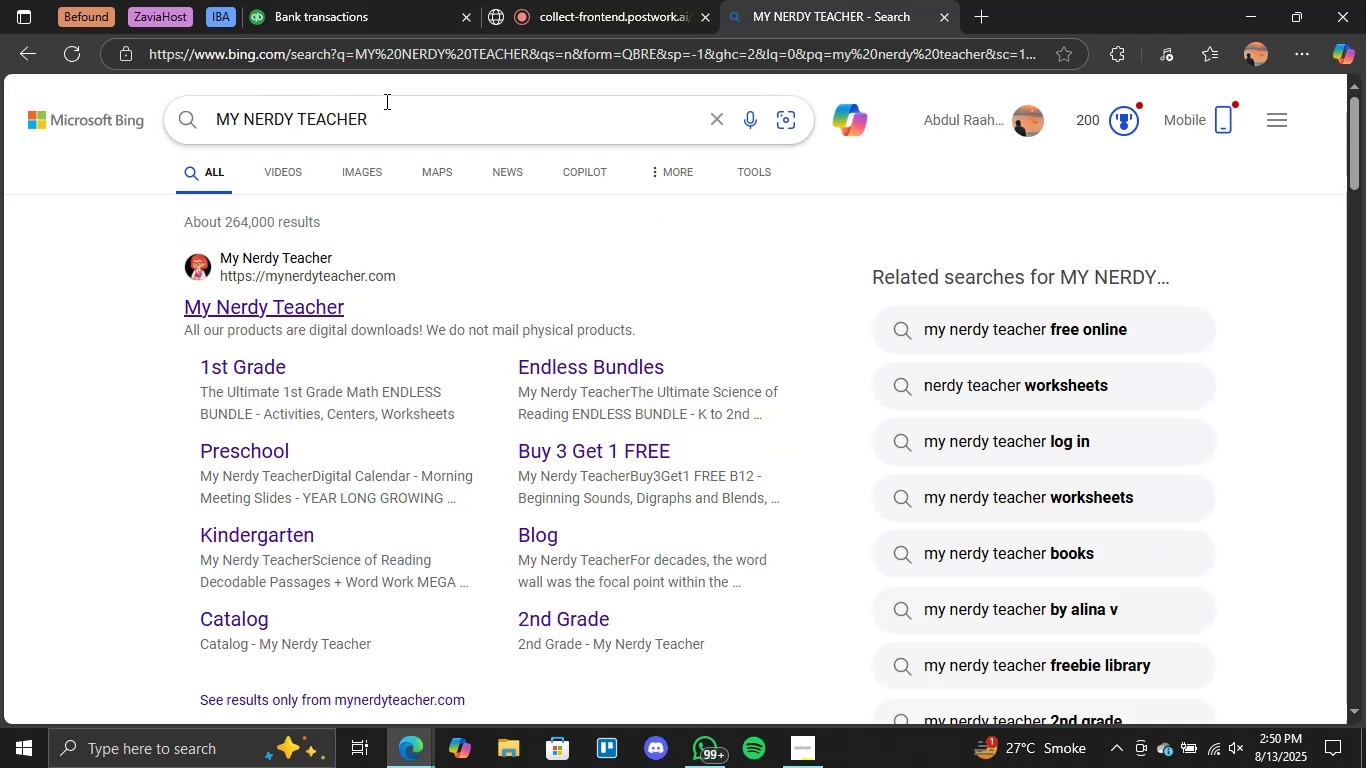 
double_click([385, 101])
 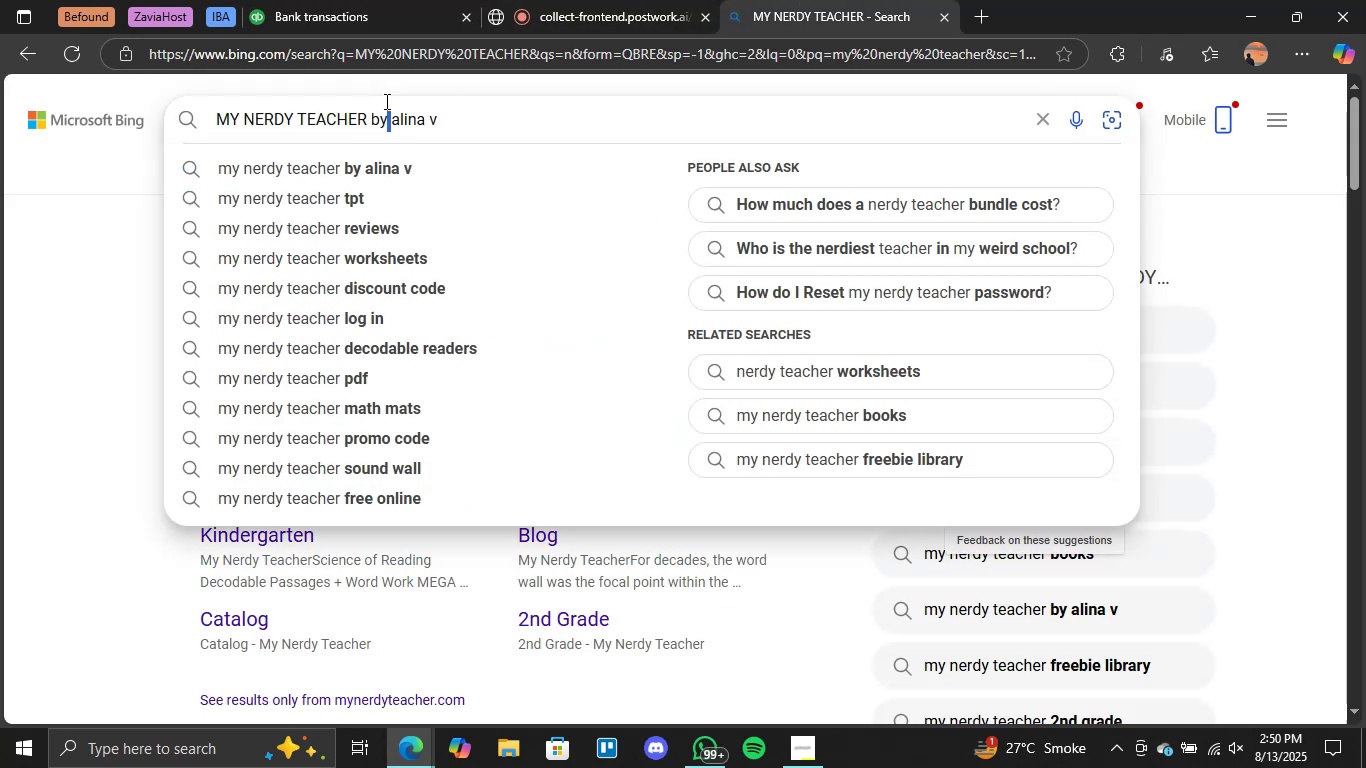 
triple_click([385, 101])
 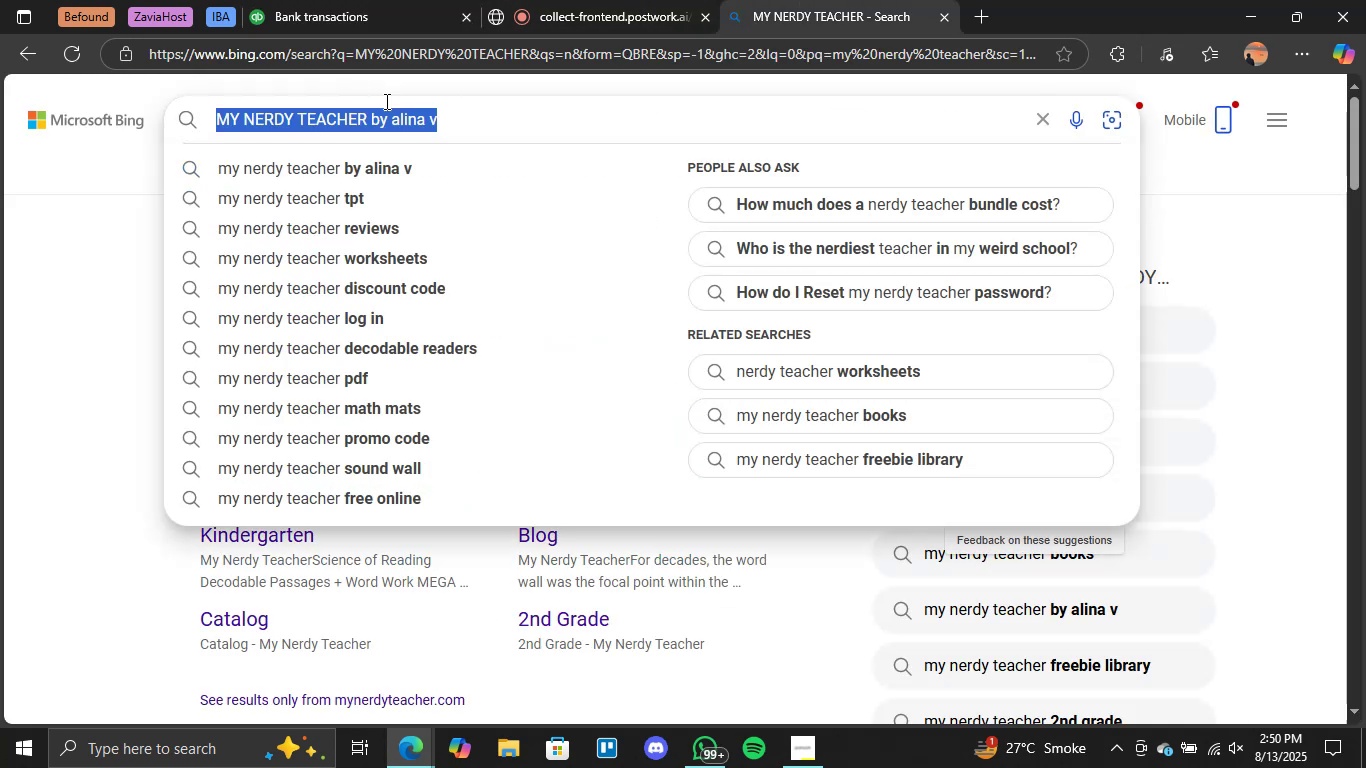 
key(Control+V)
 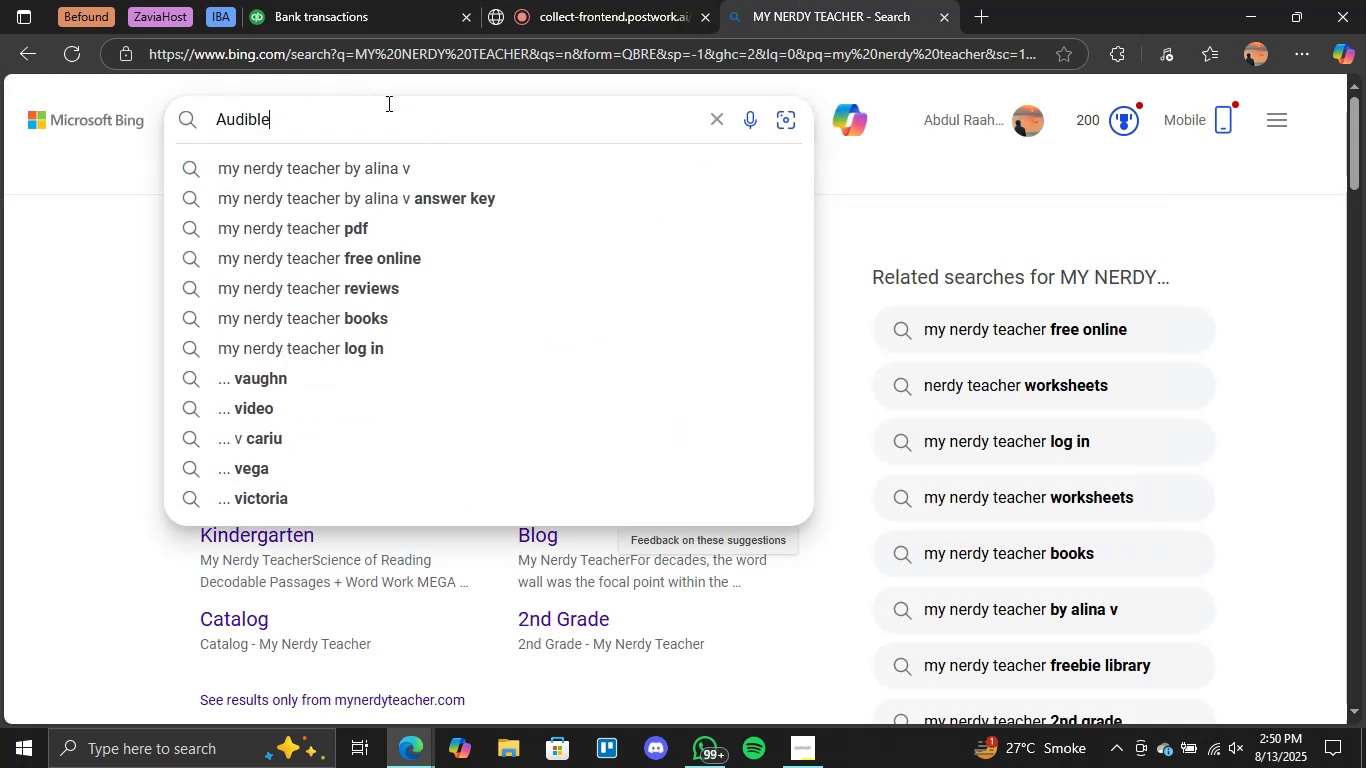 
key(Enter)
 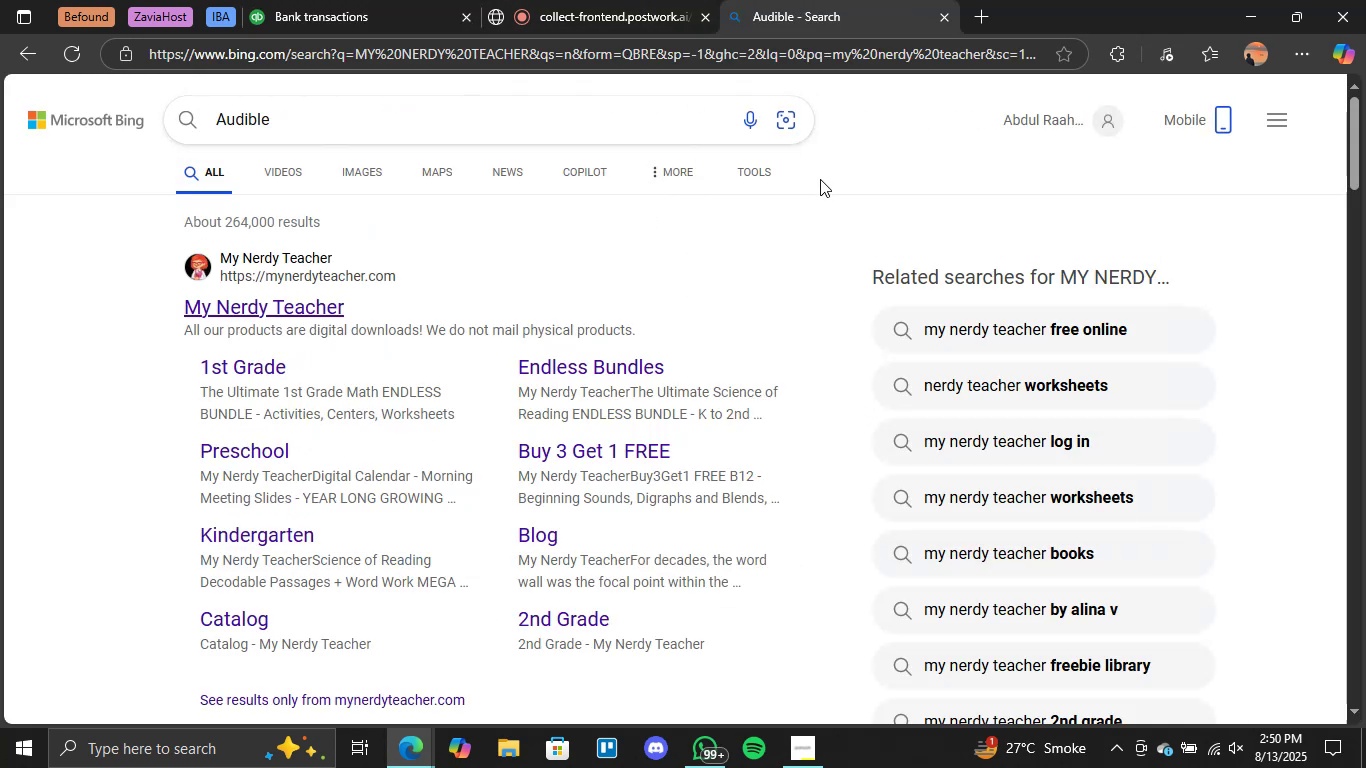 
mouse_move([655, 259])
 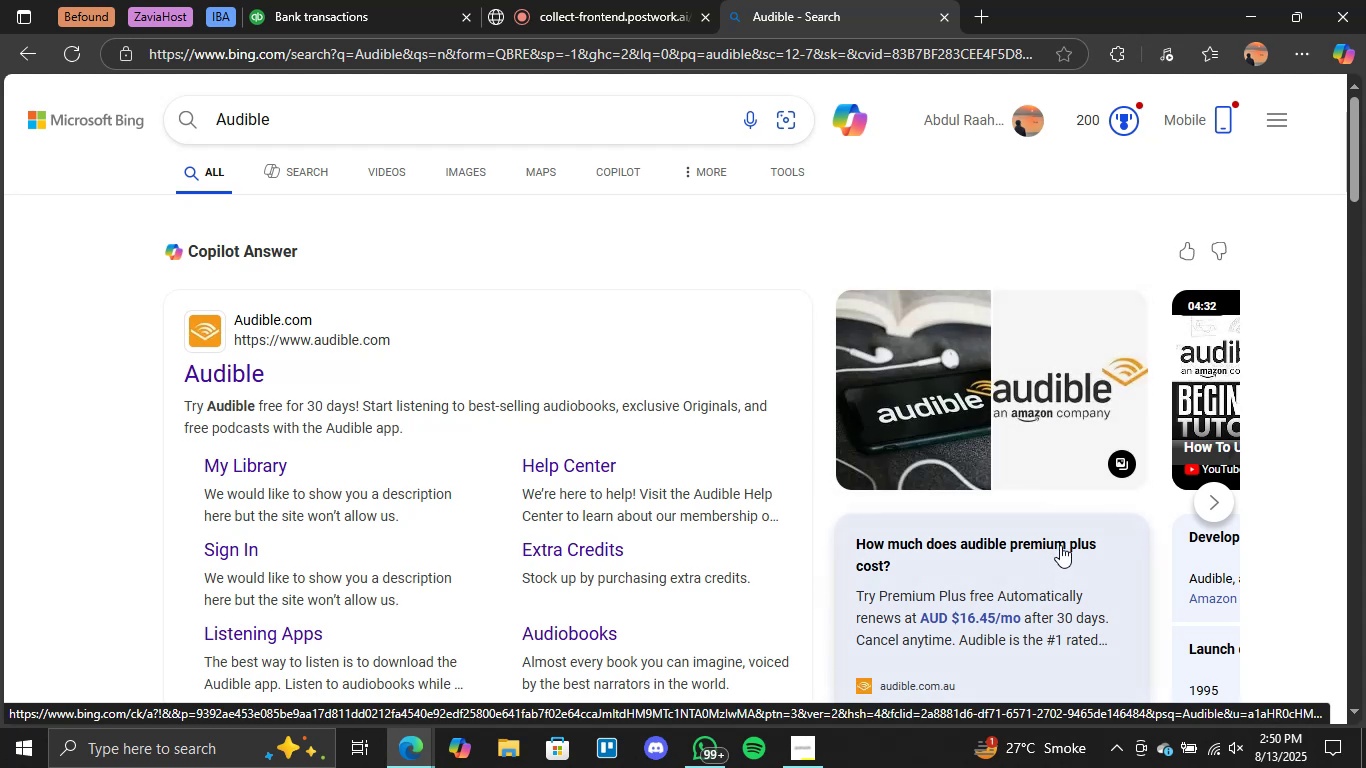 
wait(9.96)
 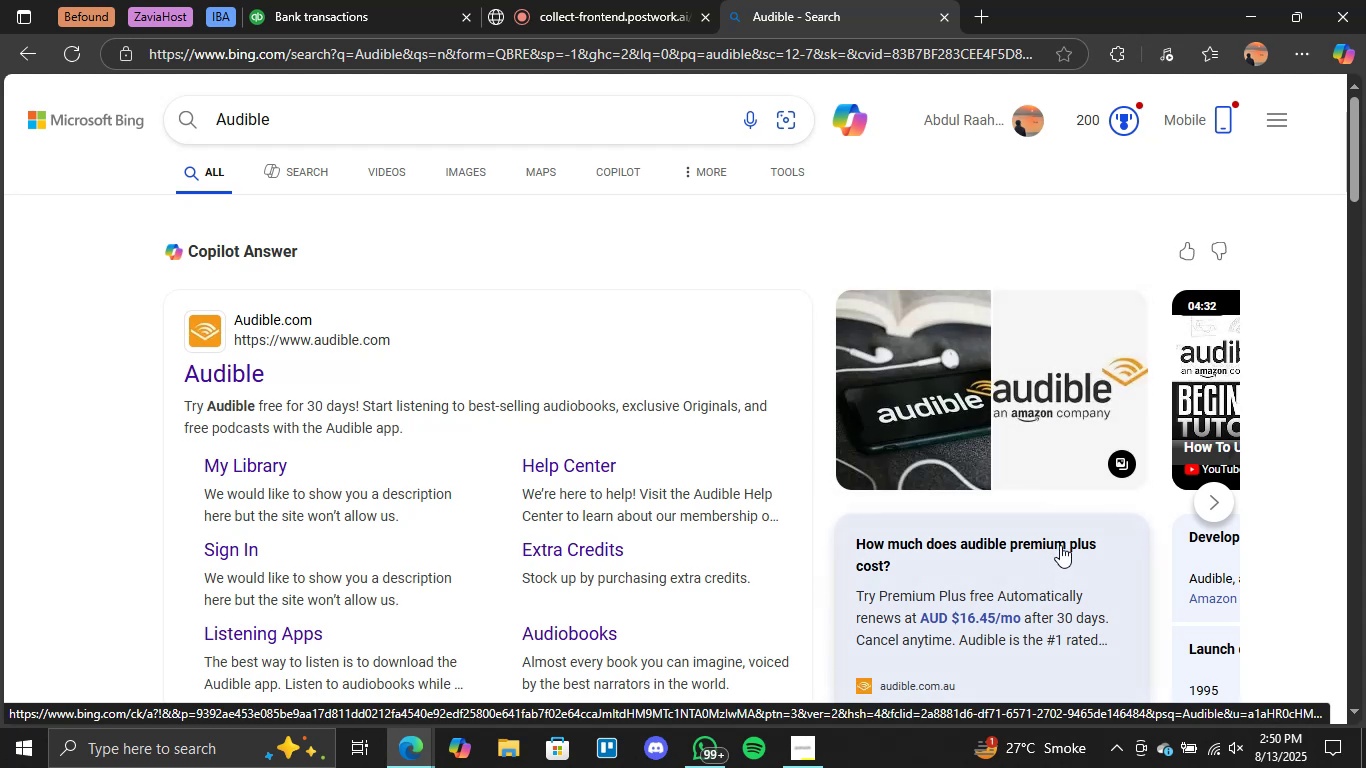 
left_click([433, 0])
 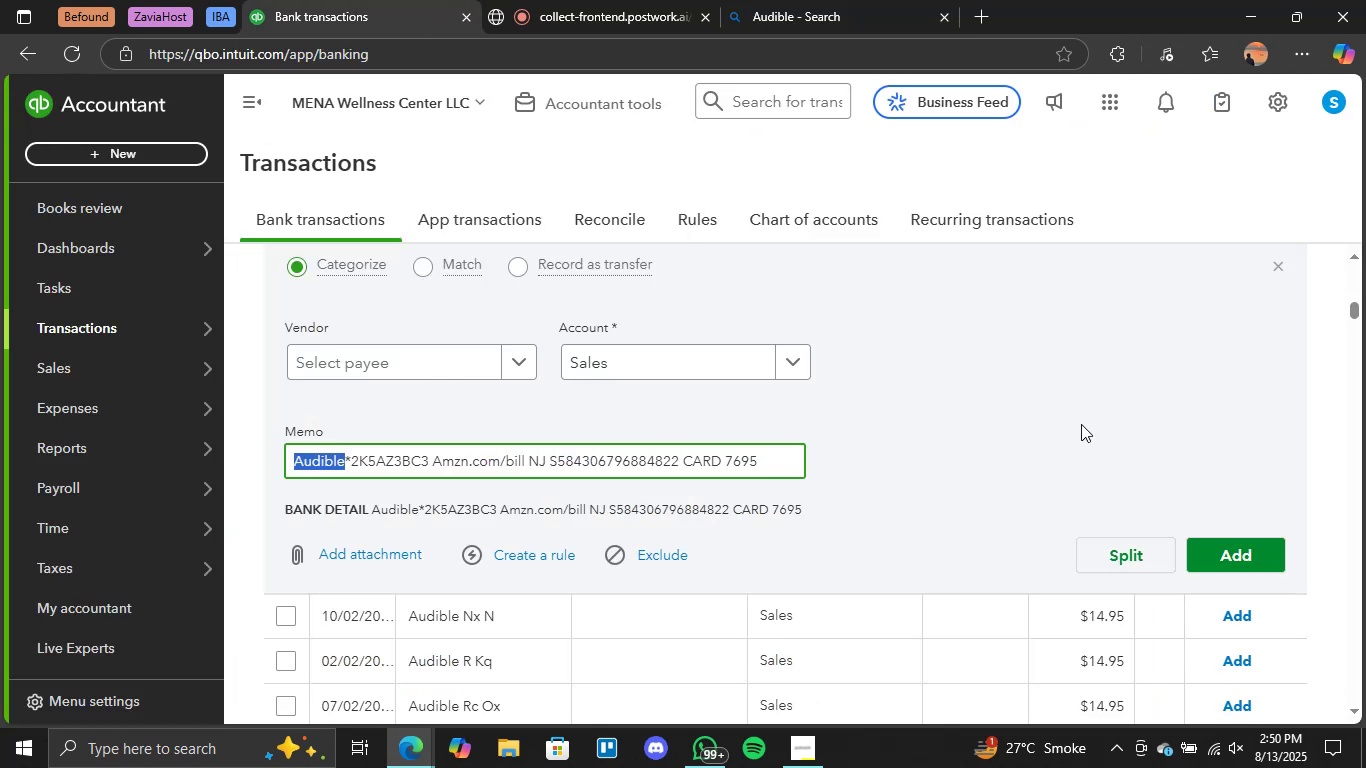 
left_click([1105, 417])
 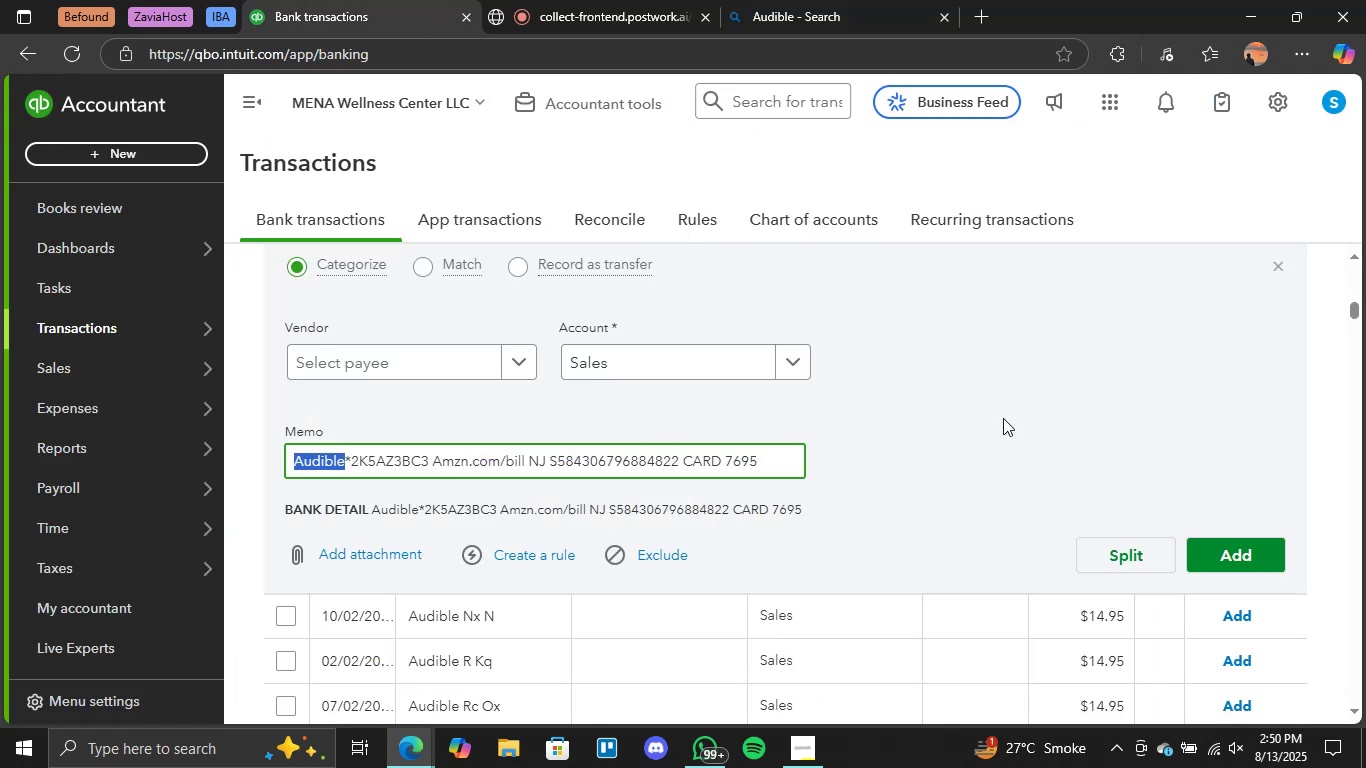 
scroll: coordinate [1079, 426], scroll_direction: up, amount: 3.0
 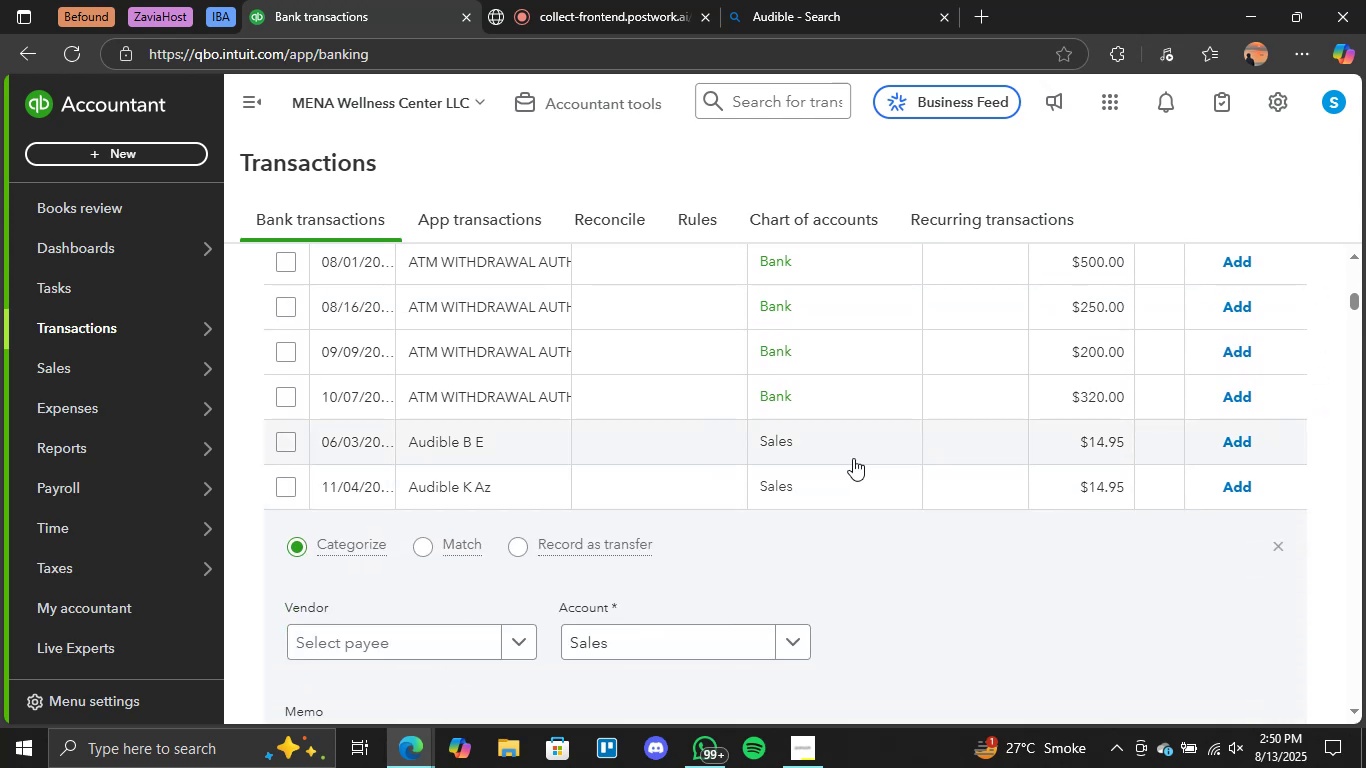 
scroll: coordinate [814, 442], scroll_direction: down, amount: 7.0
 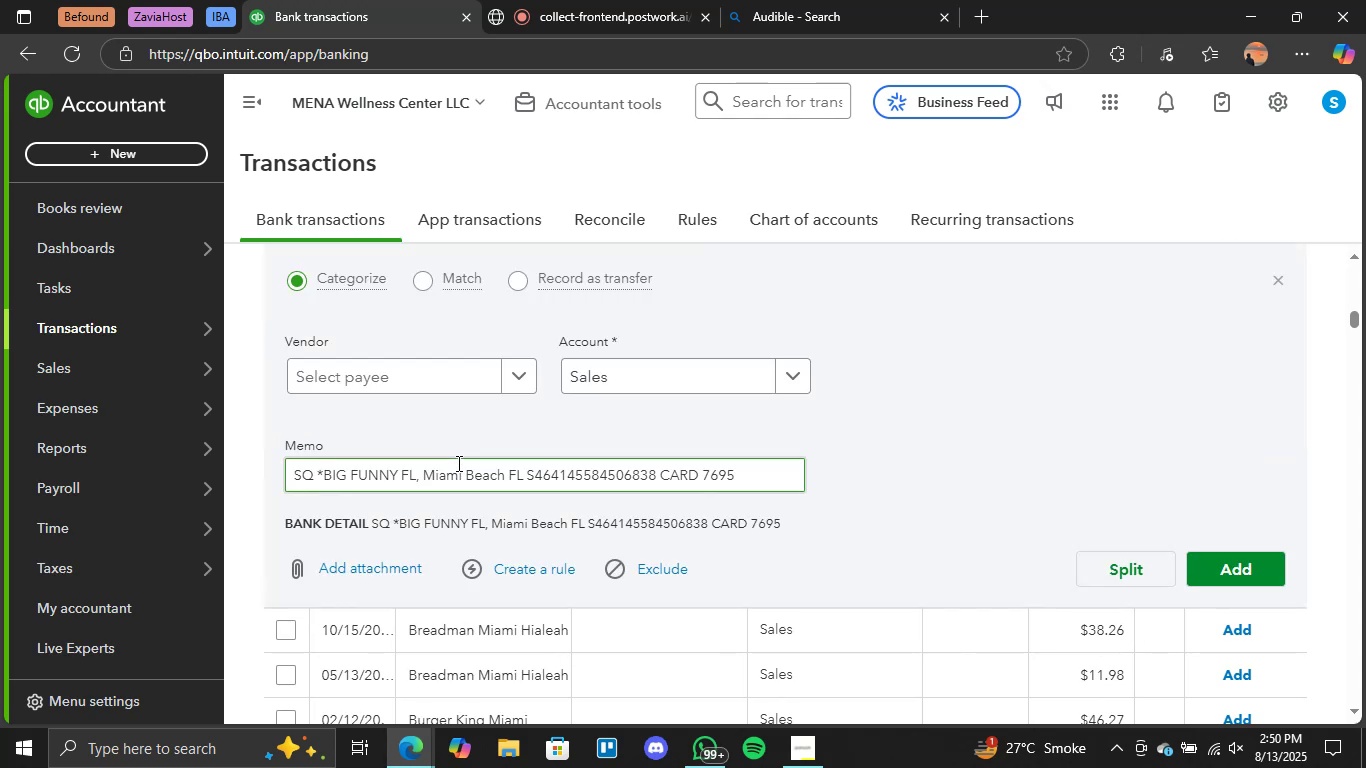 
wait(8.1)
 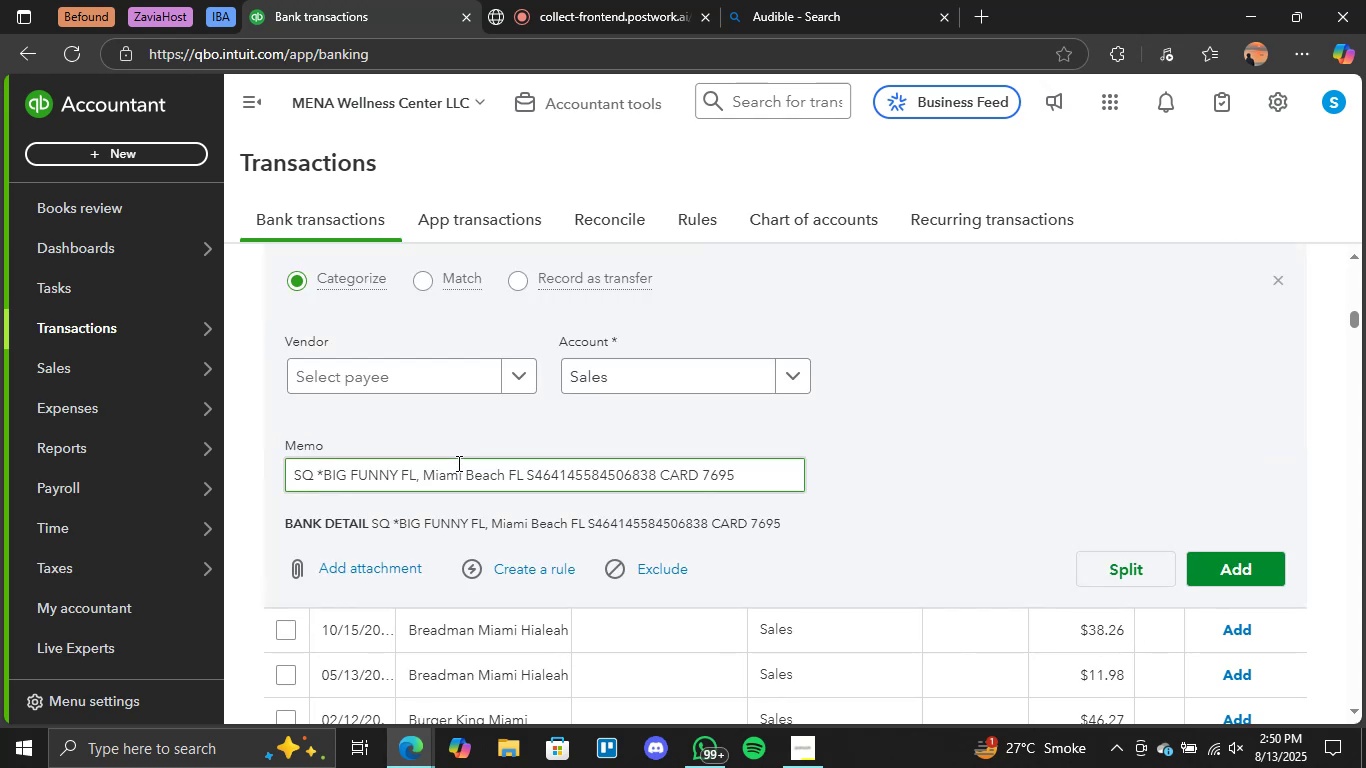 
left_click_drag(start_coordinate=[418, 471], to_coordinate=[276, 476])
 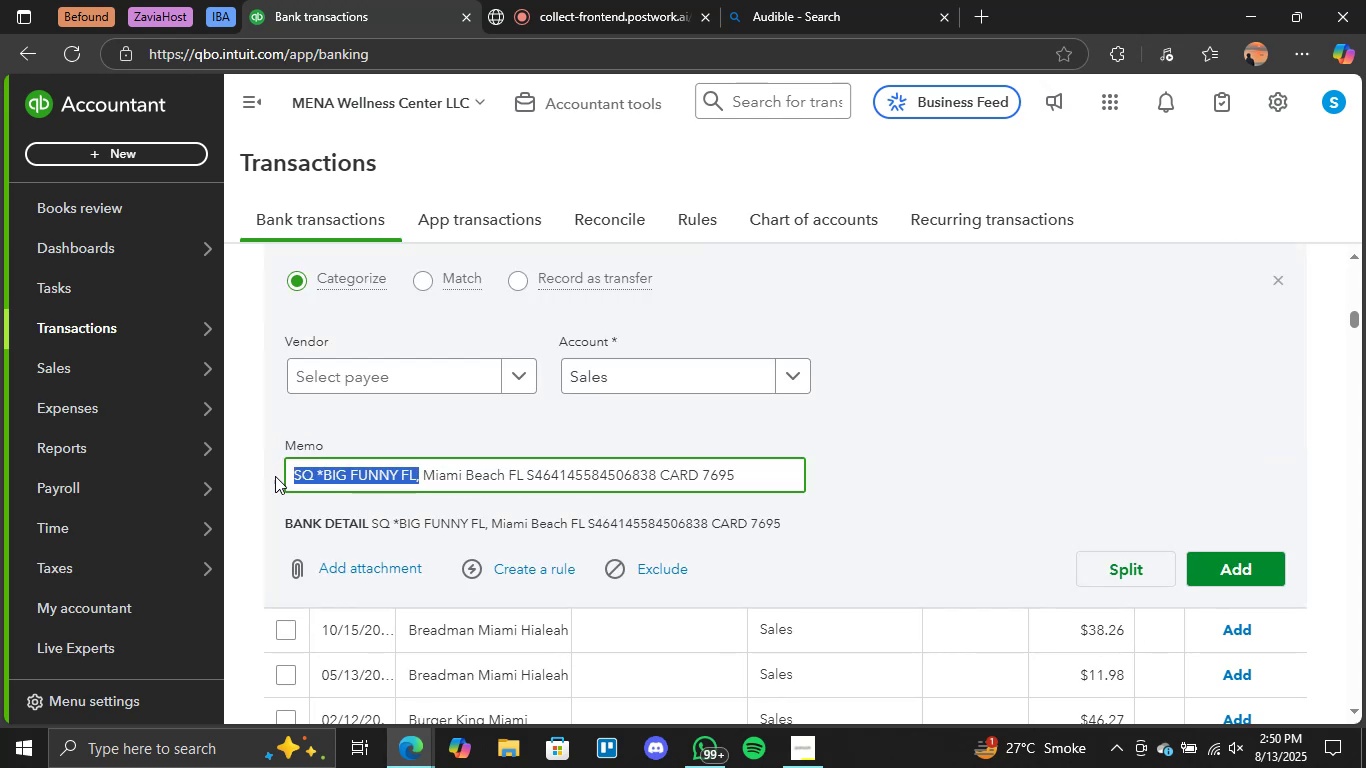 
key(Control+C)
 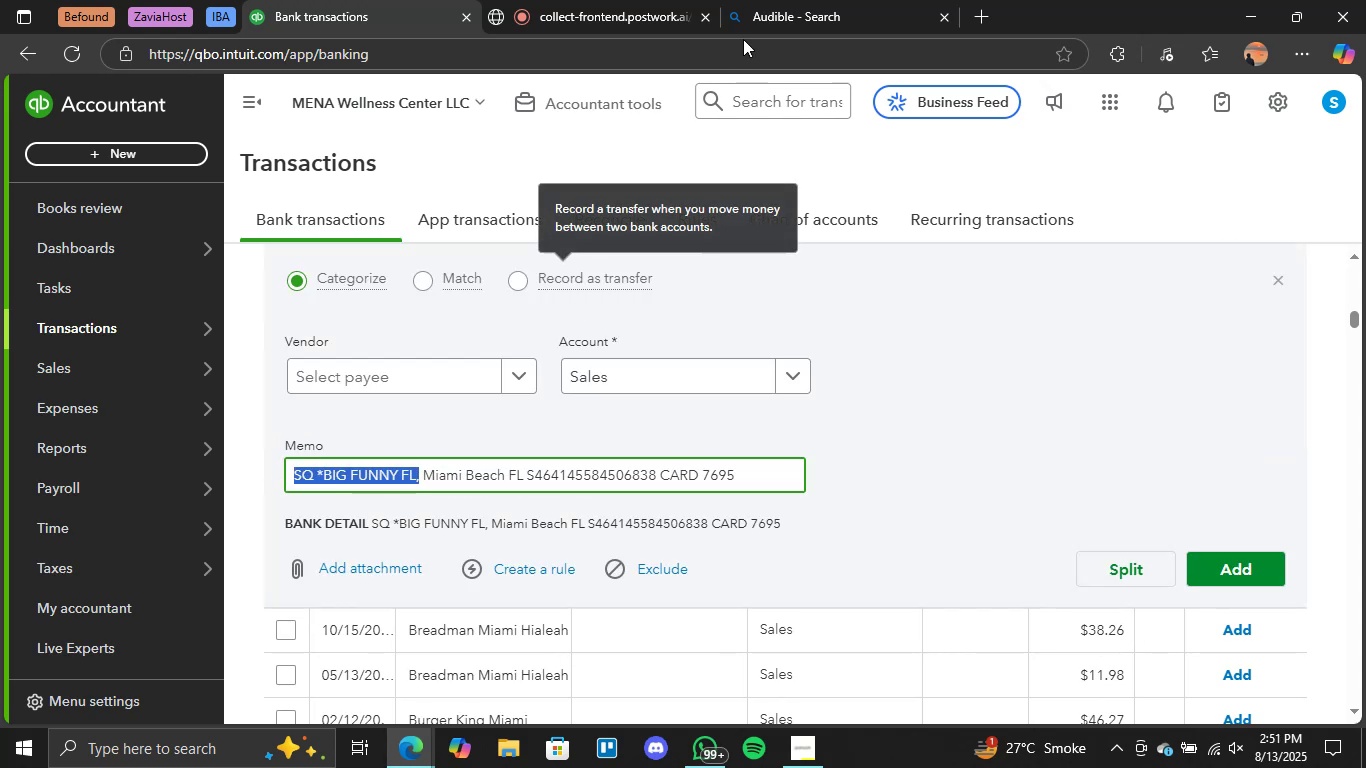 
left_click([819, 12])
 